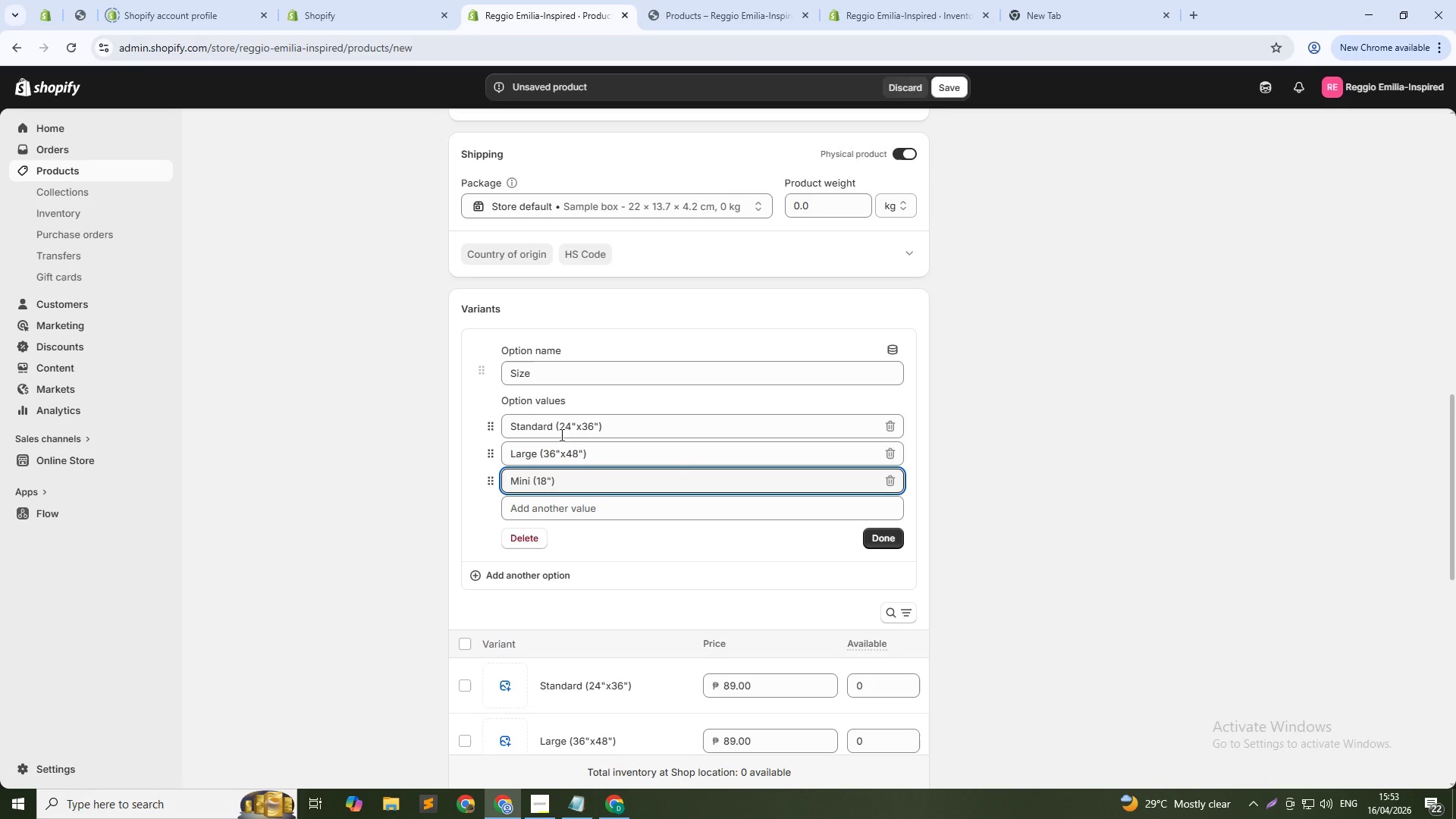 
key(X)
 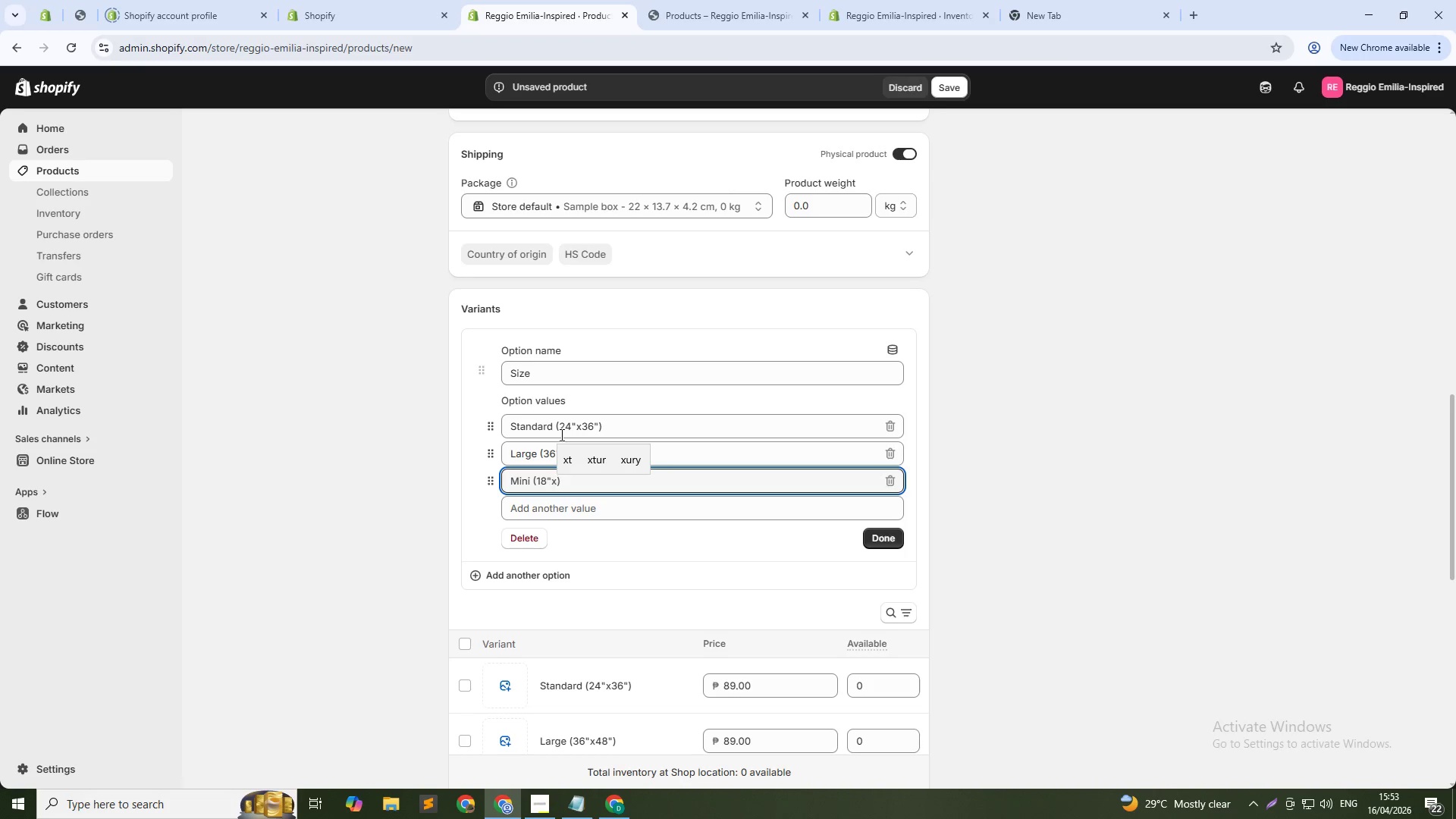 
key(Numpad2)
 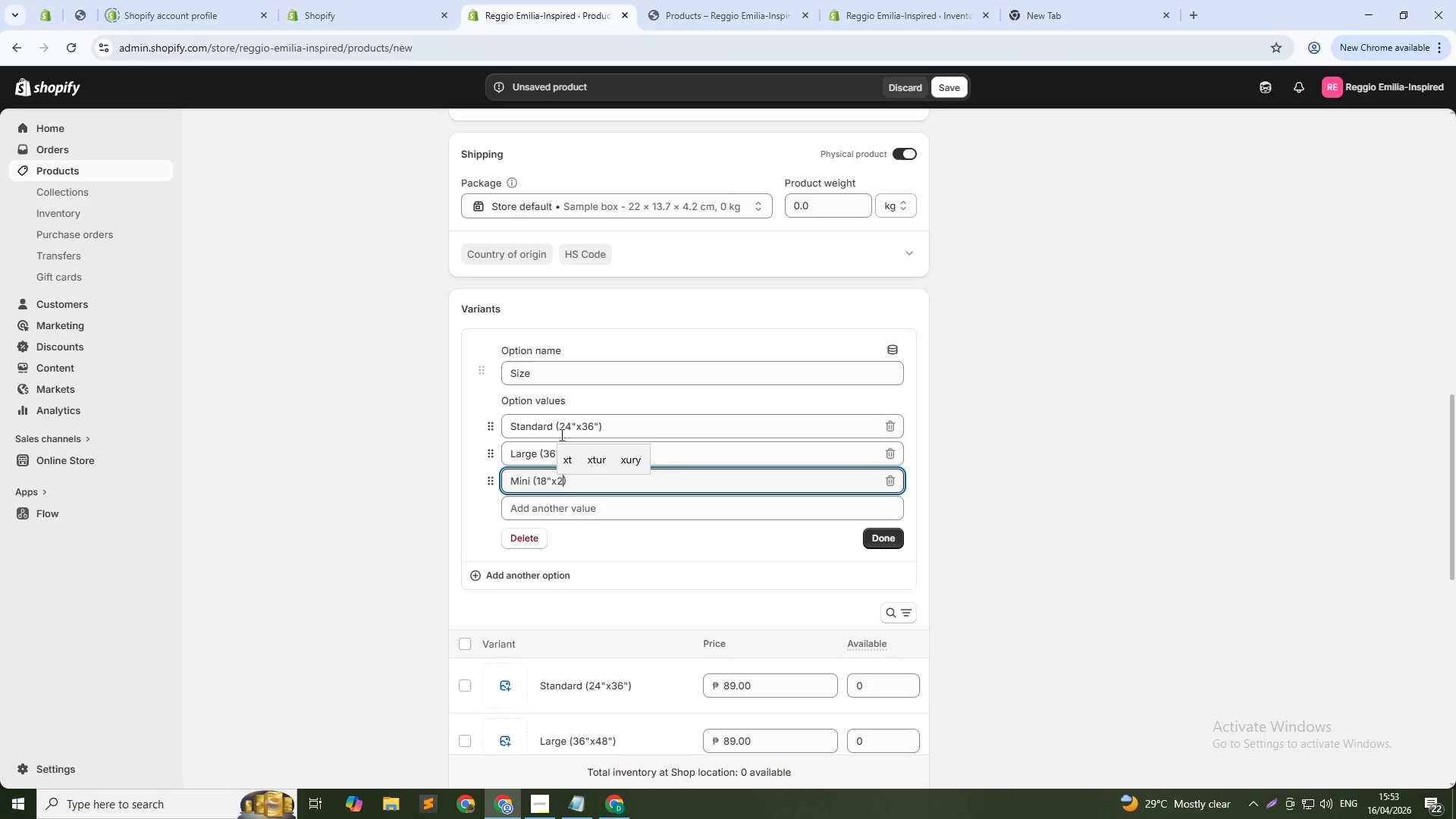 
key(Numpad4)
 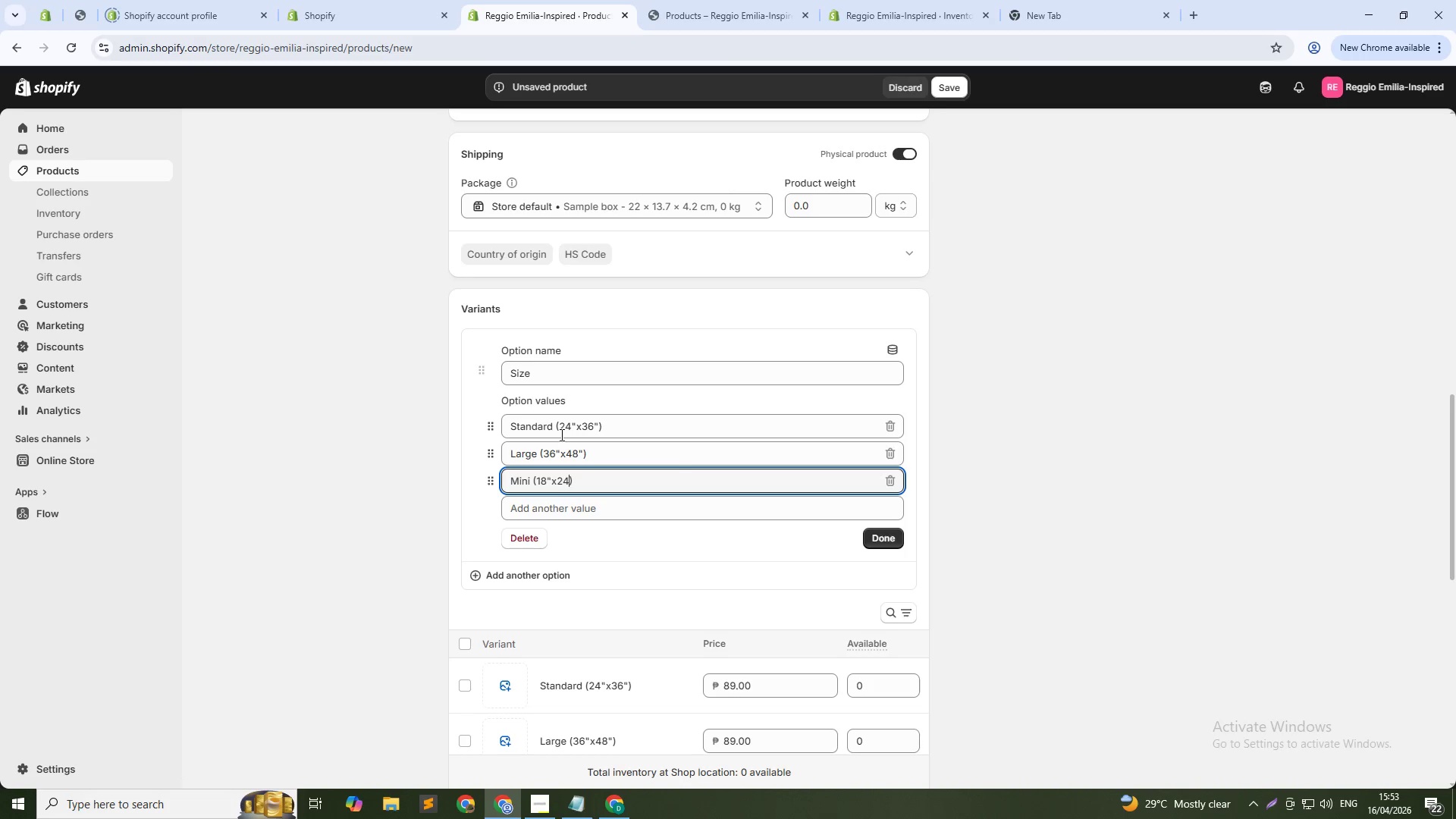 
key(Shift+ShiftRight)
 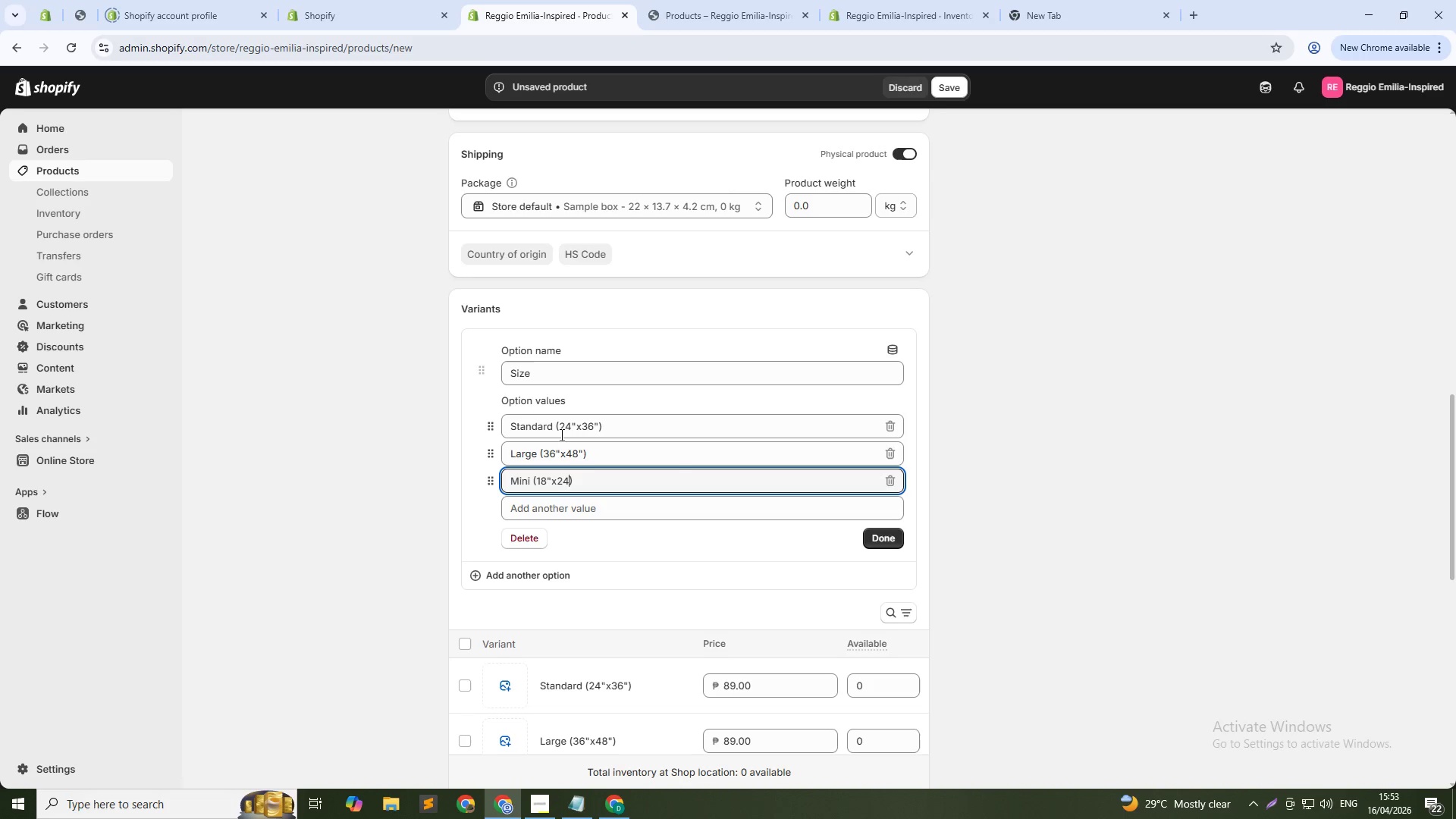 
key(Shift+Quote)
 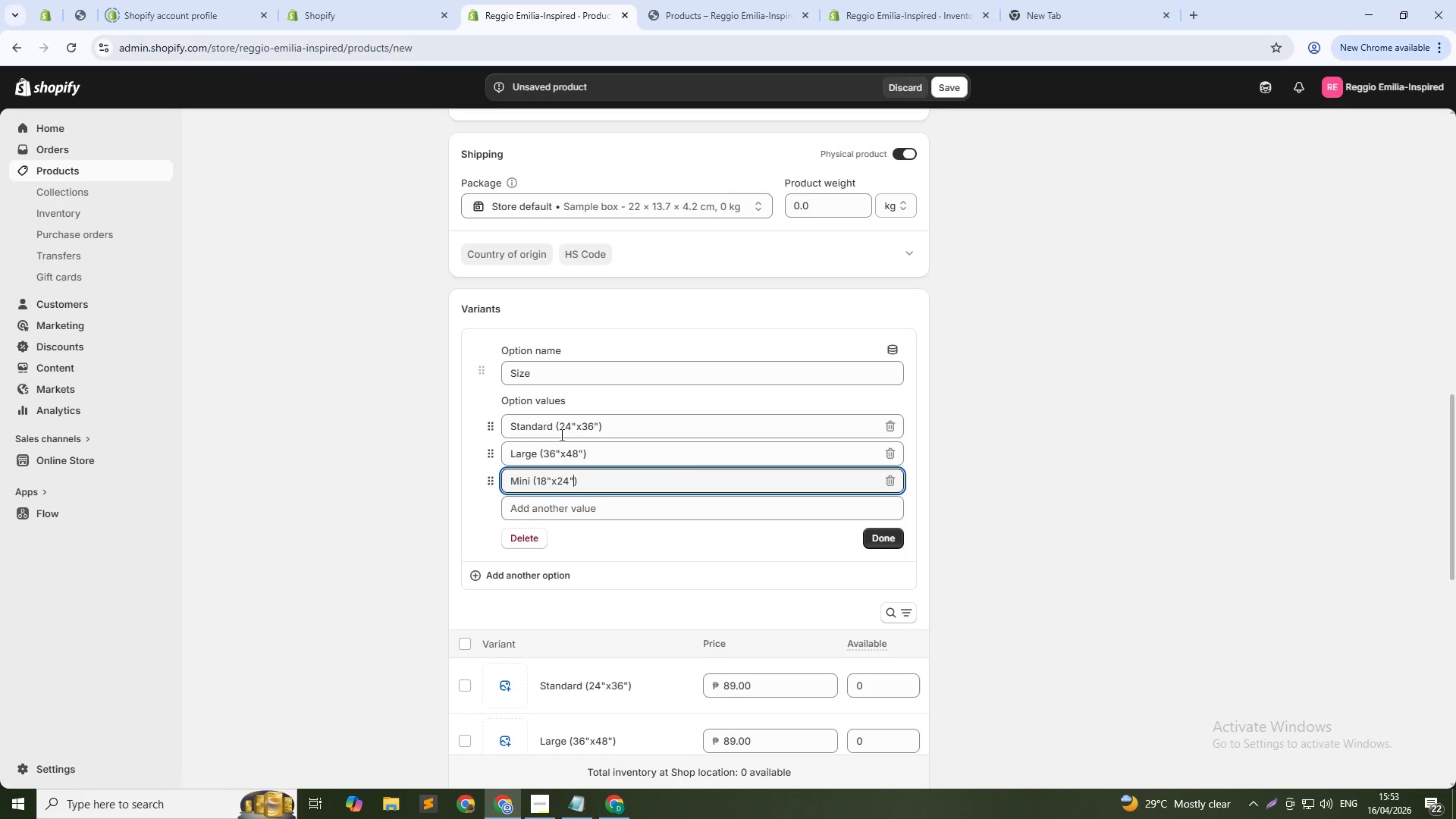 
key(ArrowDown)
 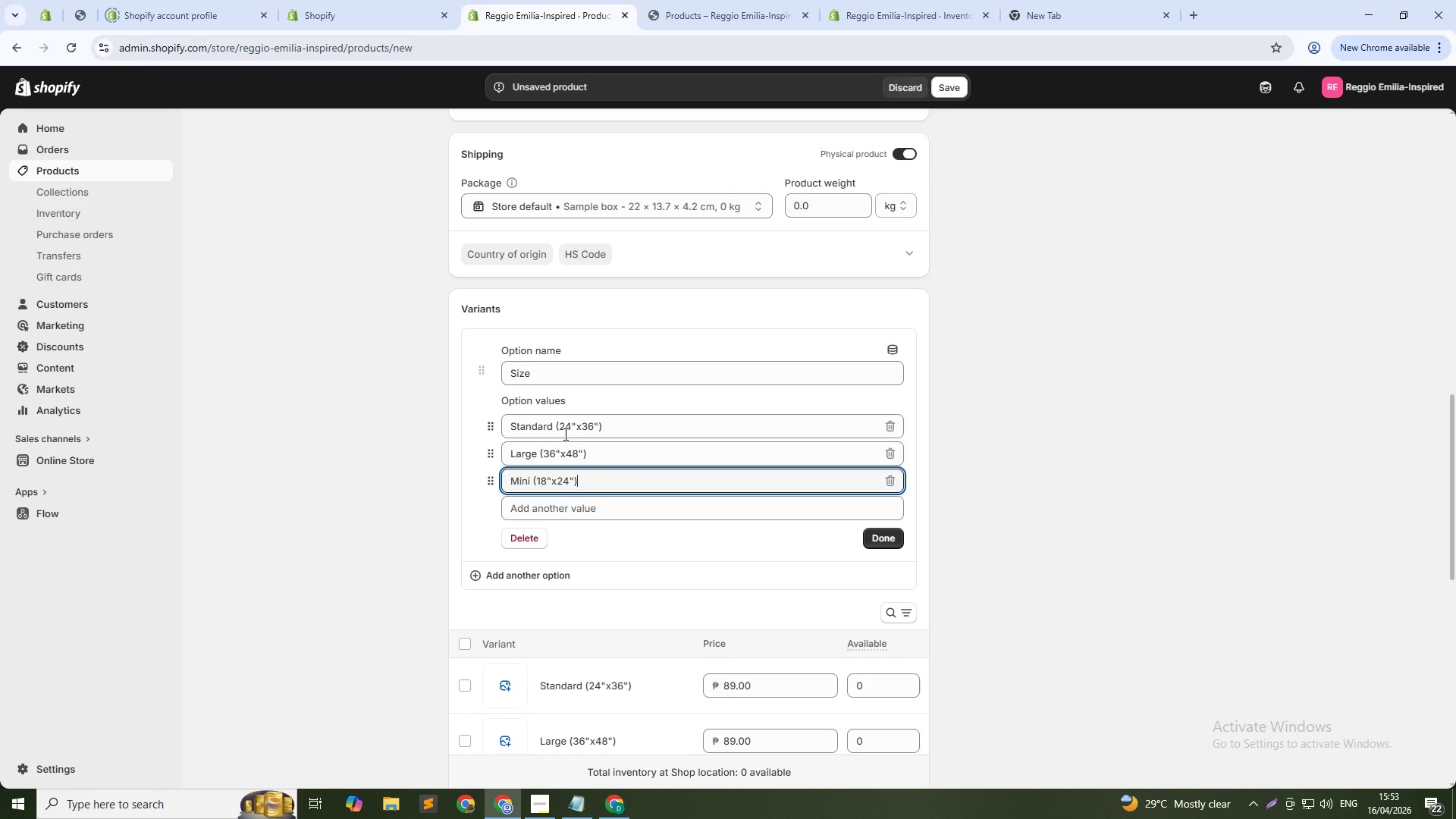 
scroll: coordinate [618, 461], scroll_direction: down, amount: 2.0
 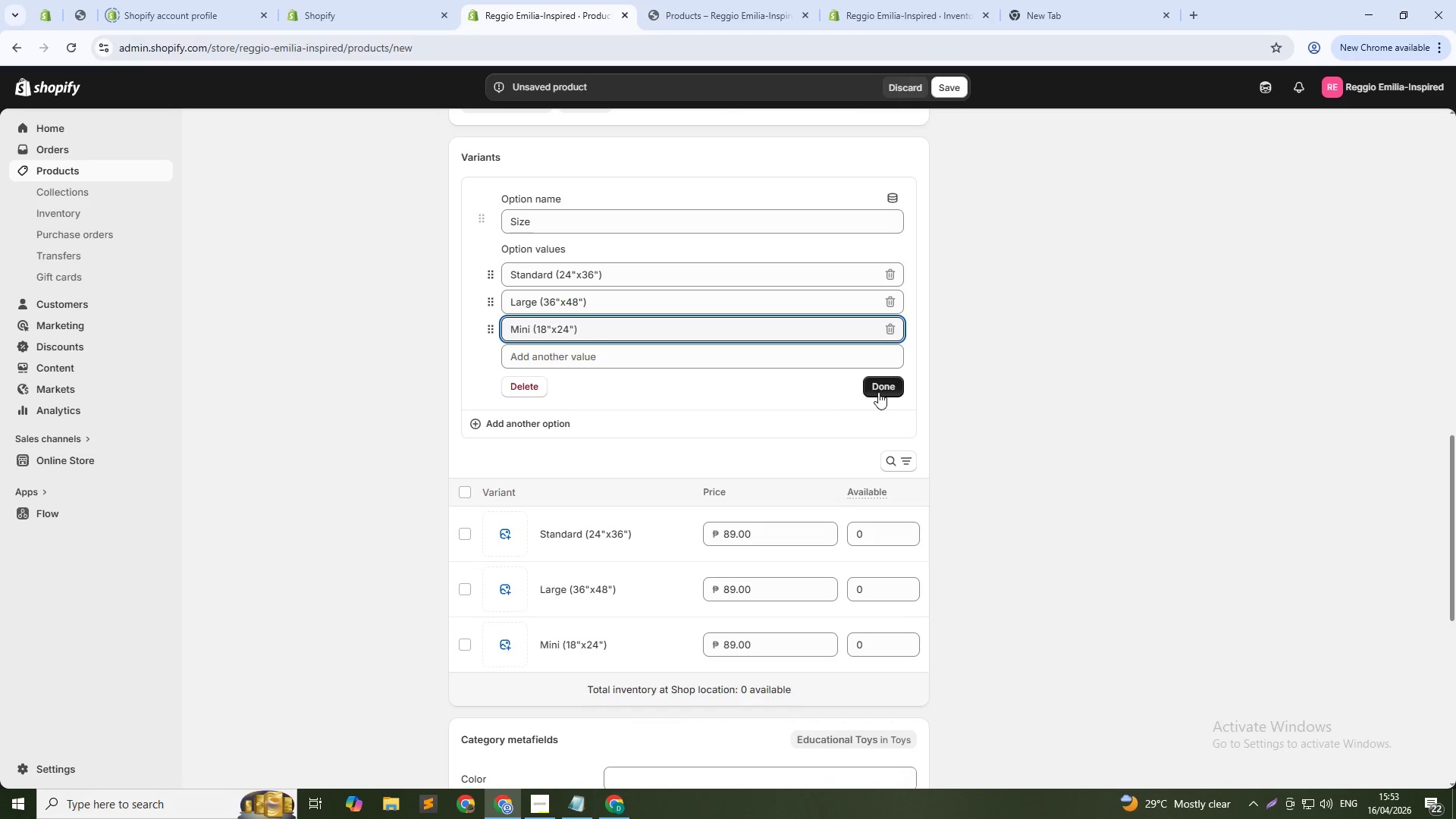 
left_click([880, 391])
 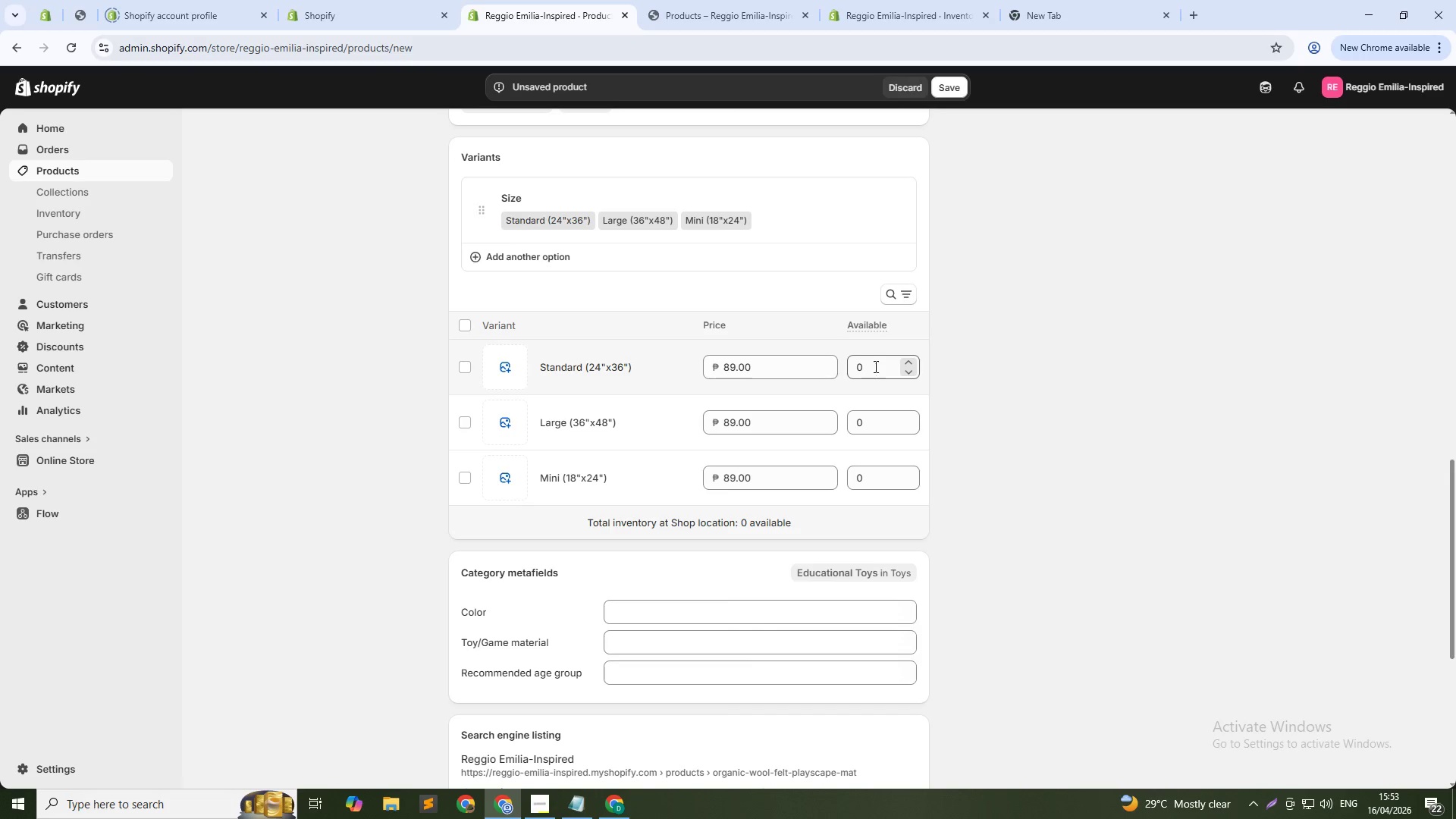 
double_click([874, 366])
 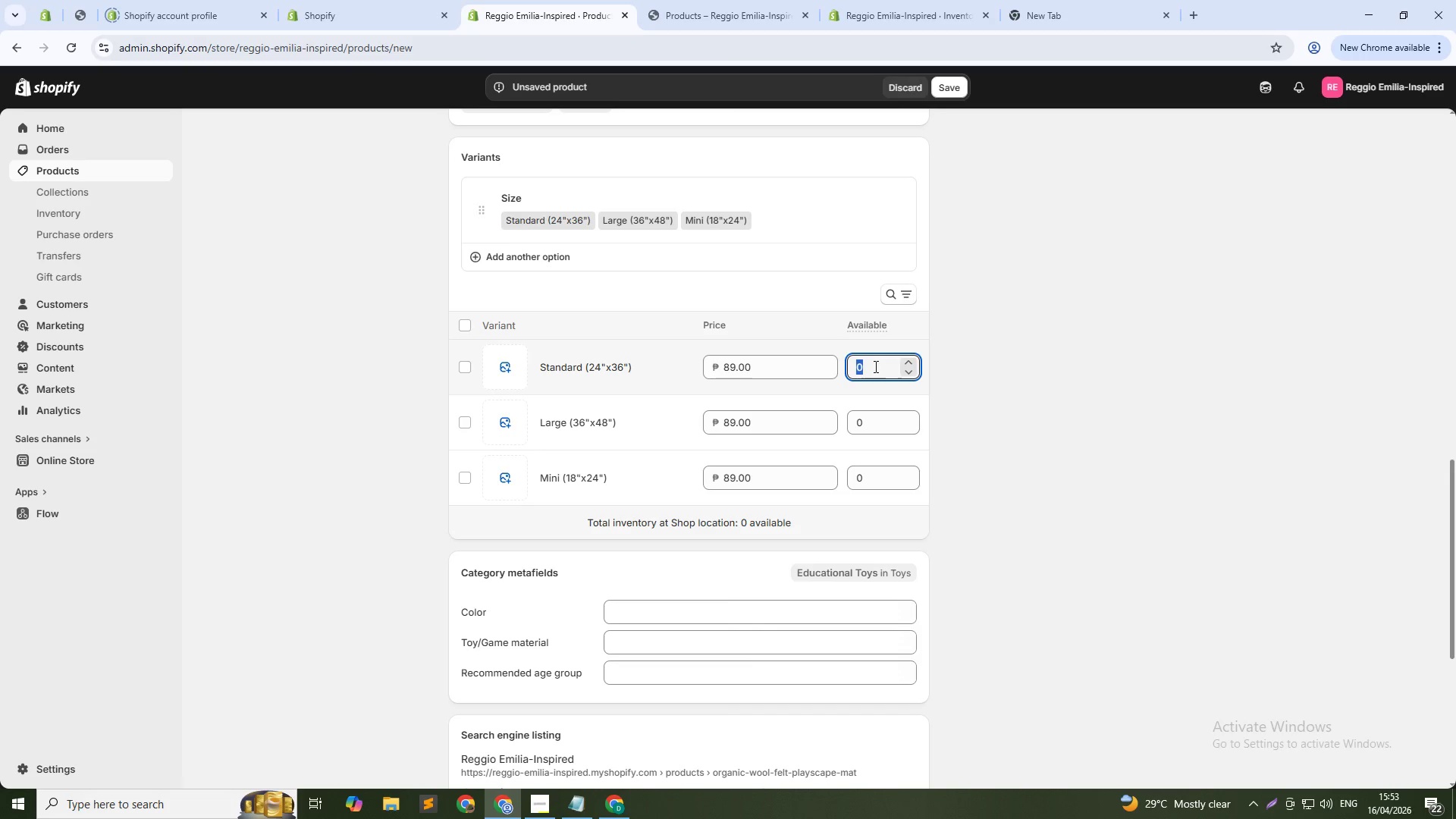 
key(Numpad1)
 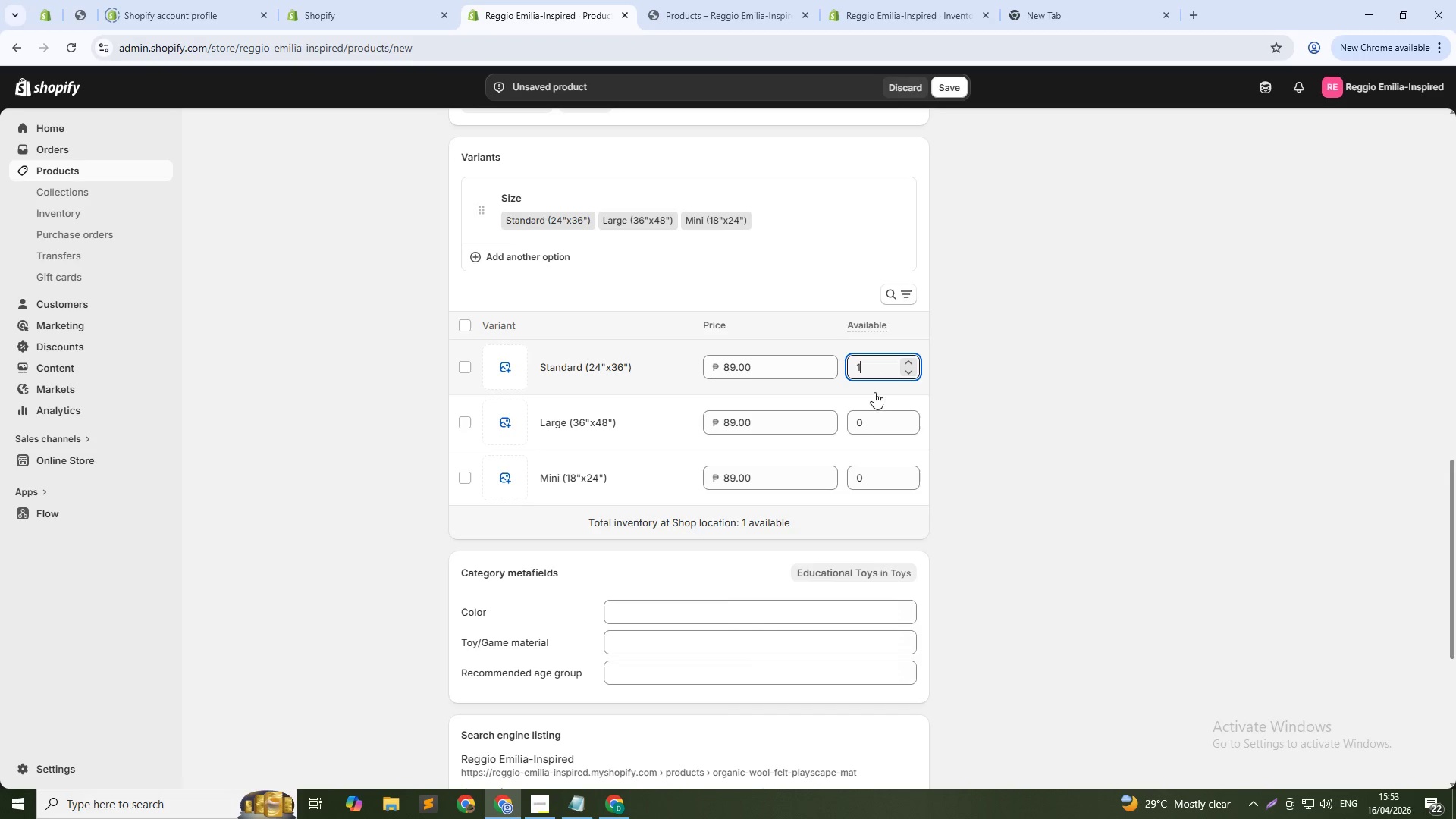 
key(Numpad0)
 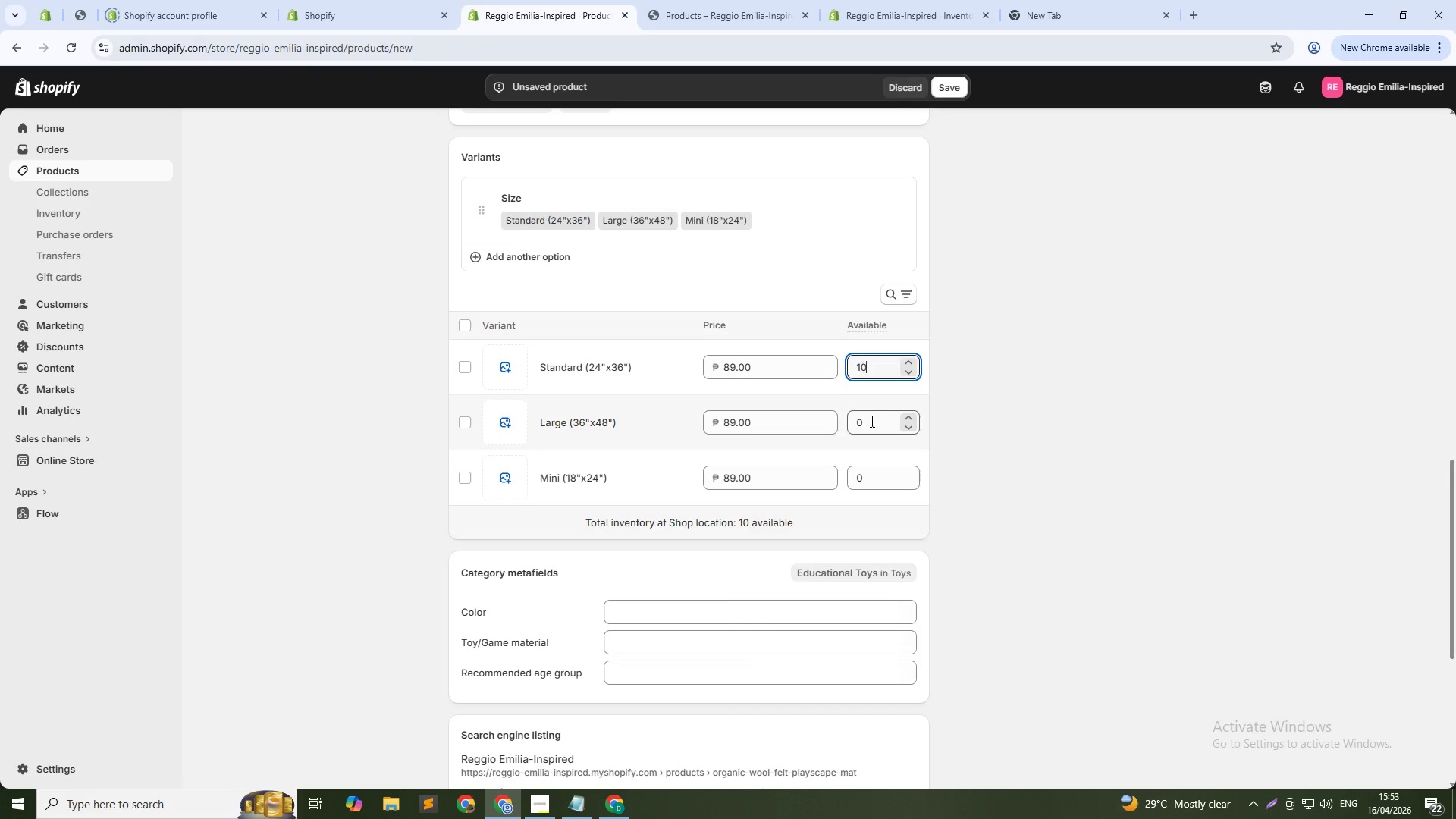 
double_click([871, 421])
 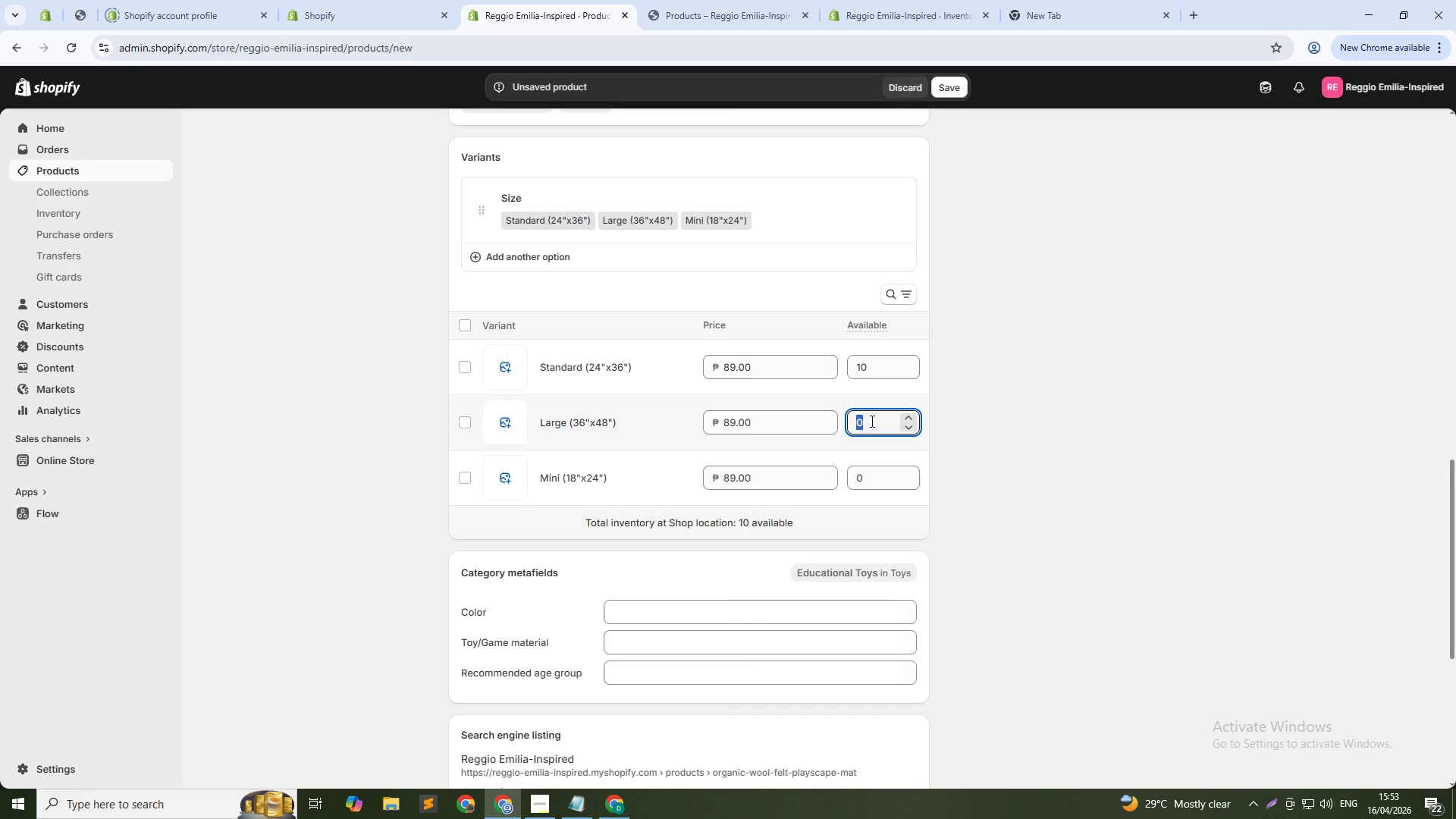 
key(Numpad1)
 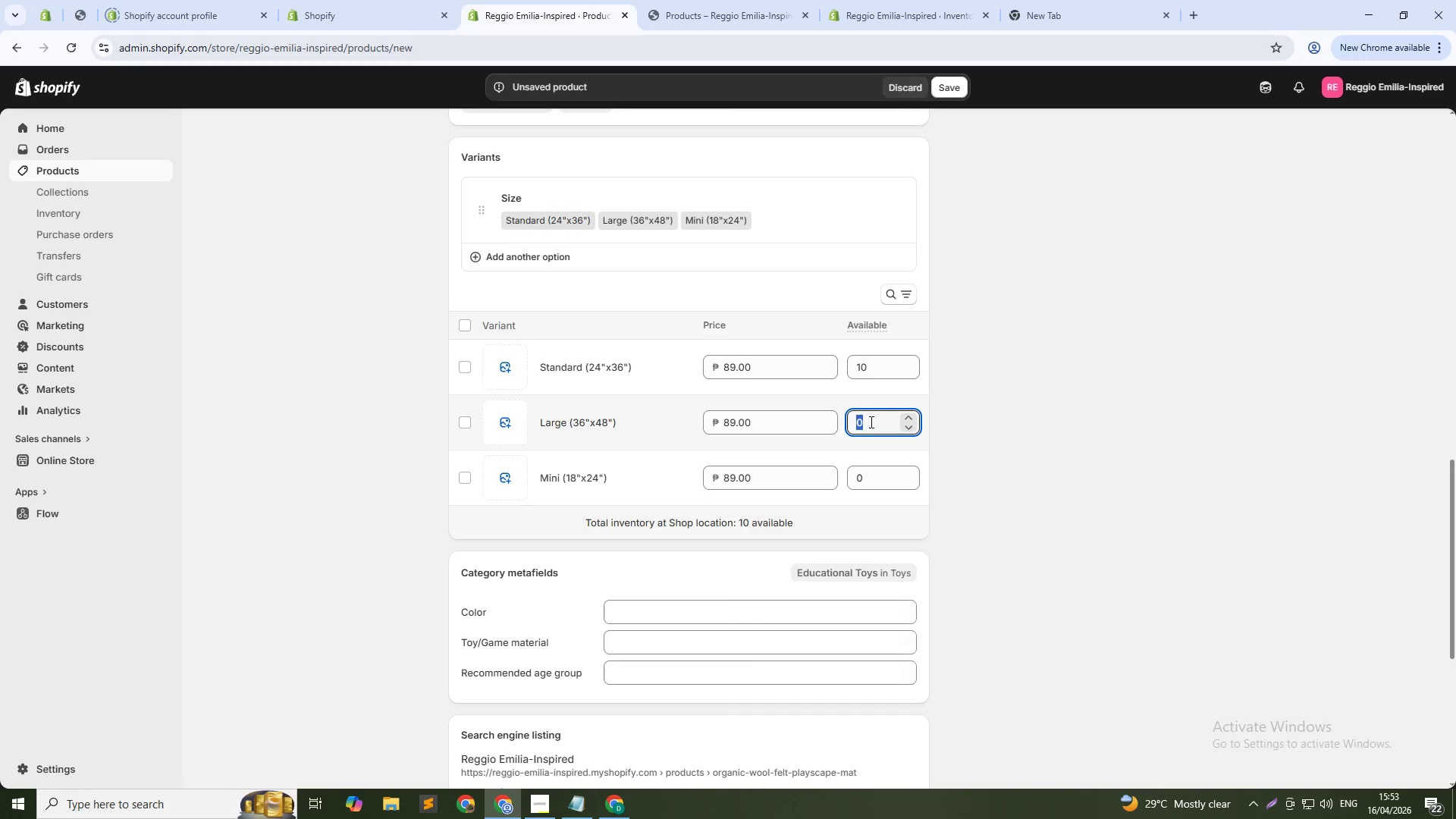 
key(Numpad0)
 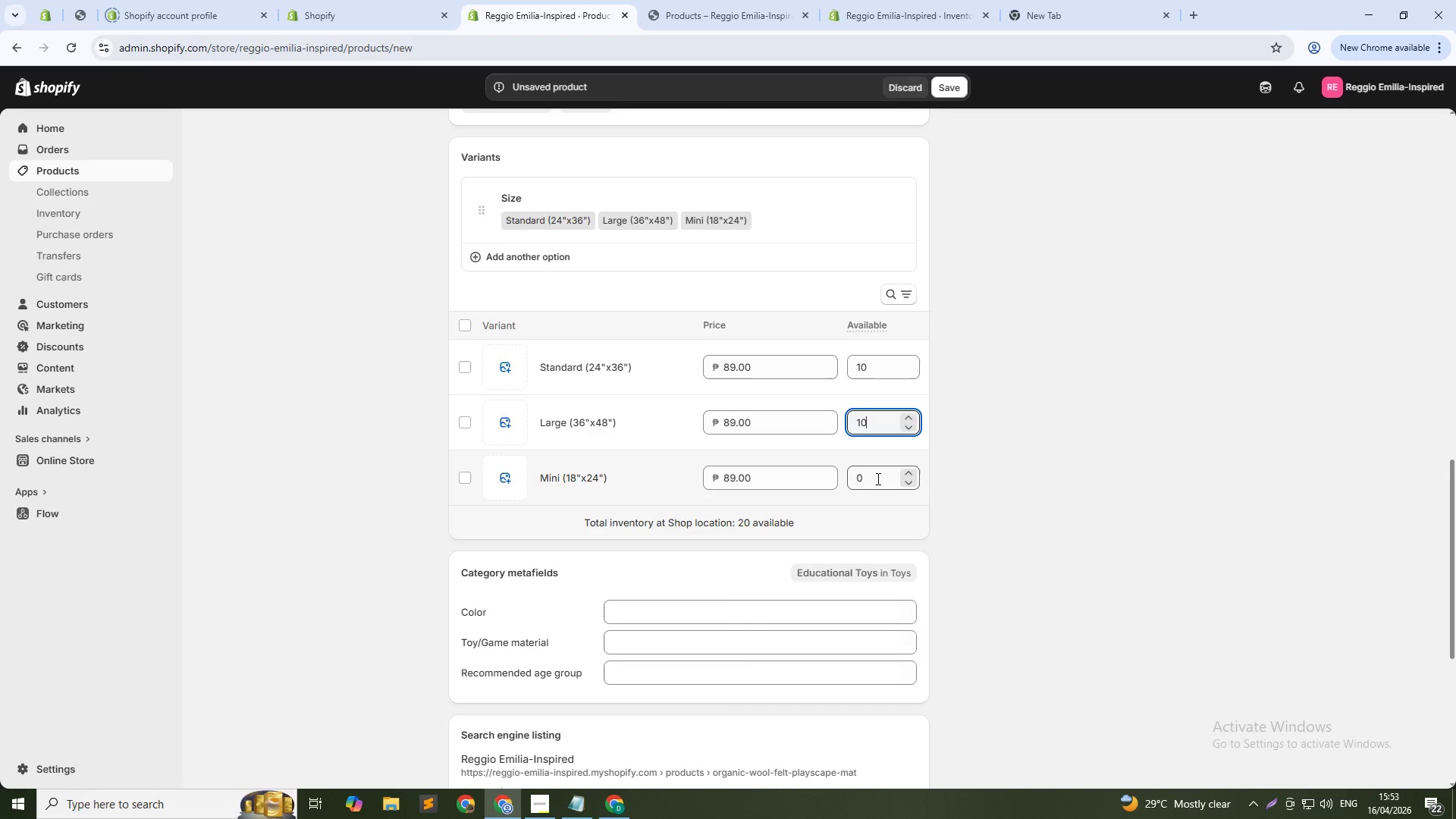 
double_click([877, 479])
 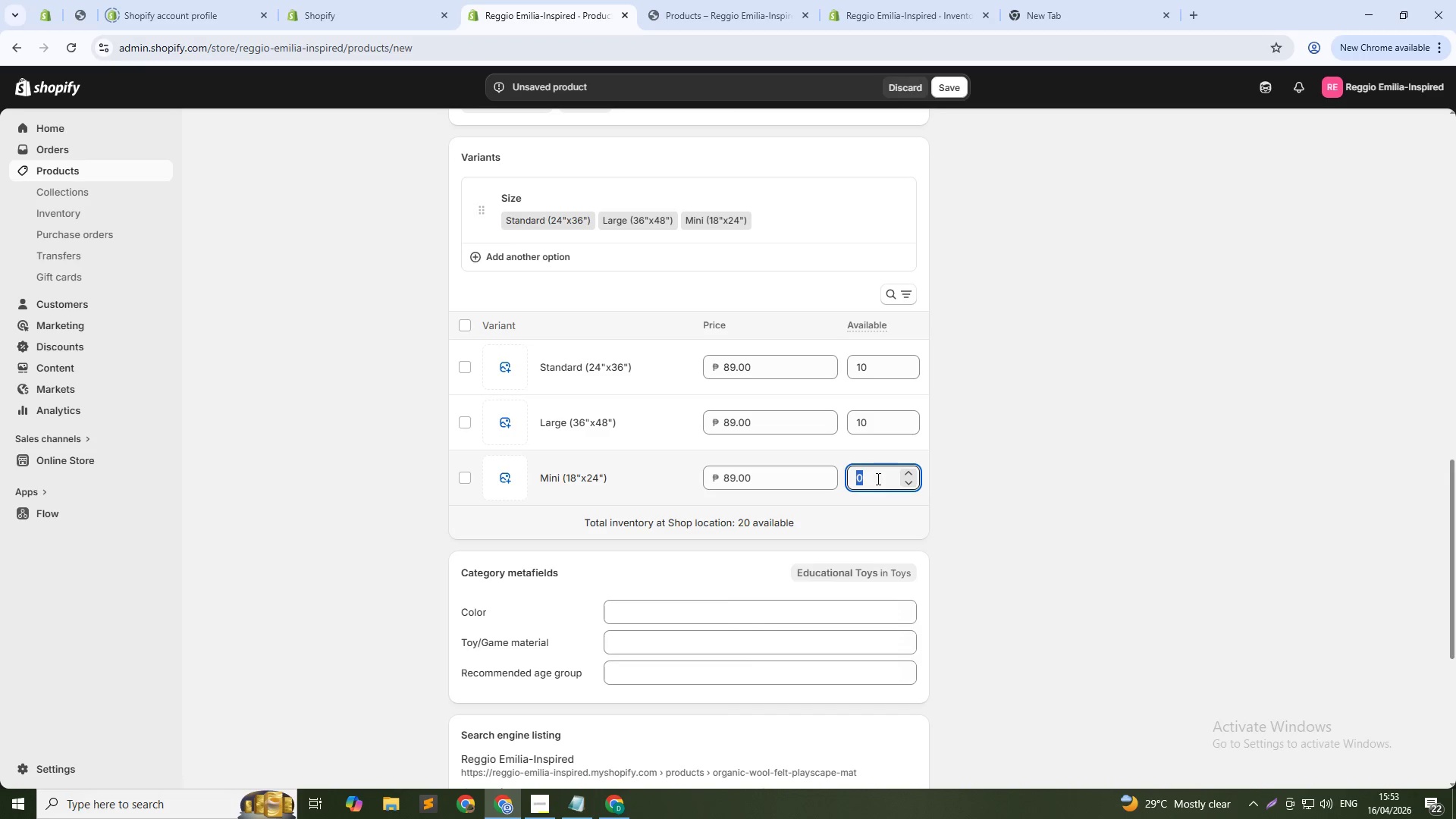 
key(Numpad1)
 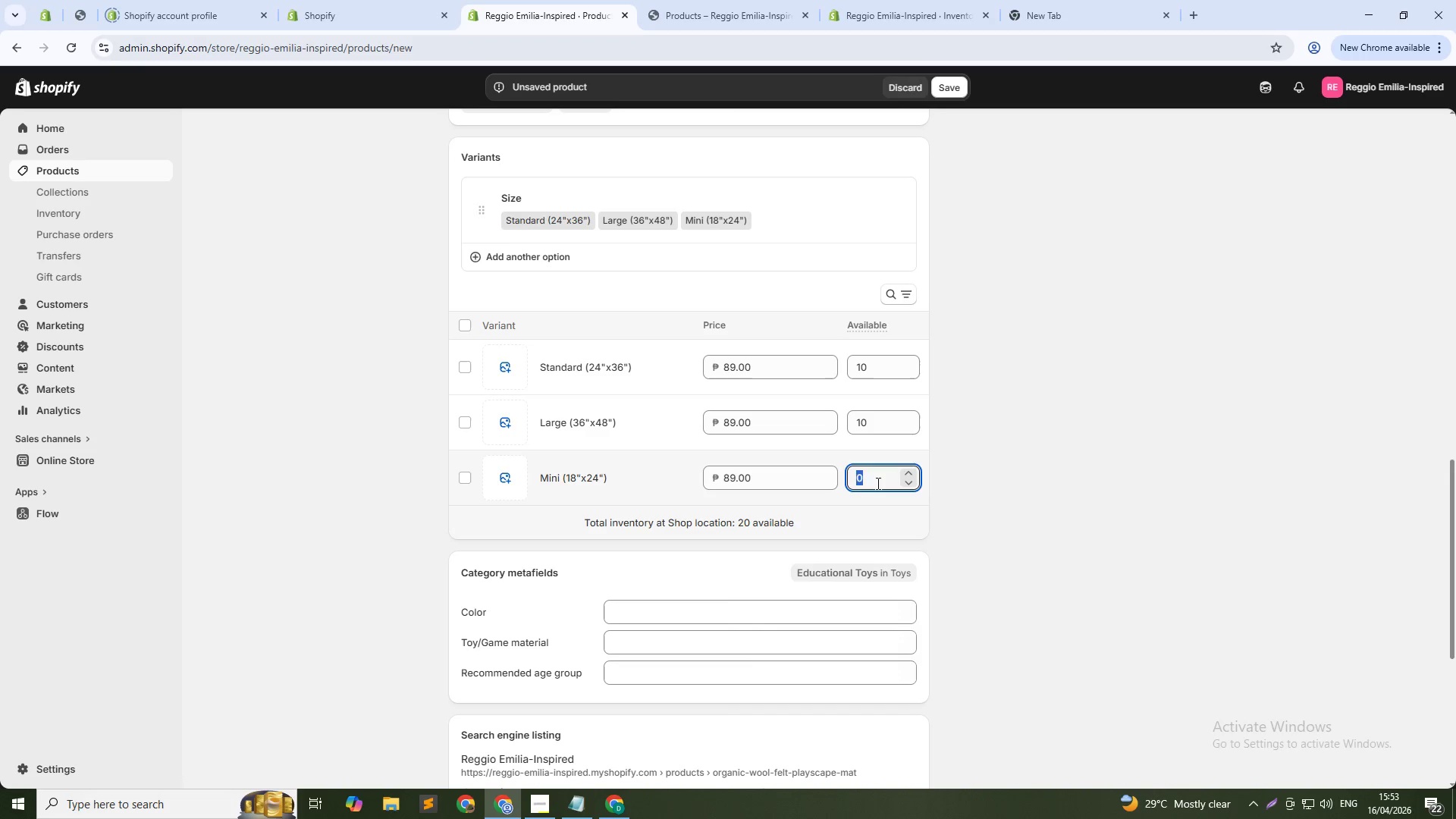 
key(Numpad0)
 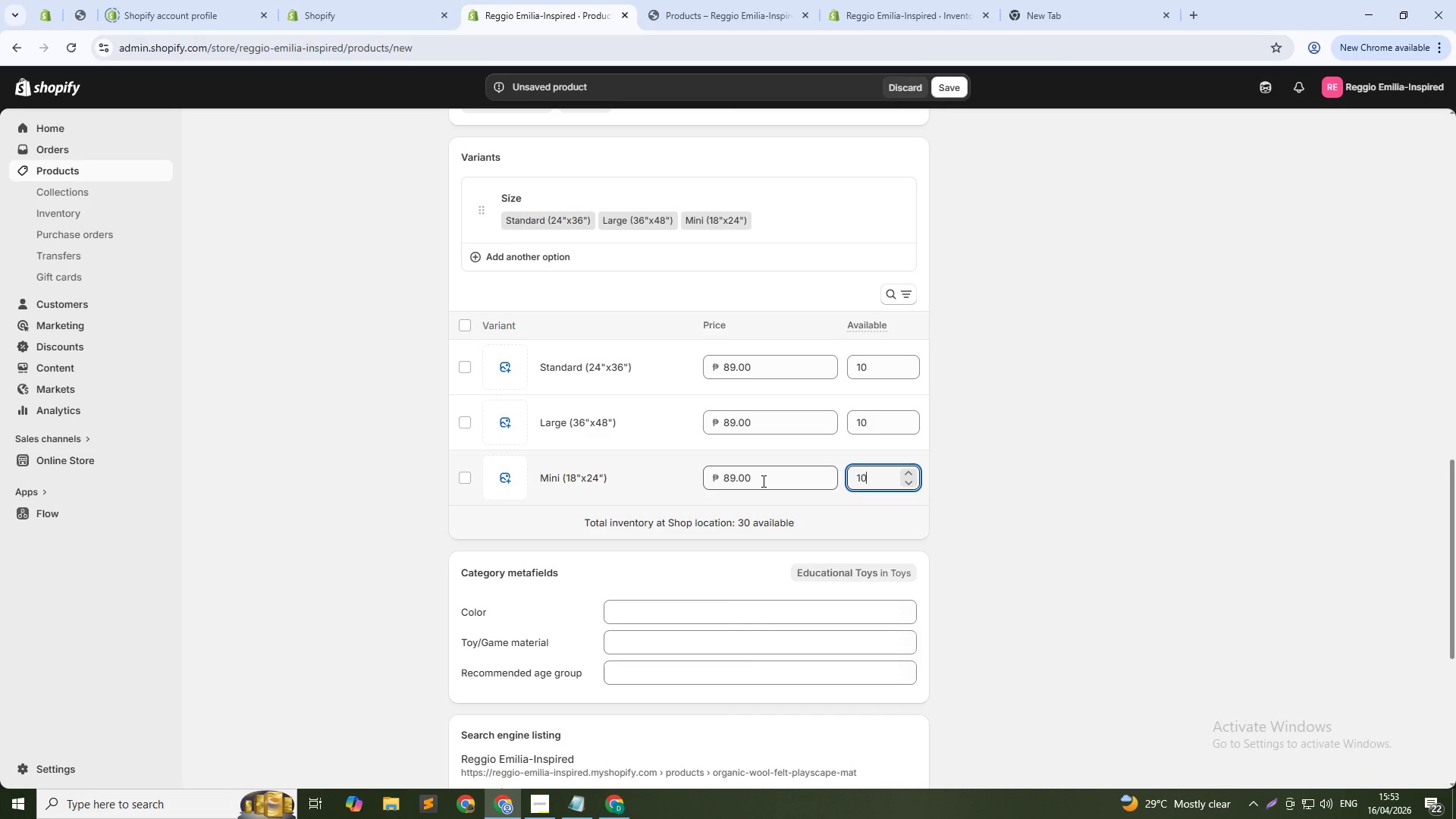 
double_click([762, 480])
 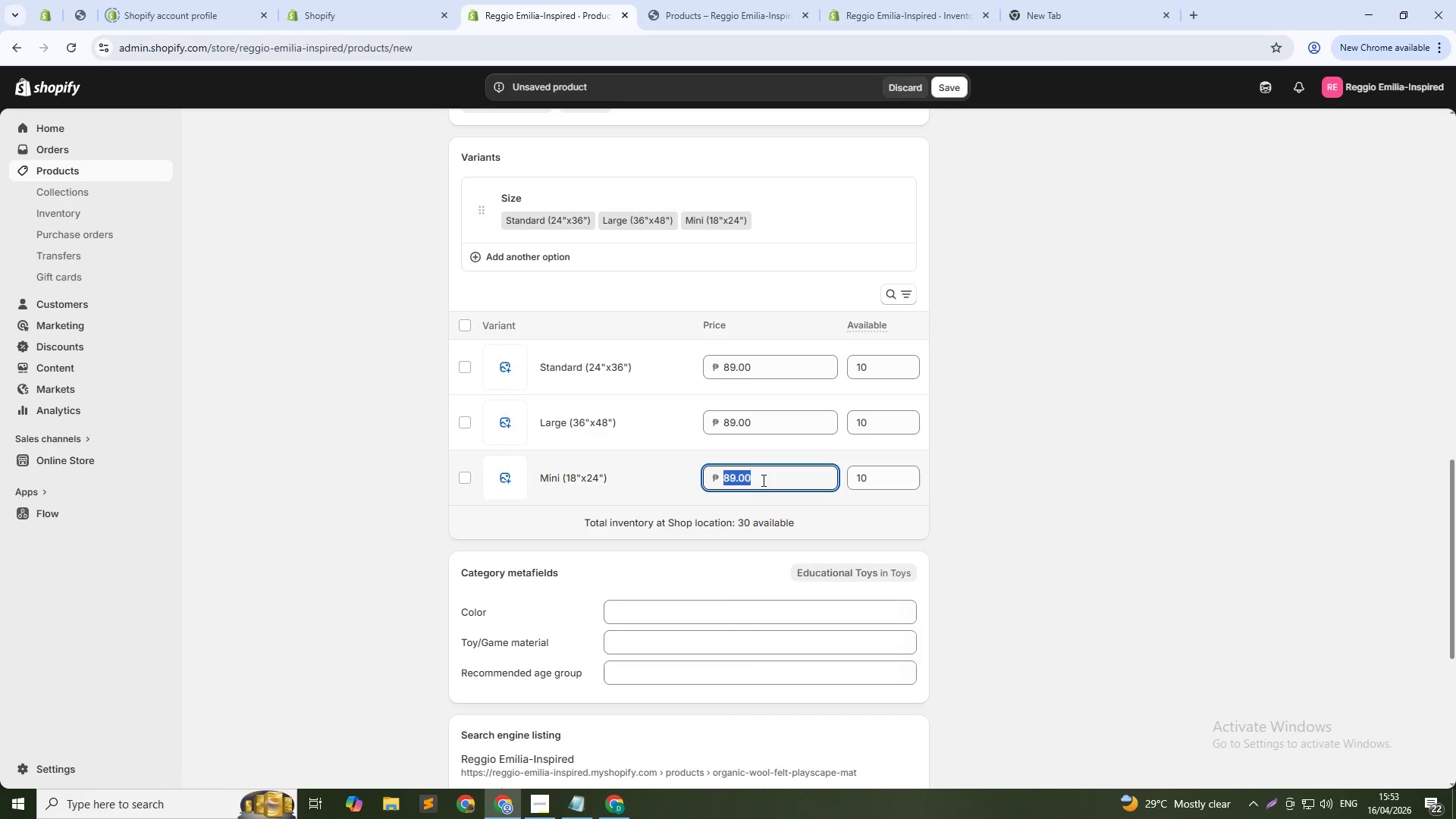 
triple_click([762, 480])
 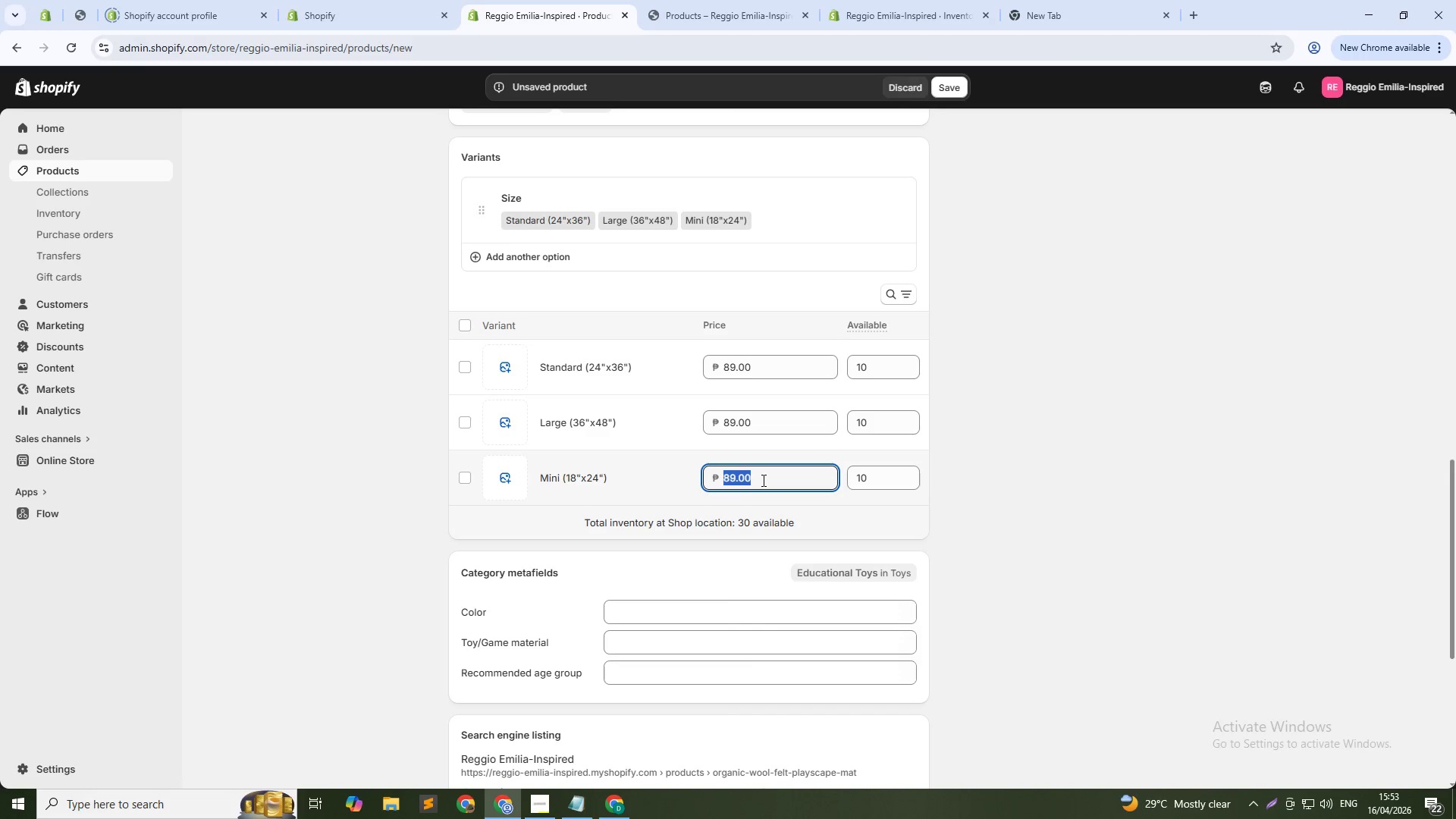 
key(Numpad4)
 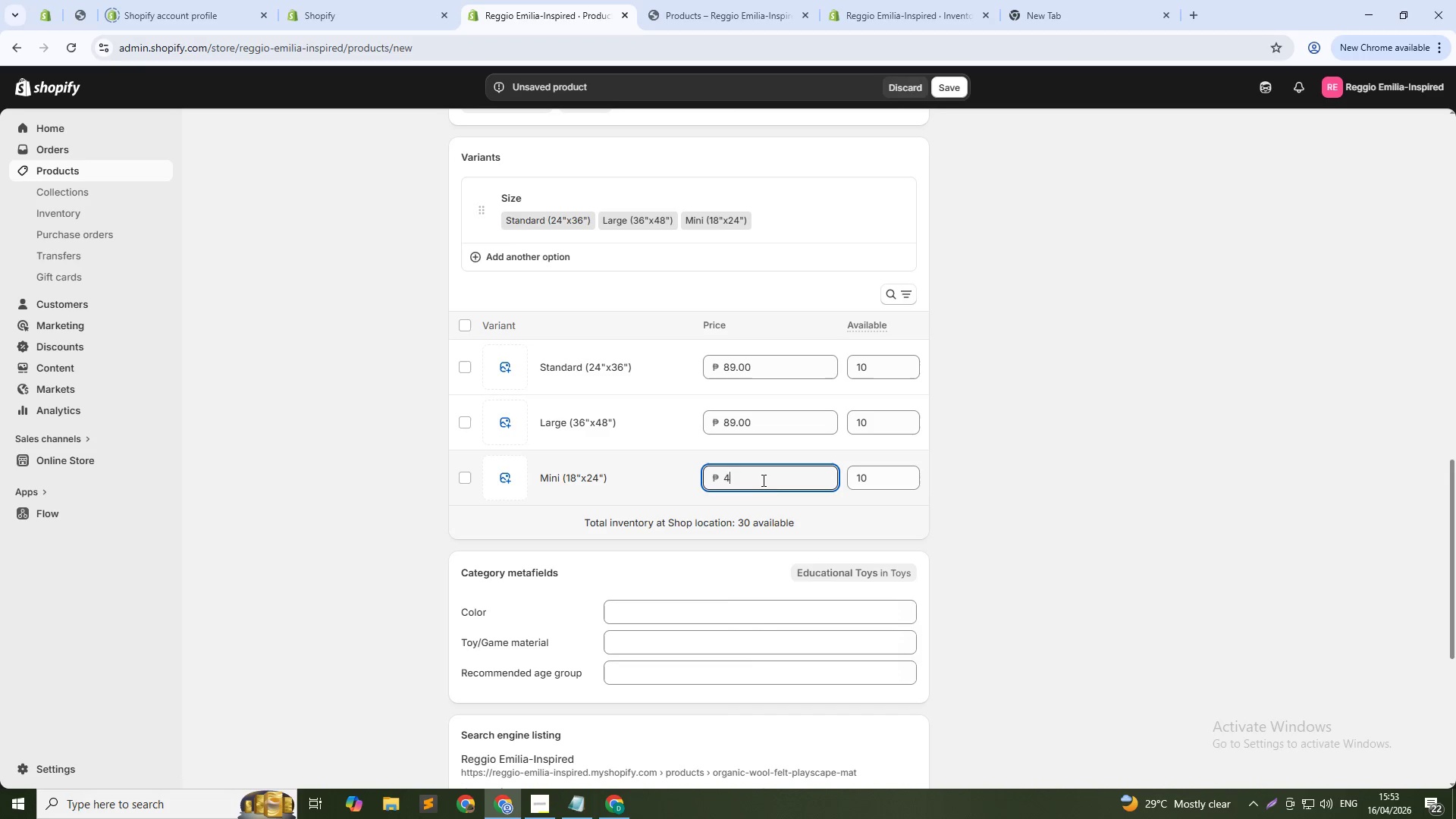 
key(Numpad9)
 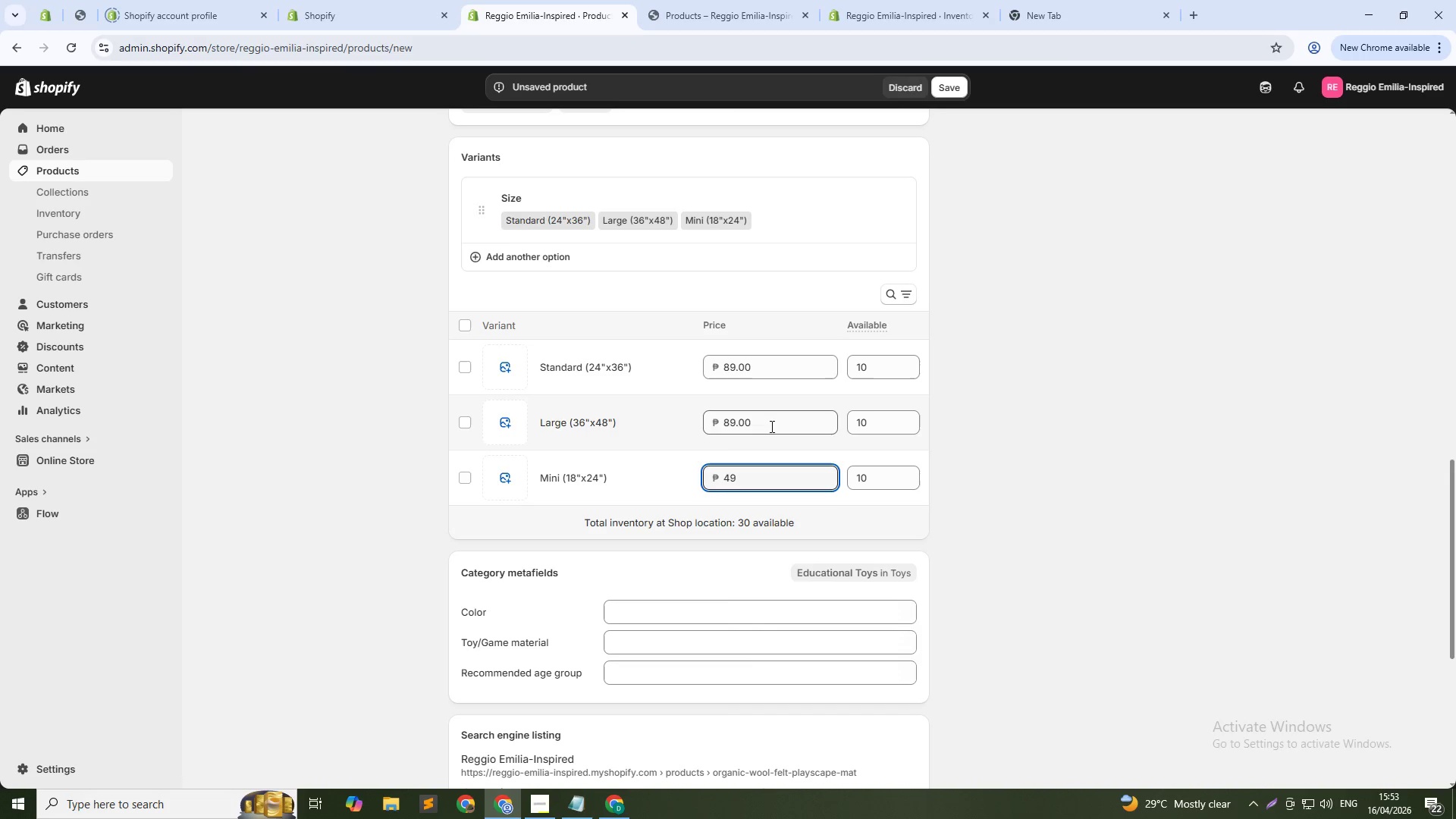 
double_click([770, 426])
 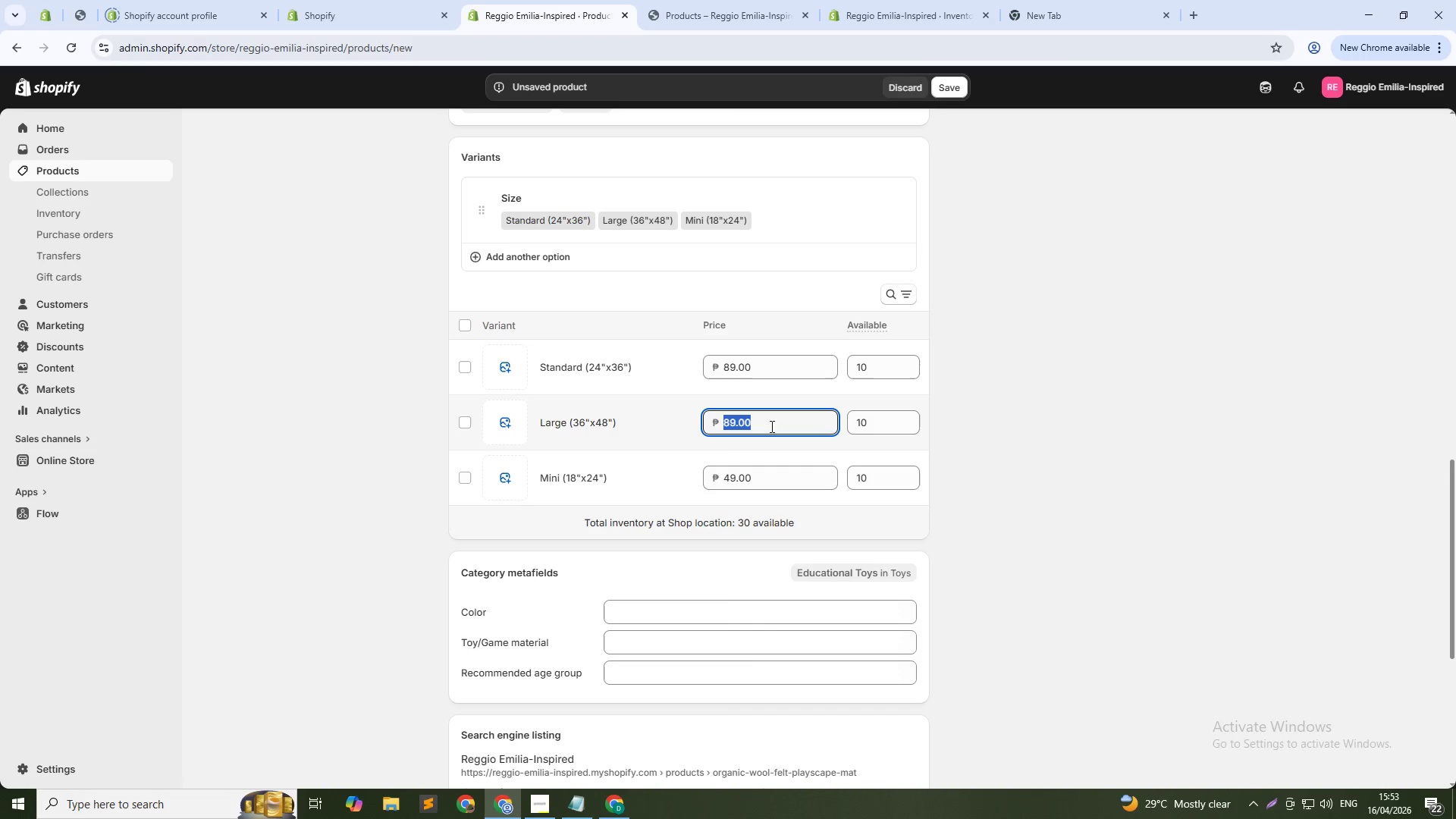 
triple_click([770, 426])
 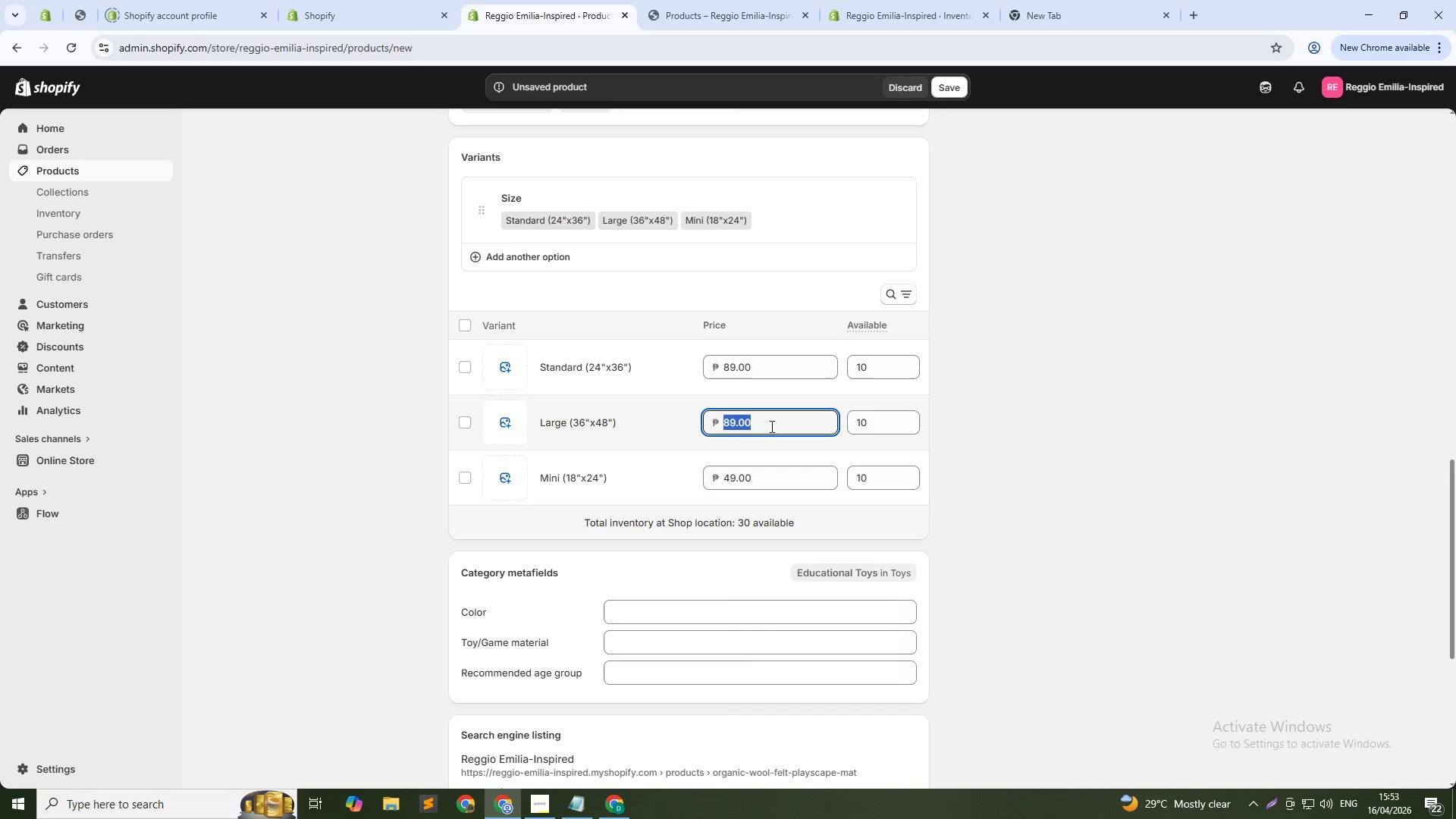 
key(Numpad1)
 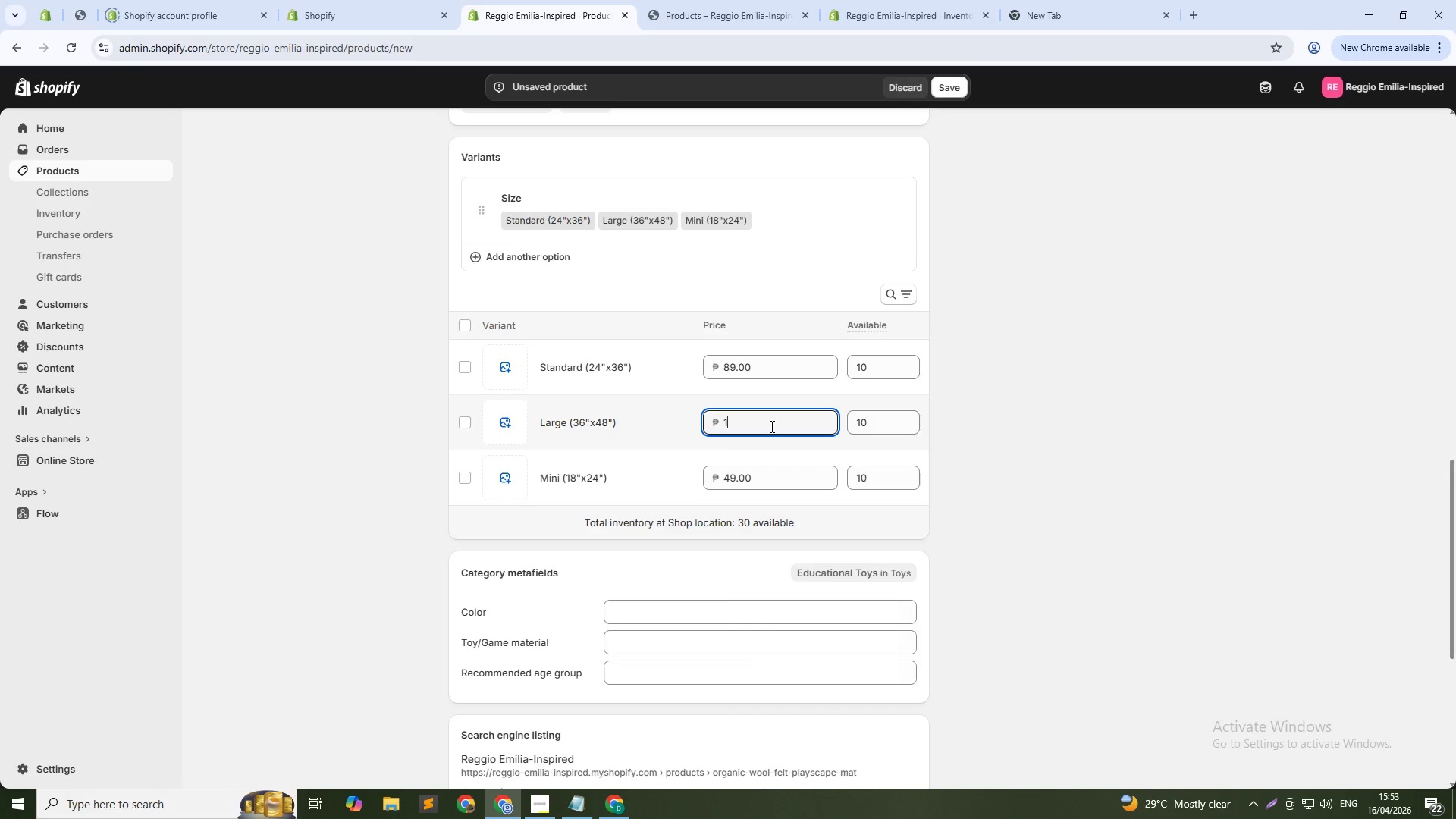 
key(Numpad3)
 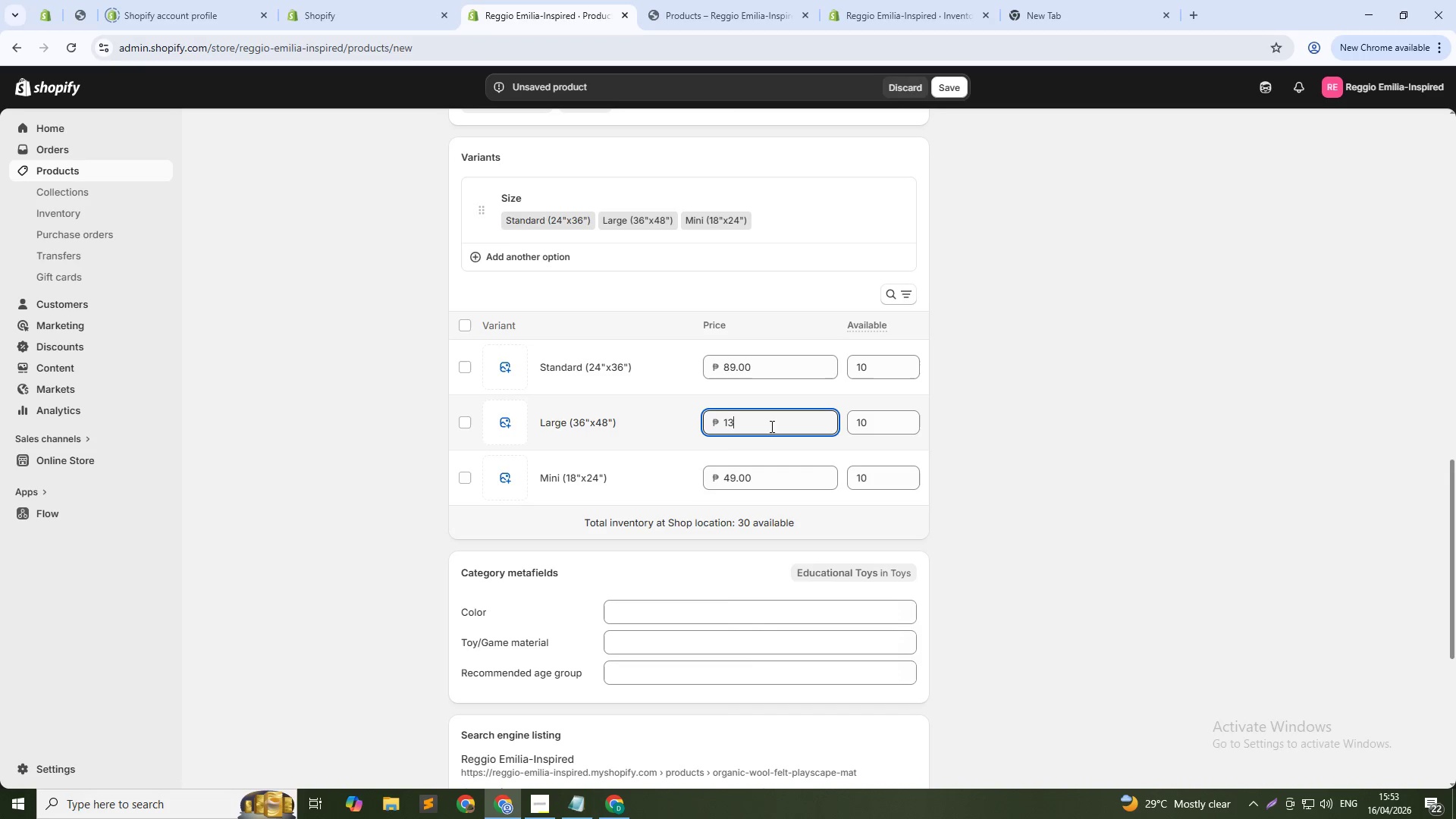 
key(Numpad9)
 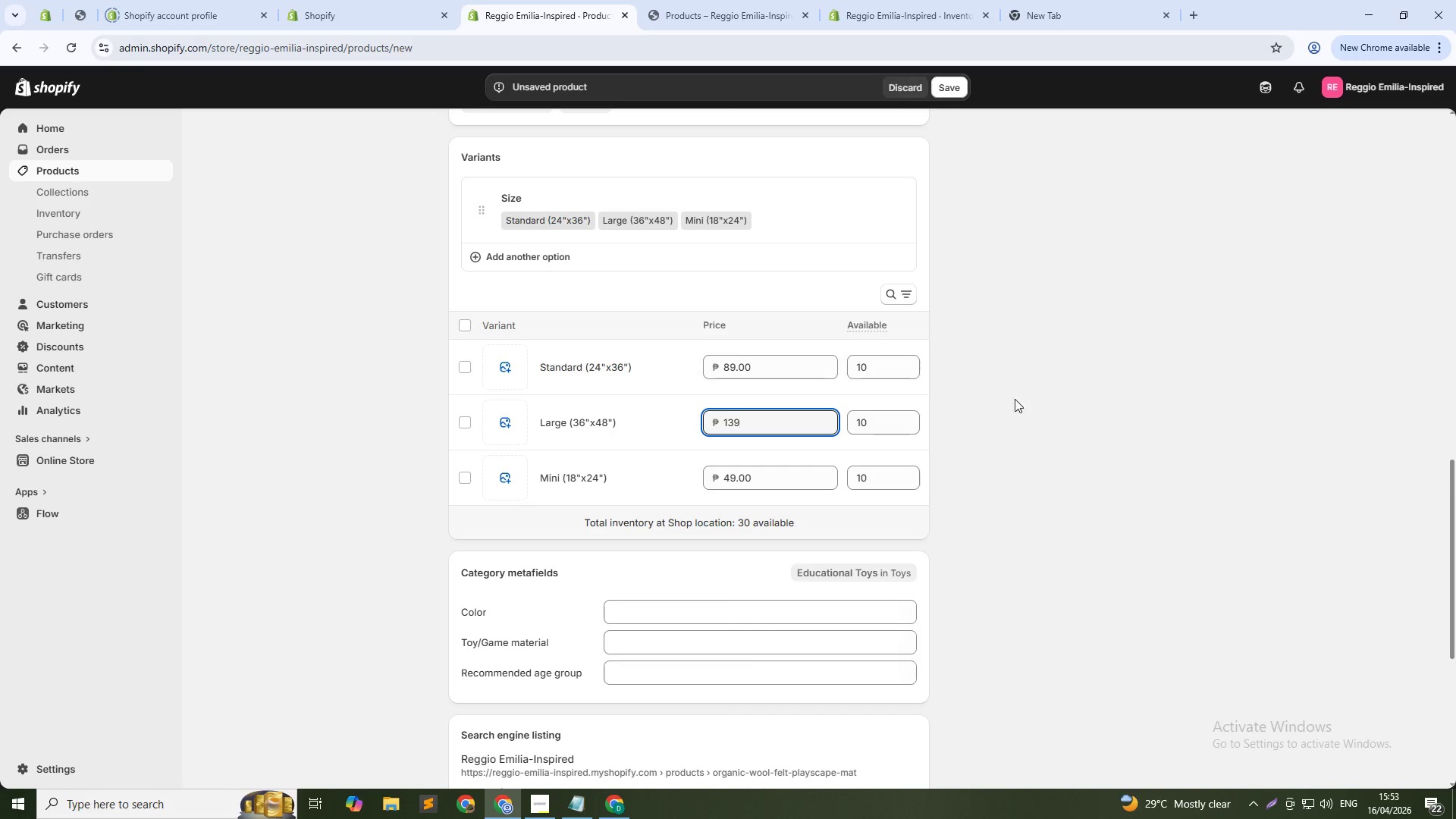 
left_click([1058, 410])
 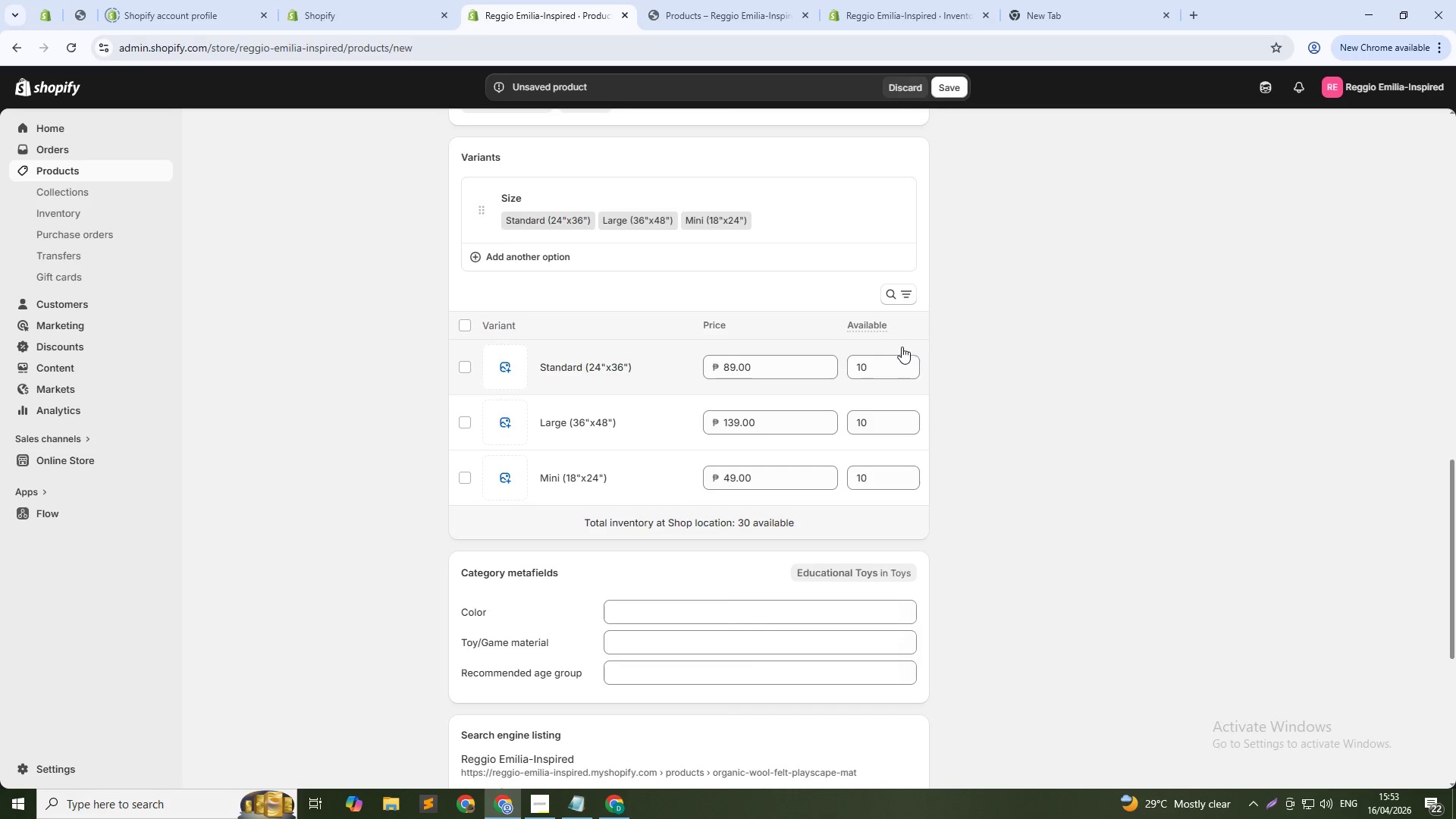 
scroll: coordinate [780, 349], scroll_direction: up, amount: 10.0
 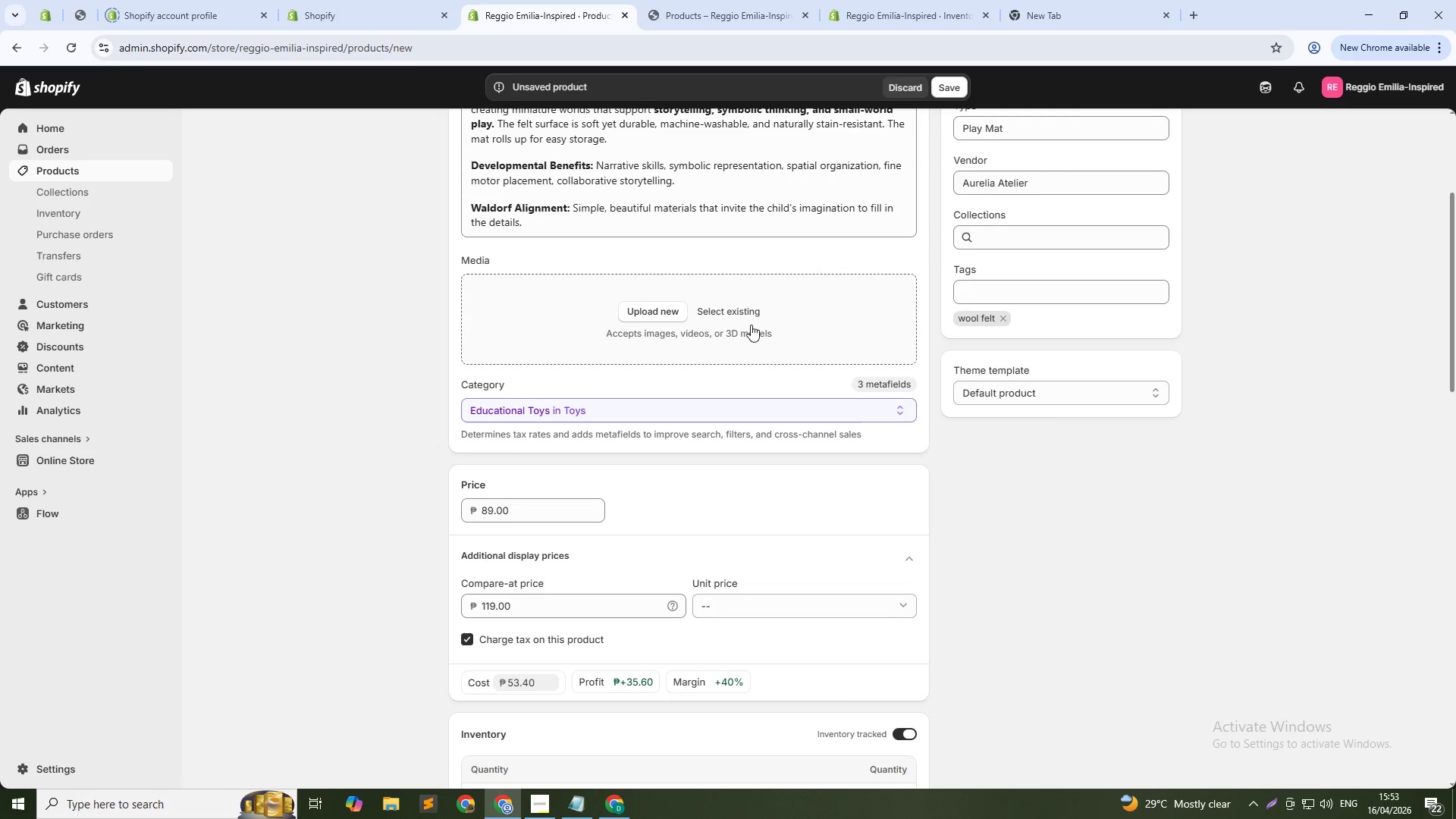 
left_click([745, 310])
 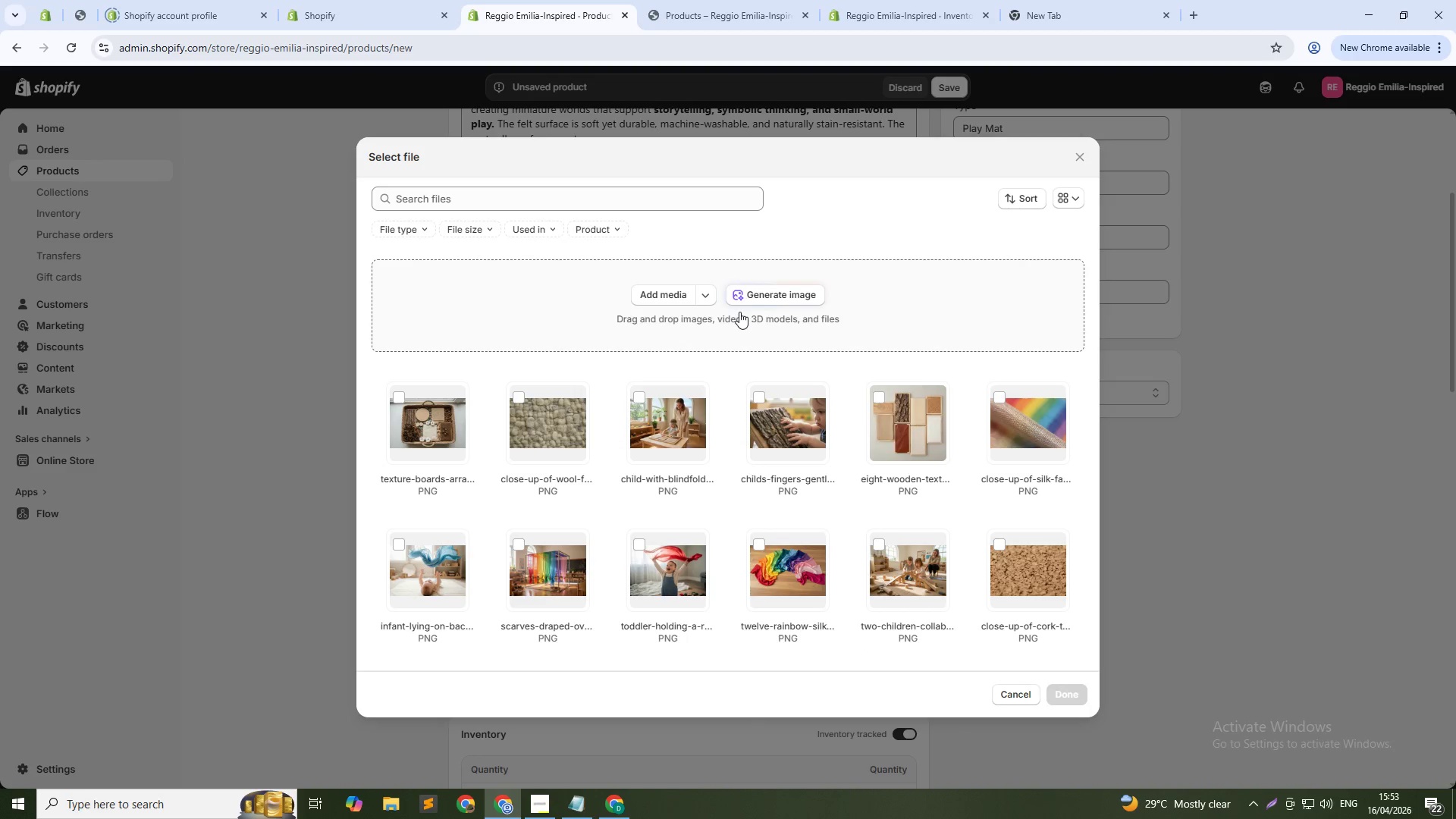 
wait(9.51)
 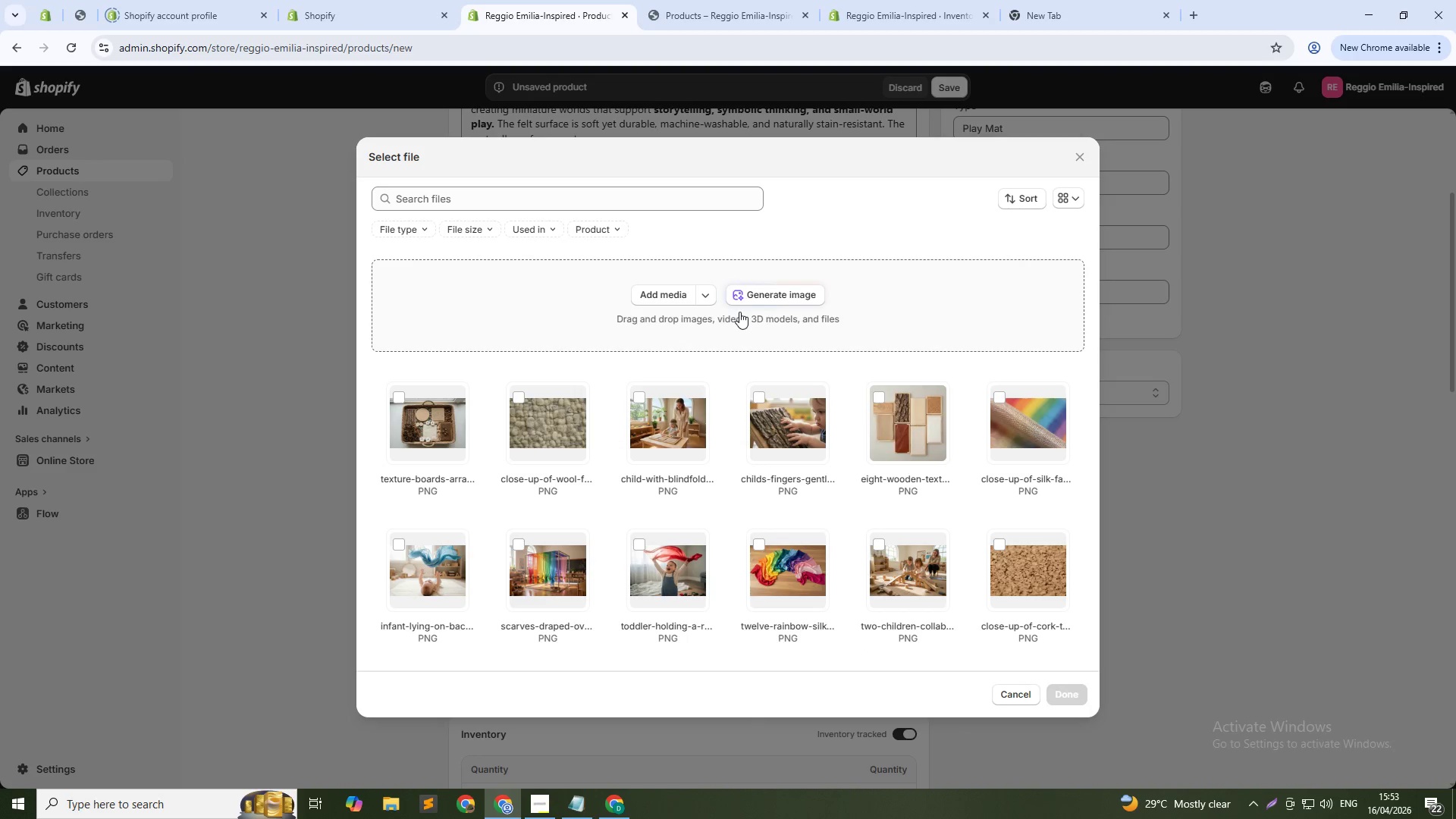 
left_click([755, 300])
 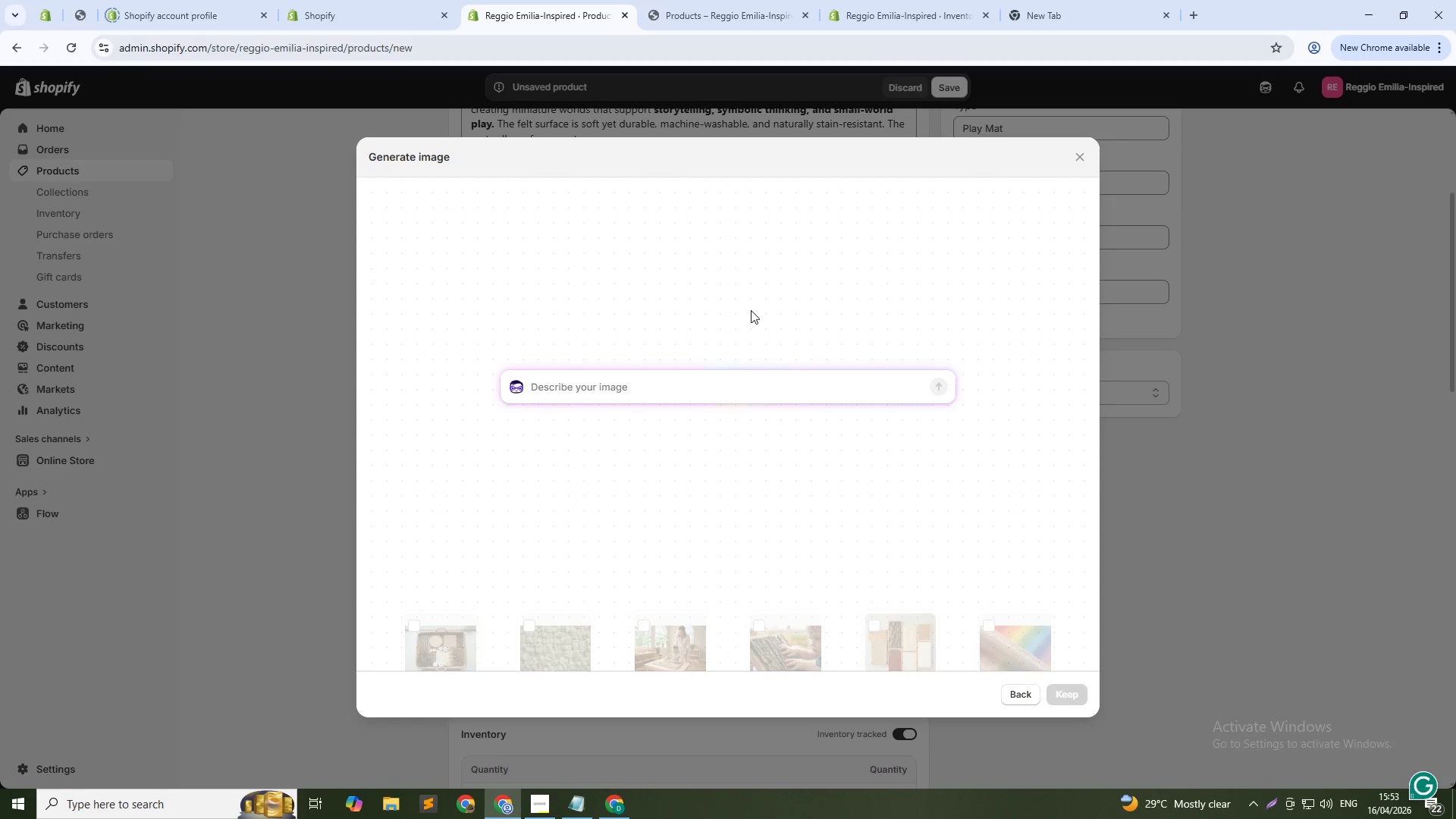 
wait(9.56)
 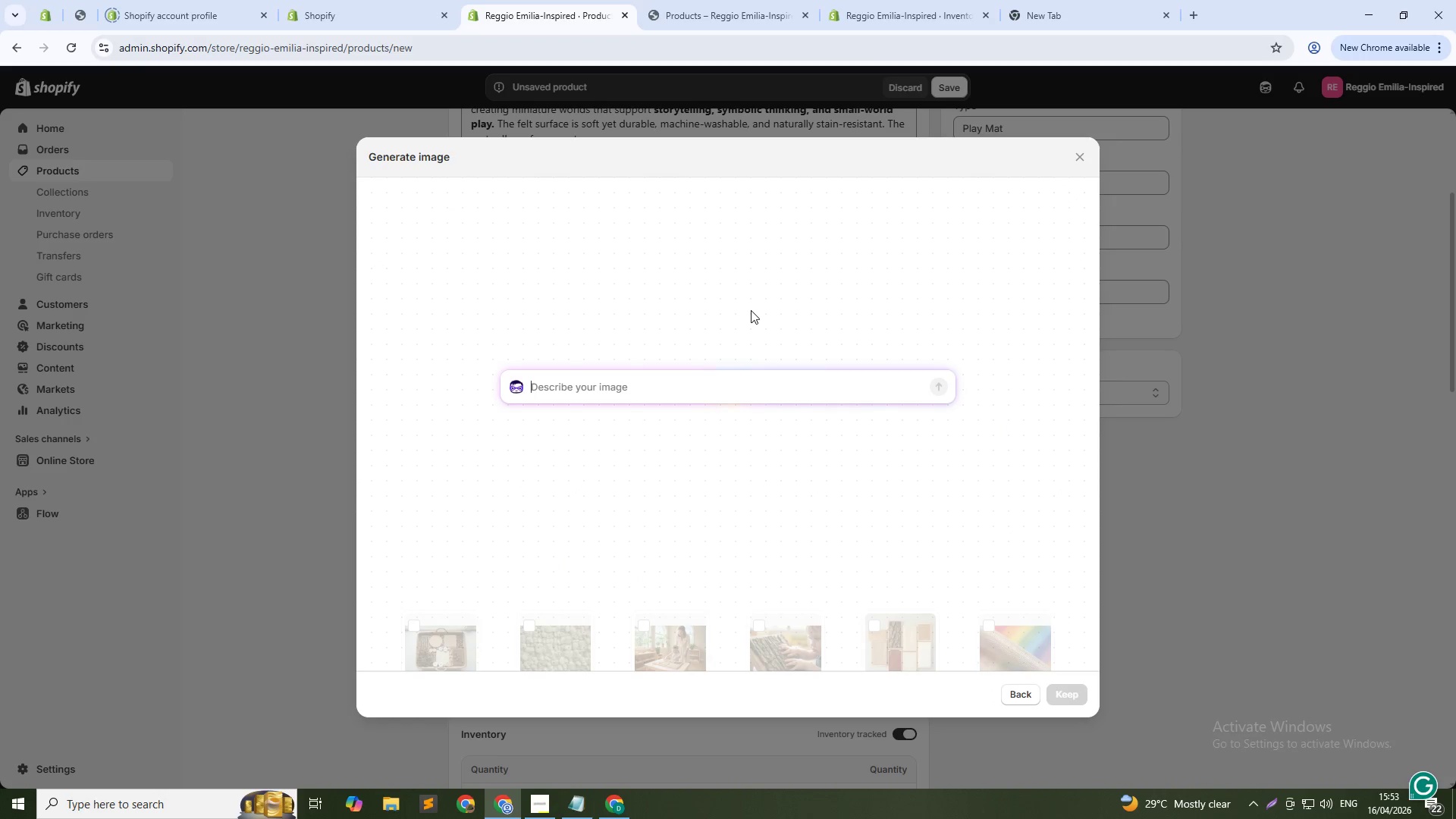 
type(Green and)
key(Backspace)
key(Backspace)
type(nd cream)
 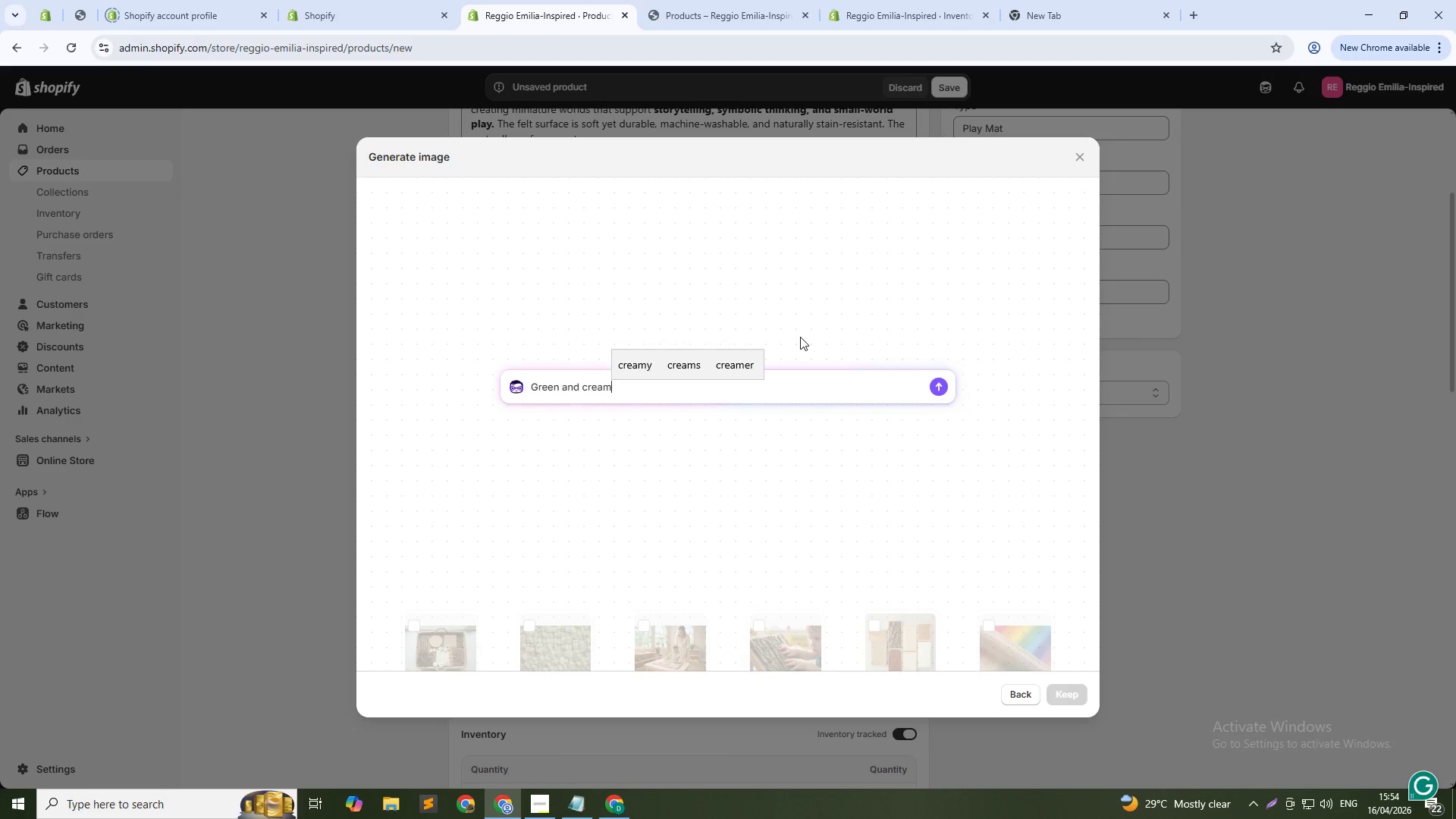 
type( wool felt mat with river cou)
key(Backspace)
key(Backspace)
type(ontour on wooden floor, wooden animals and stones arranged on it, soft natural light)
key(NumpadEnter)
 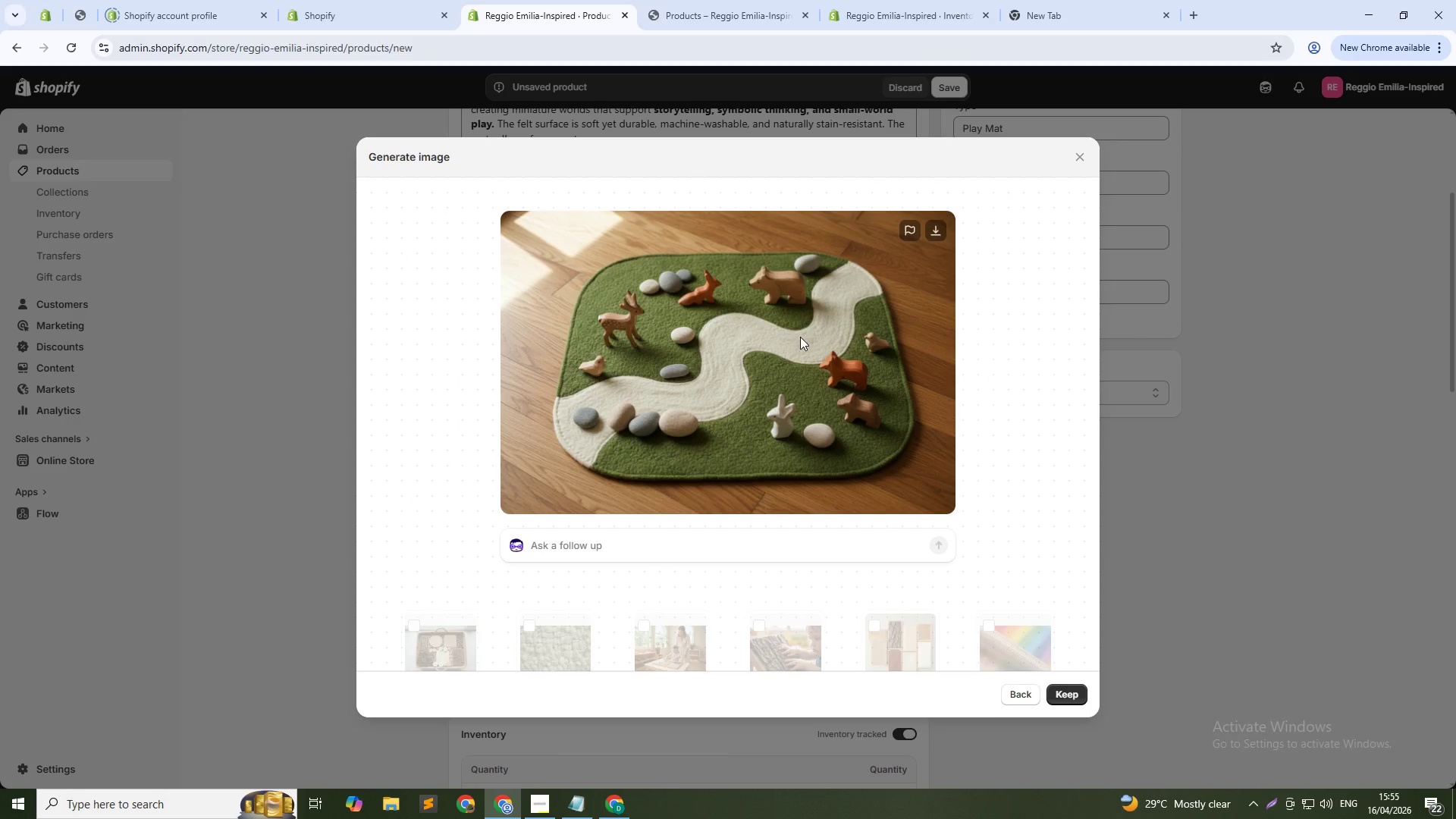 
wait(36.75)
 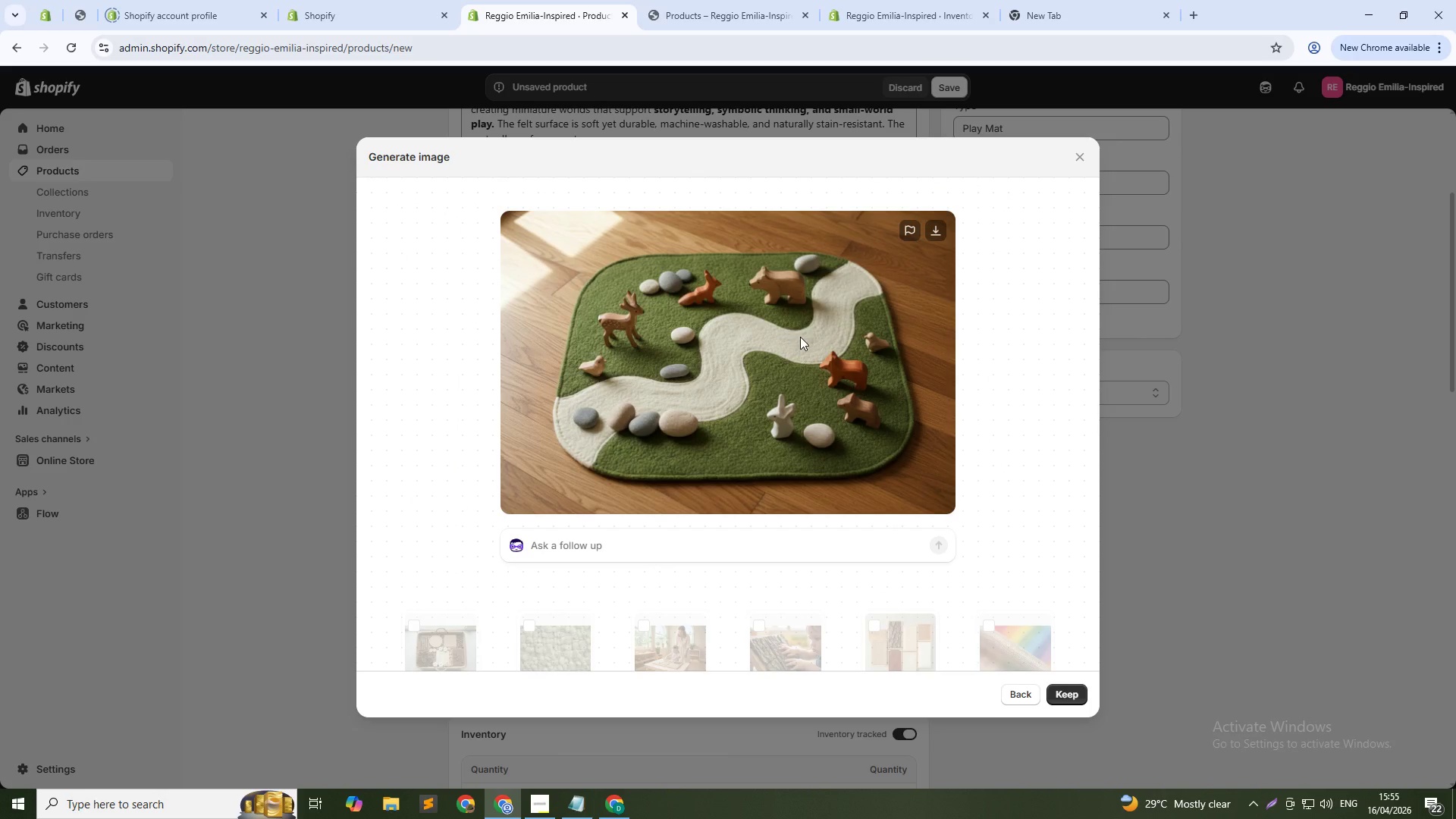 
left_click([1081, 692])
 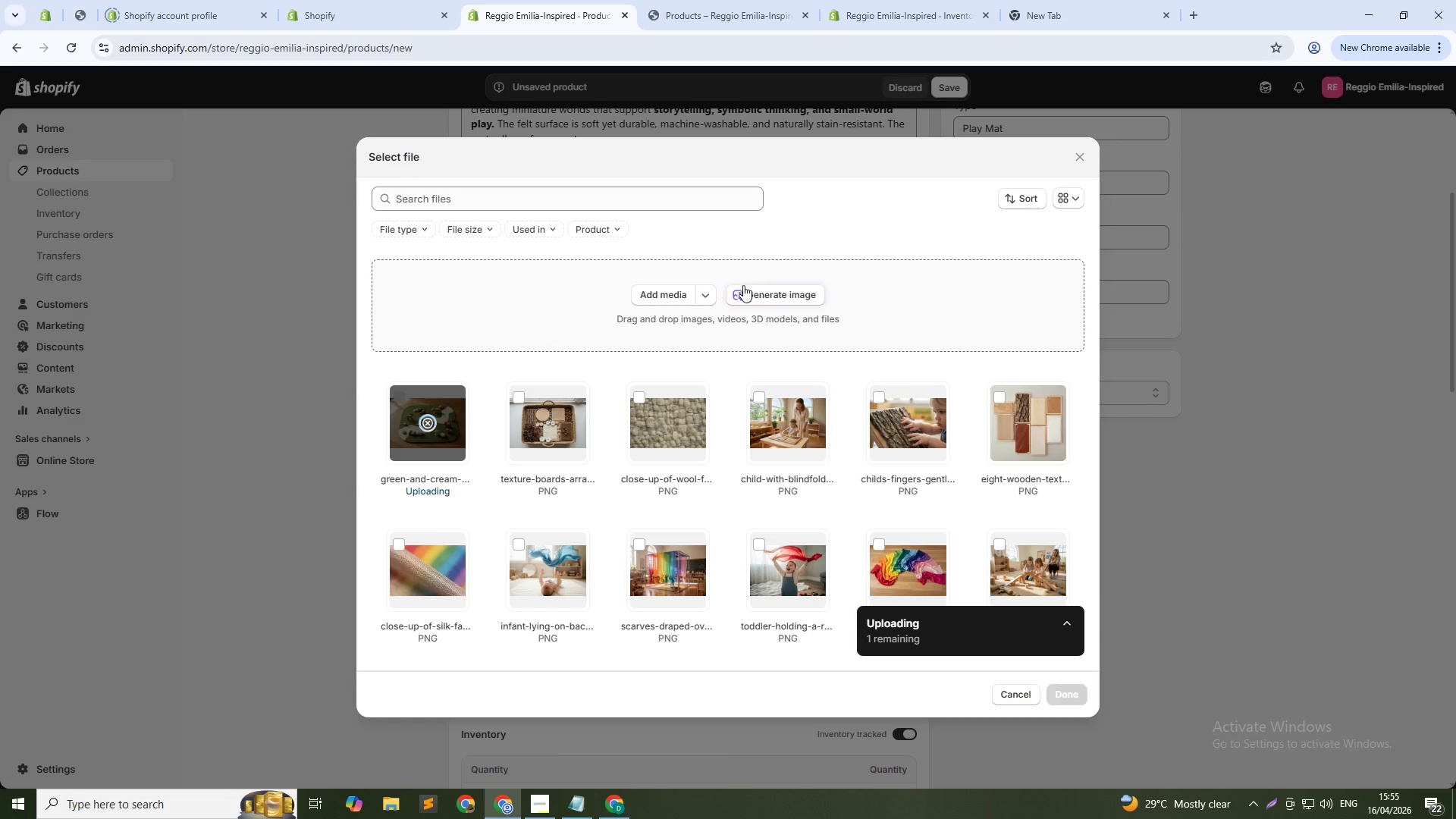 
left_click([756, 297])
 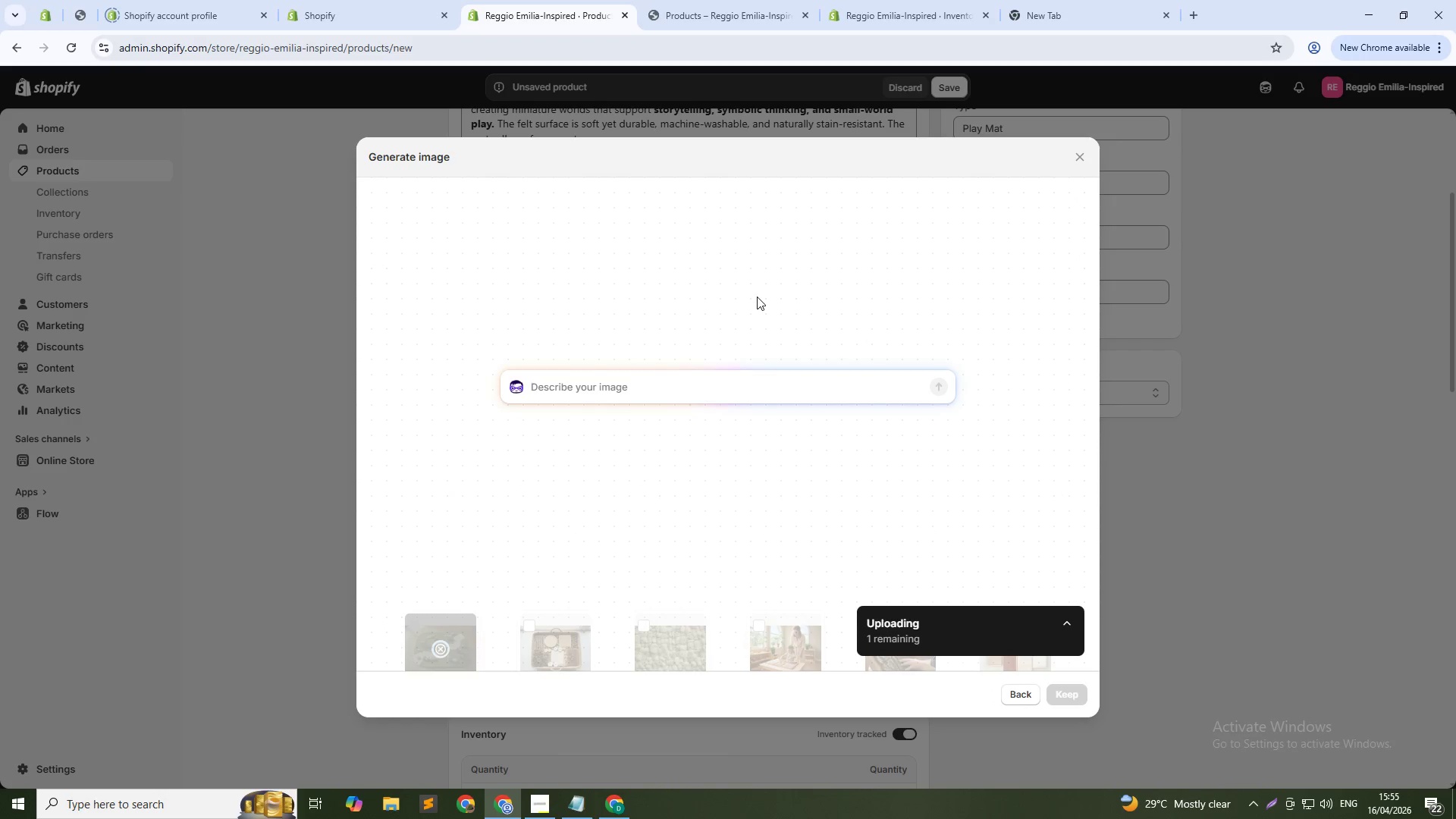 
type(Child placing a wooden tree on the felt mat's o)
key(Backspace)
type(forest clearing area, focused on arrangement, warm classroom lighting)
 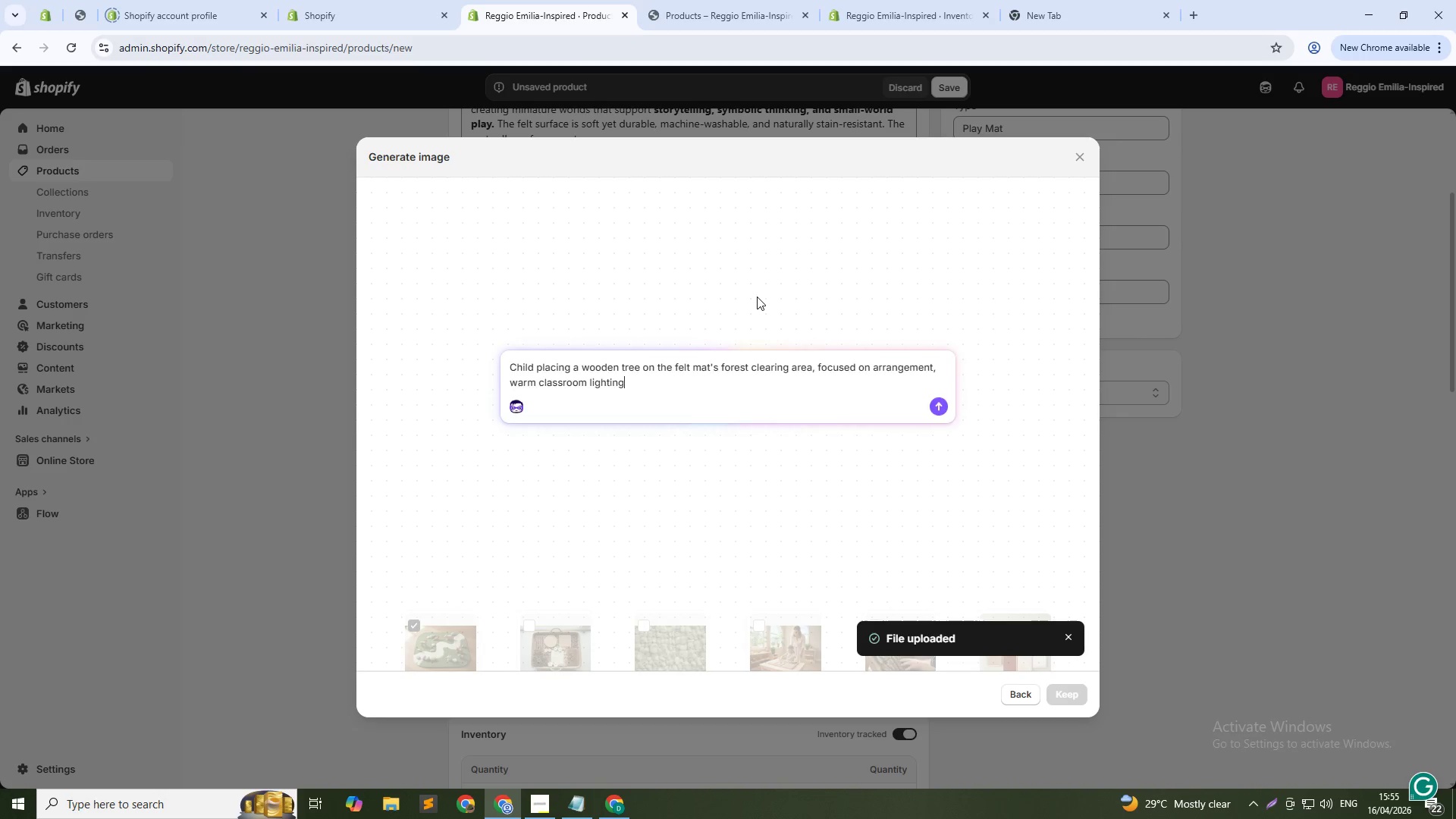 
key(Enter)
 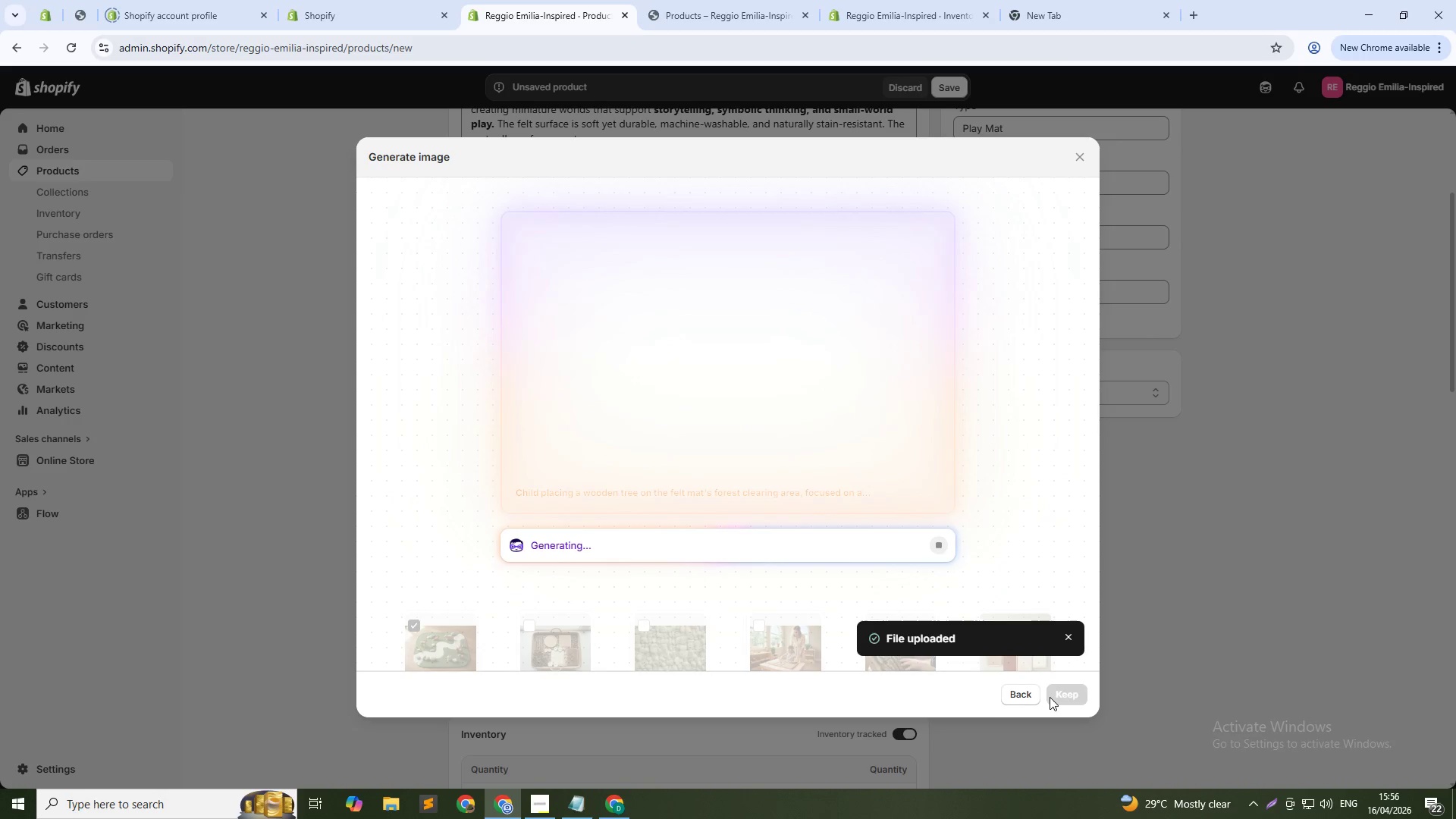 
wait(28.36)
 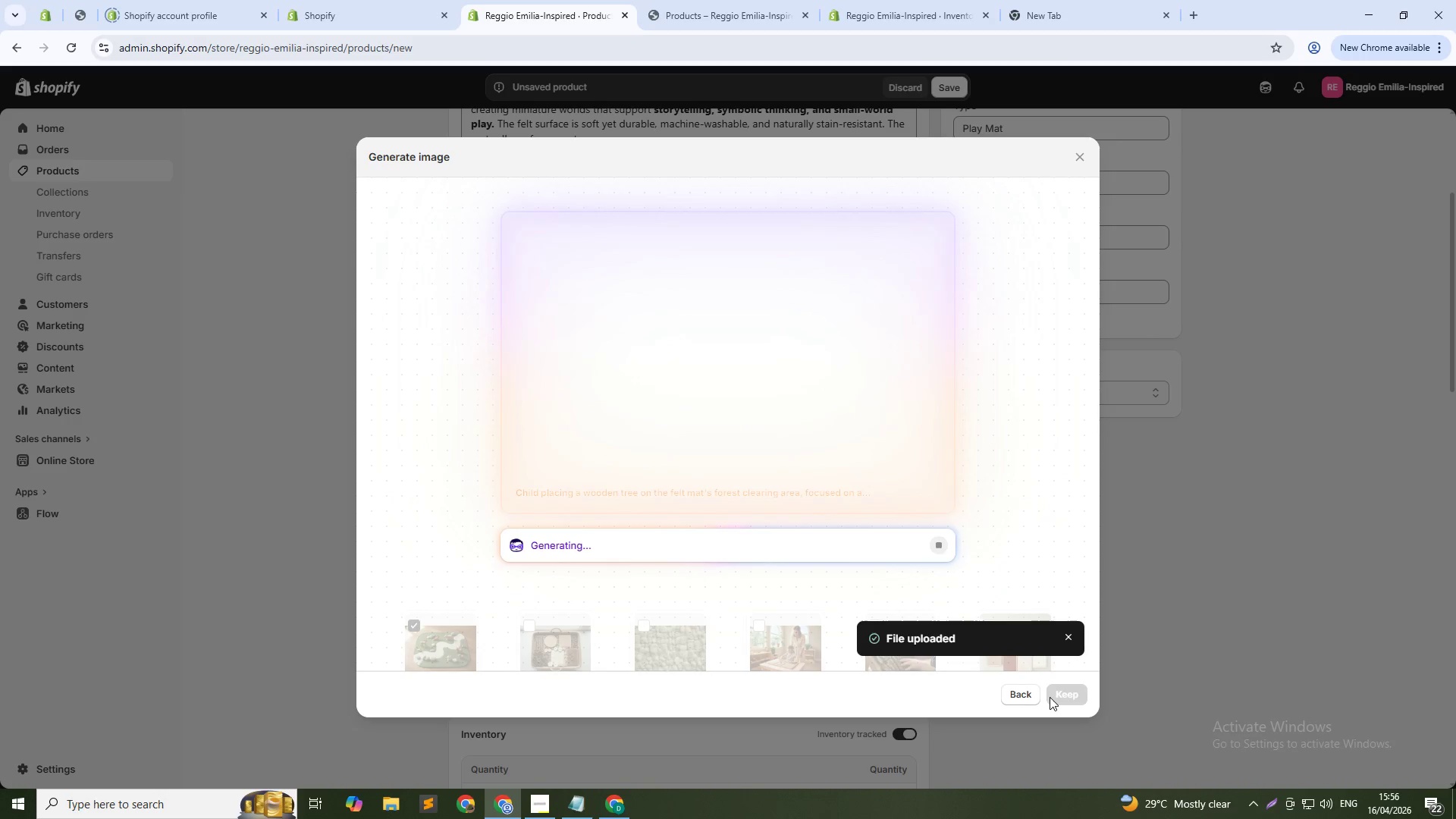 
left_click([1068, 696])
 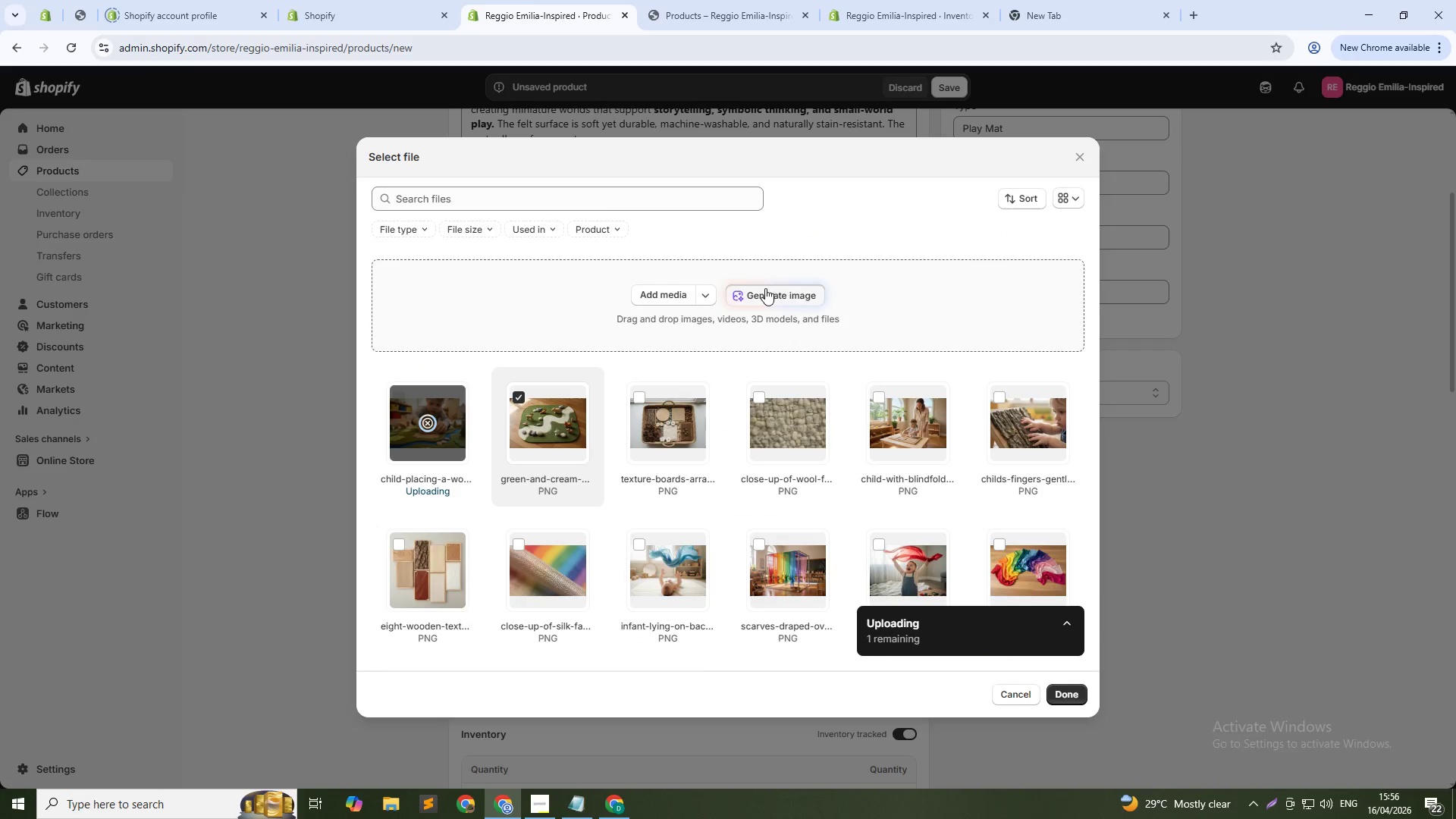 
type(Close-up of woo )
key(Backspace)
type(l felt texture showing natural fibers and subtle landscape stitching, macro shot)
 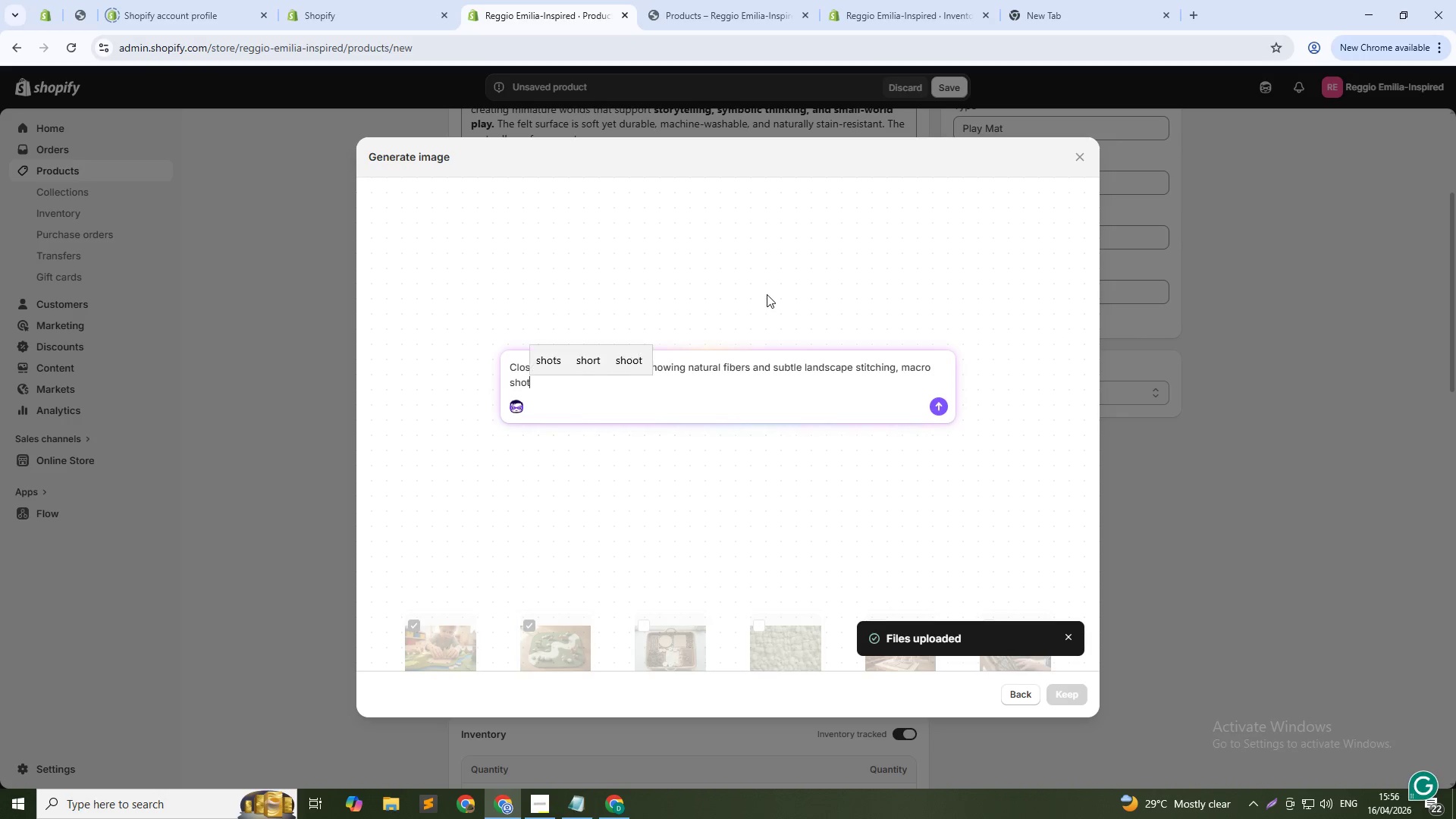 
key(Enter)
 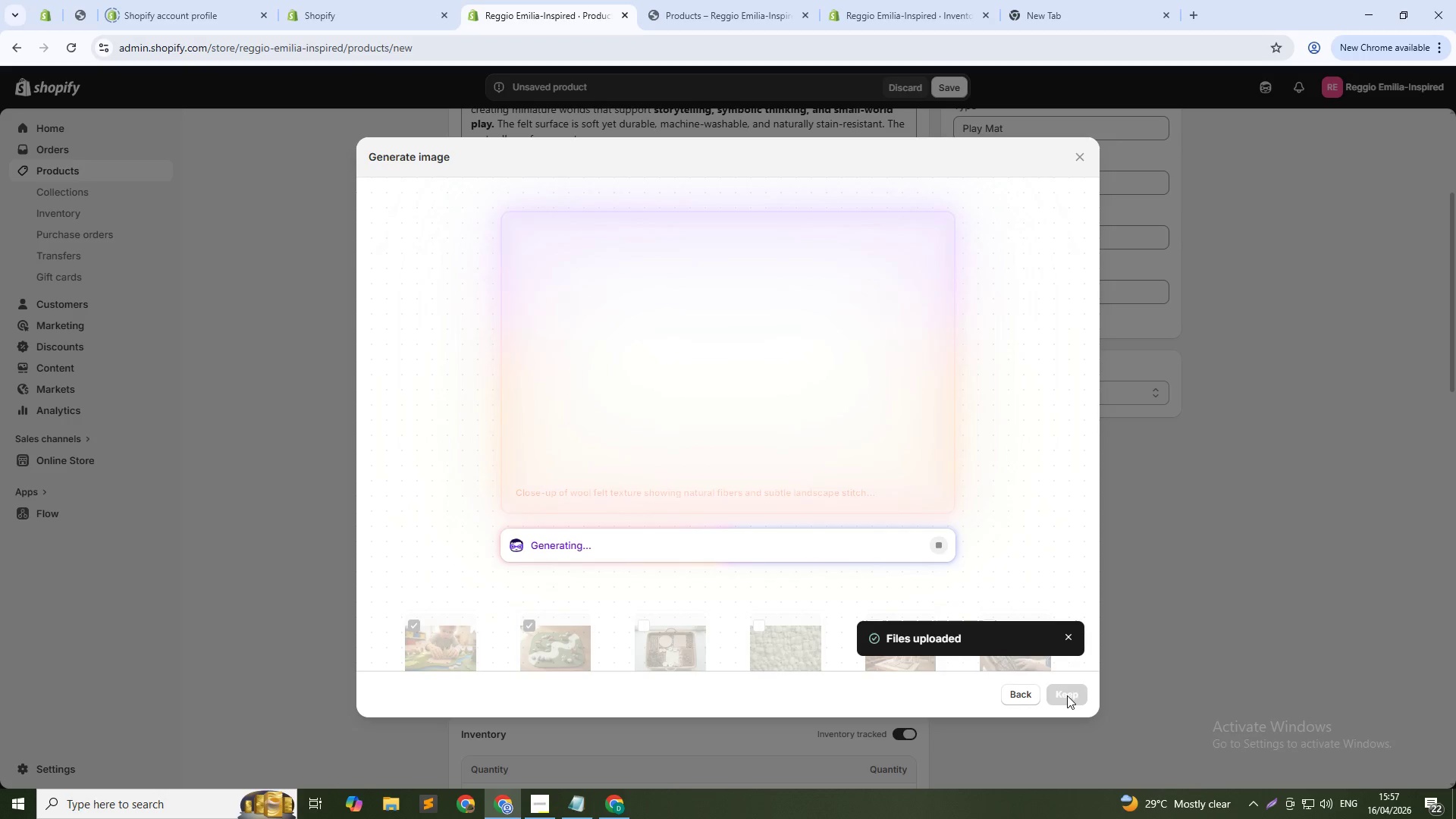 
wait(28.5)
 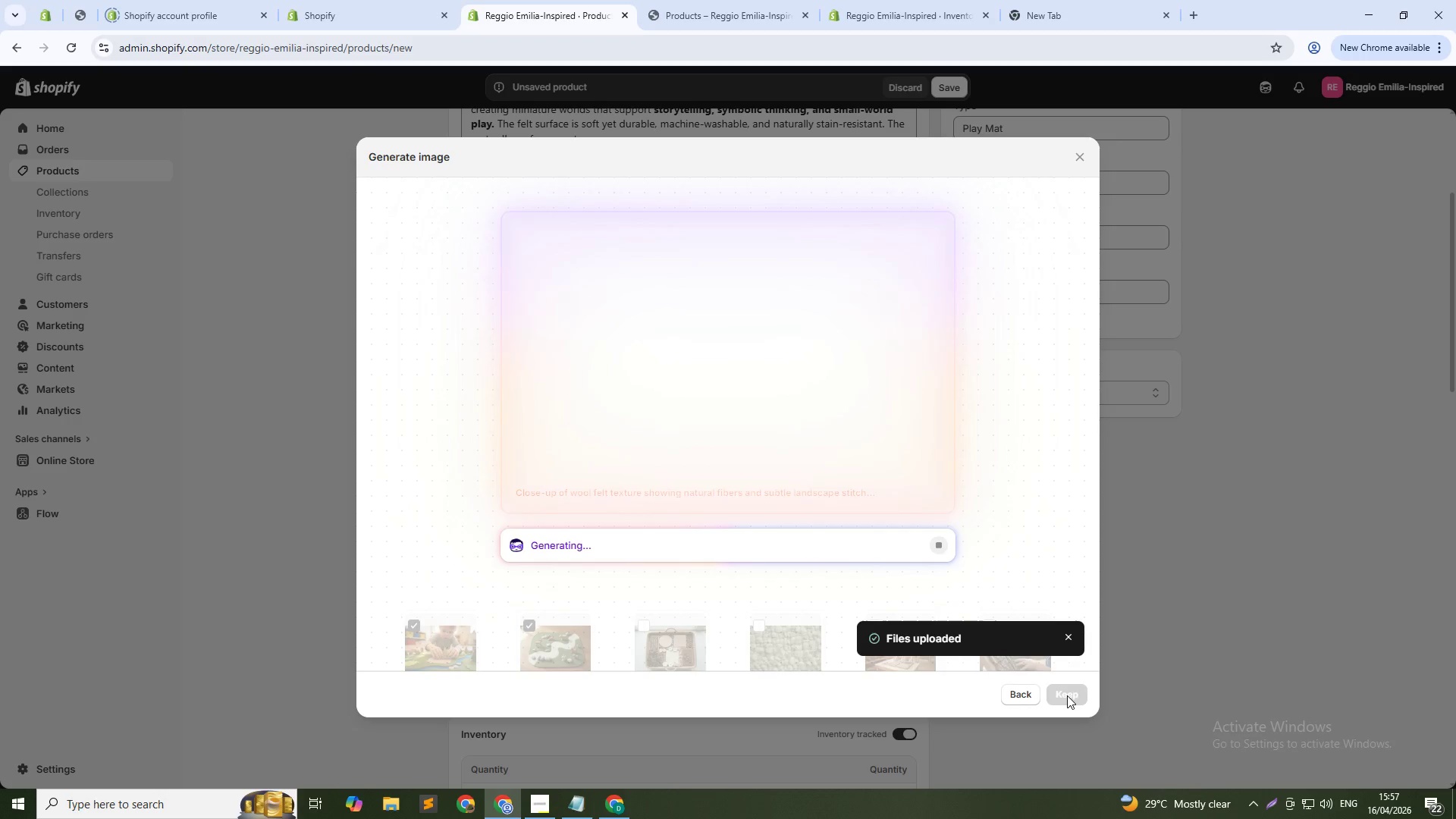 
left_click([1068, 693])
 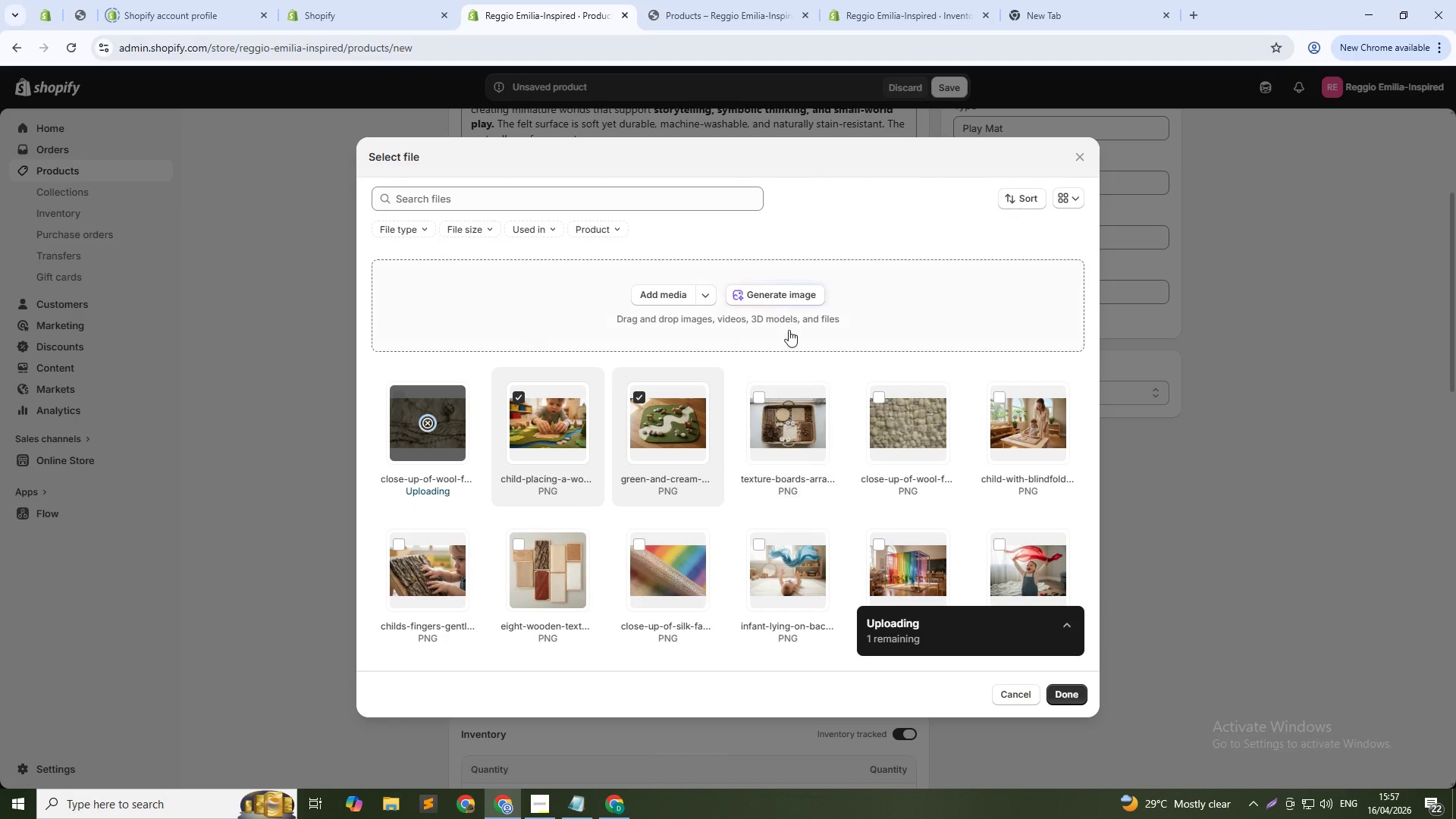 
left_click([788, 293])
 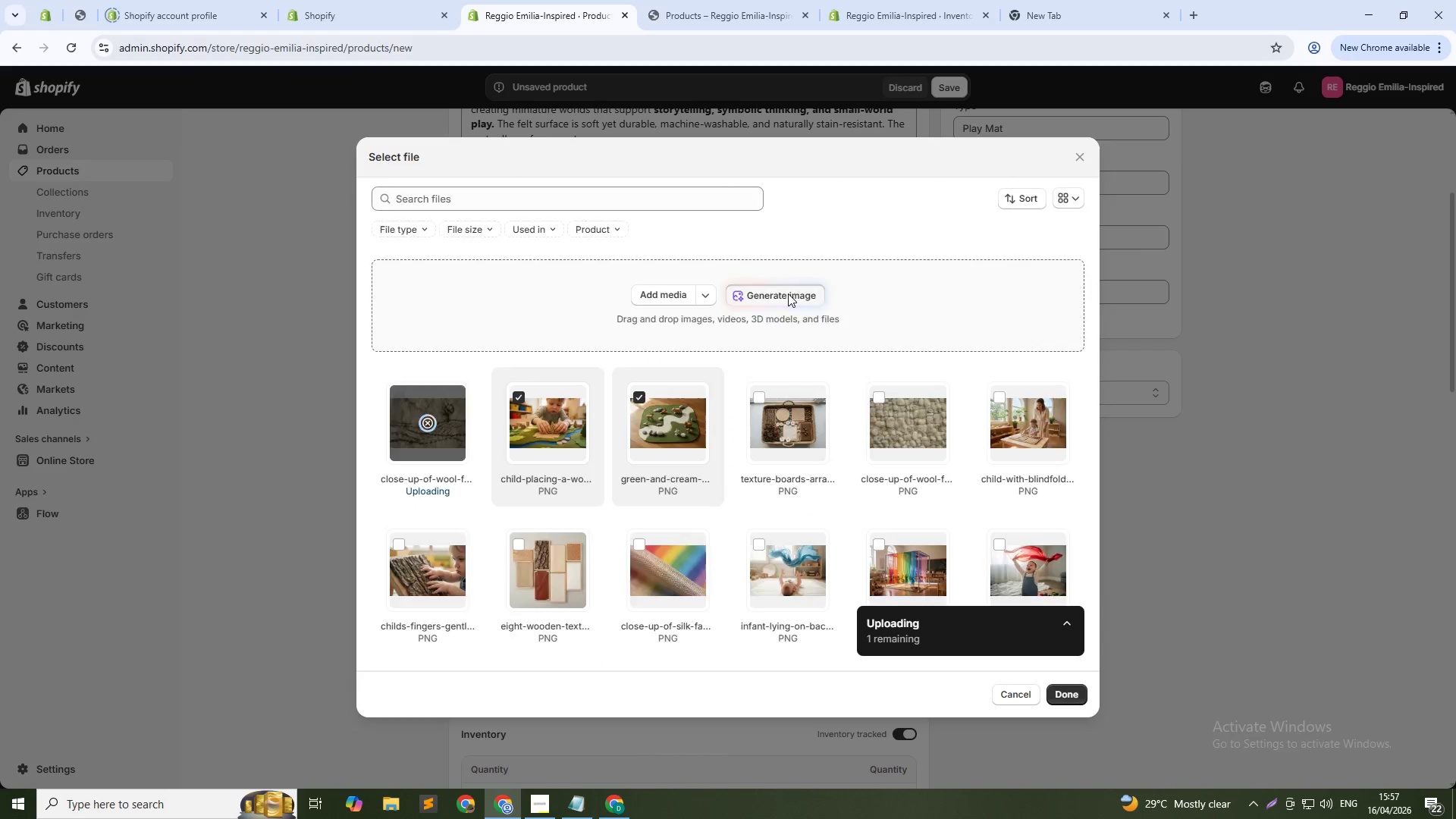 
type(Mt rolled up with lether strap, stored on classroom shl)
key(Backspace)
type(elf with other loose parts materials)
 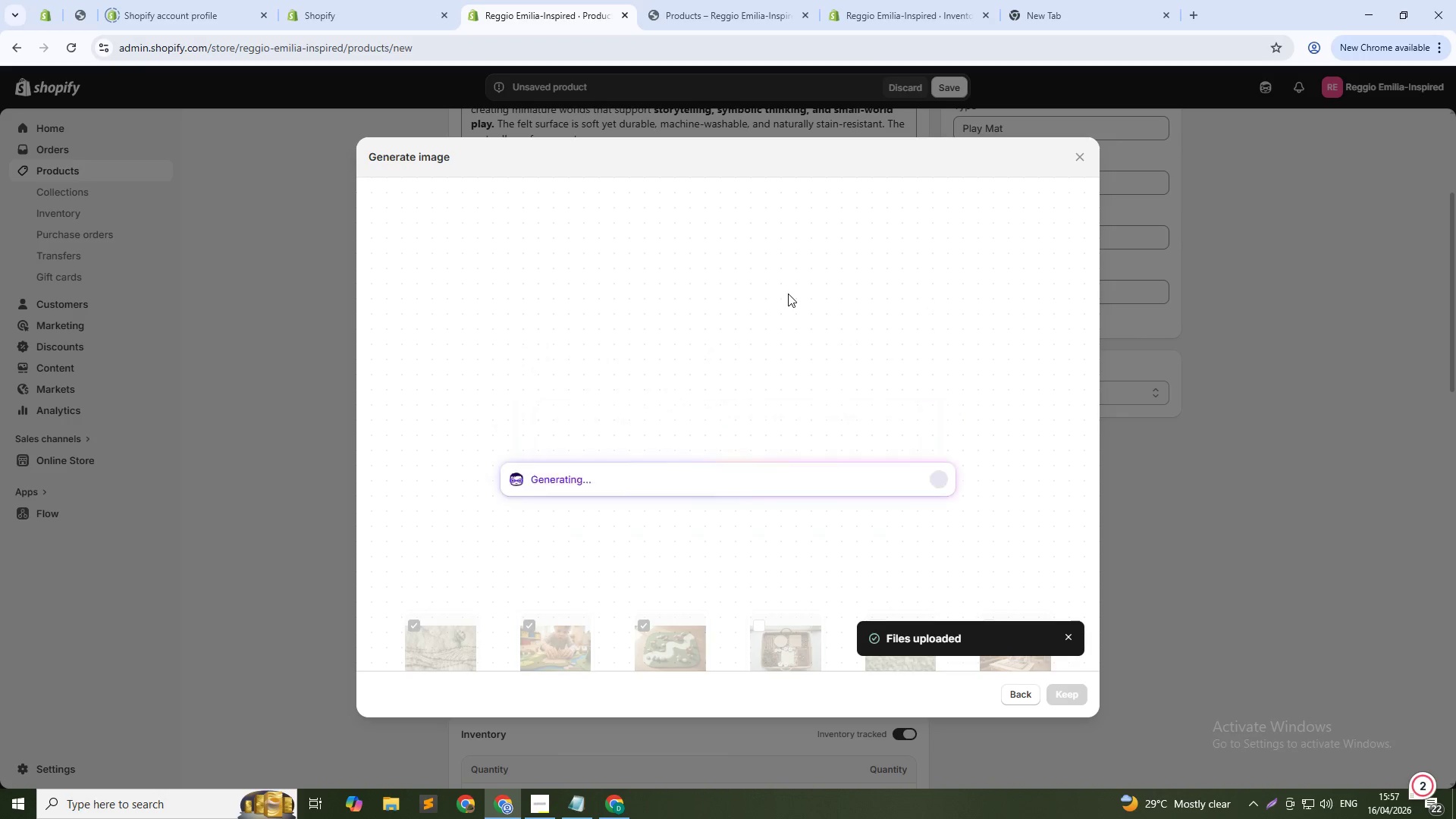 
key(Enter)
 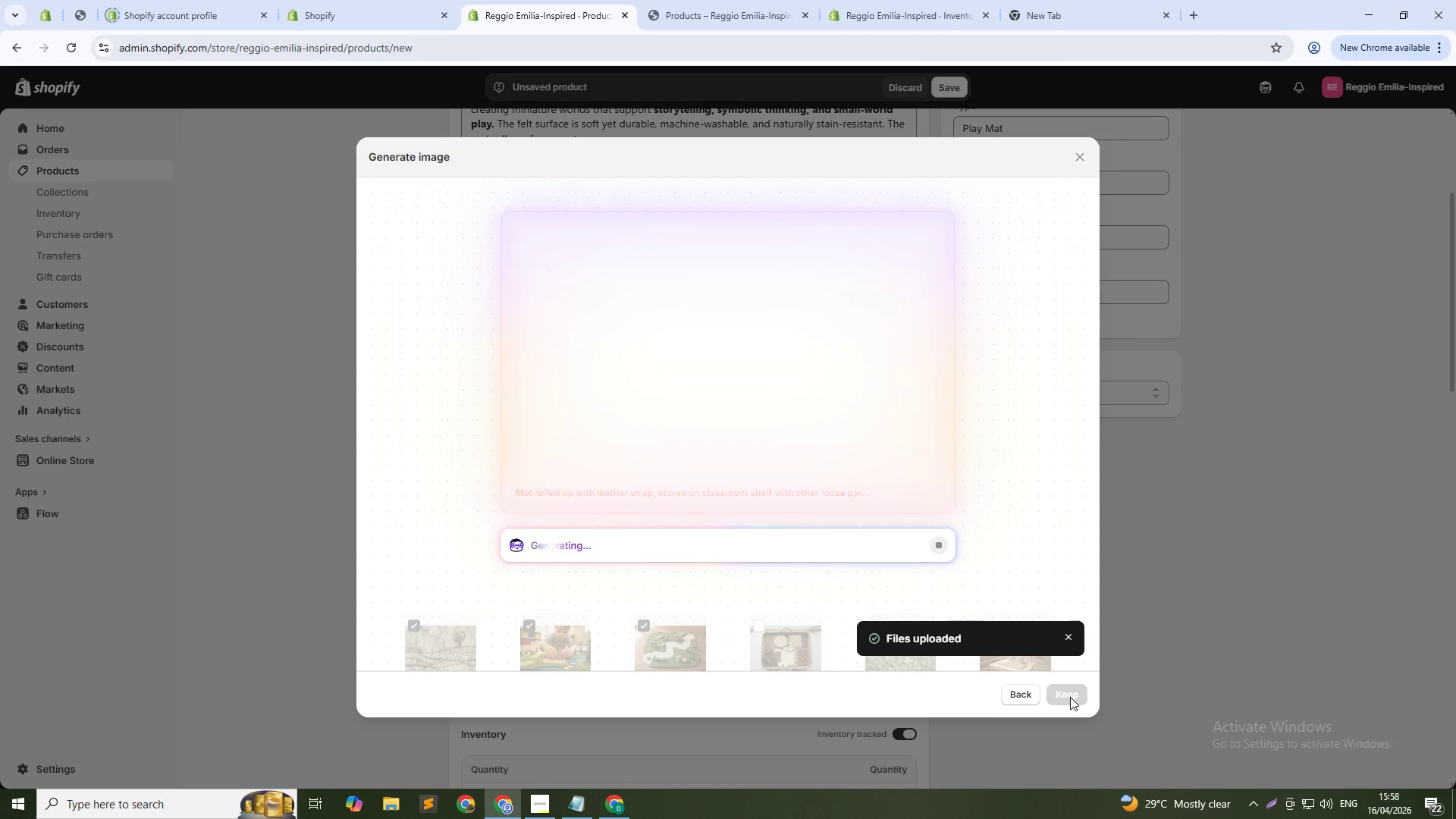 
wait(33.74)
 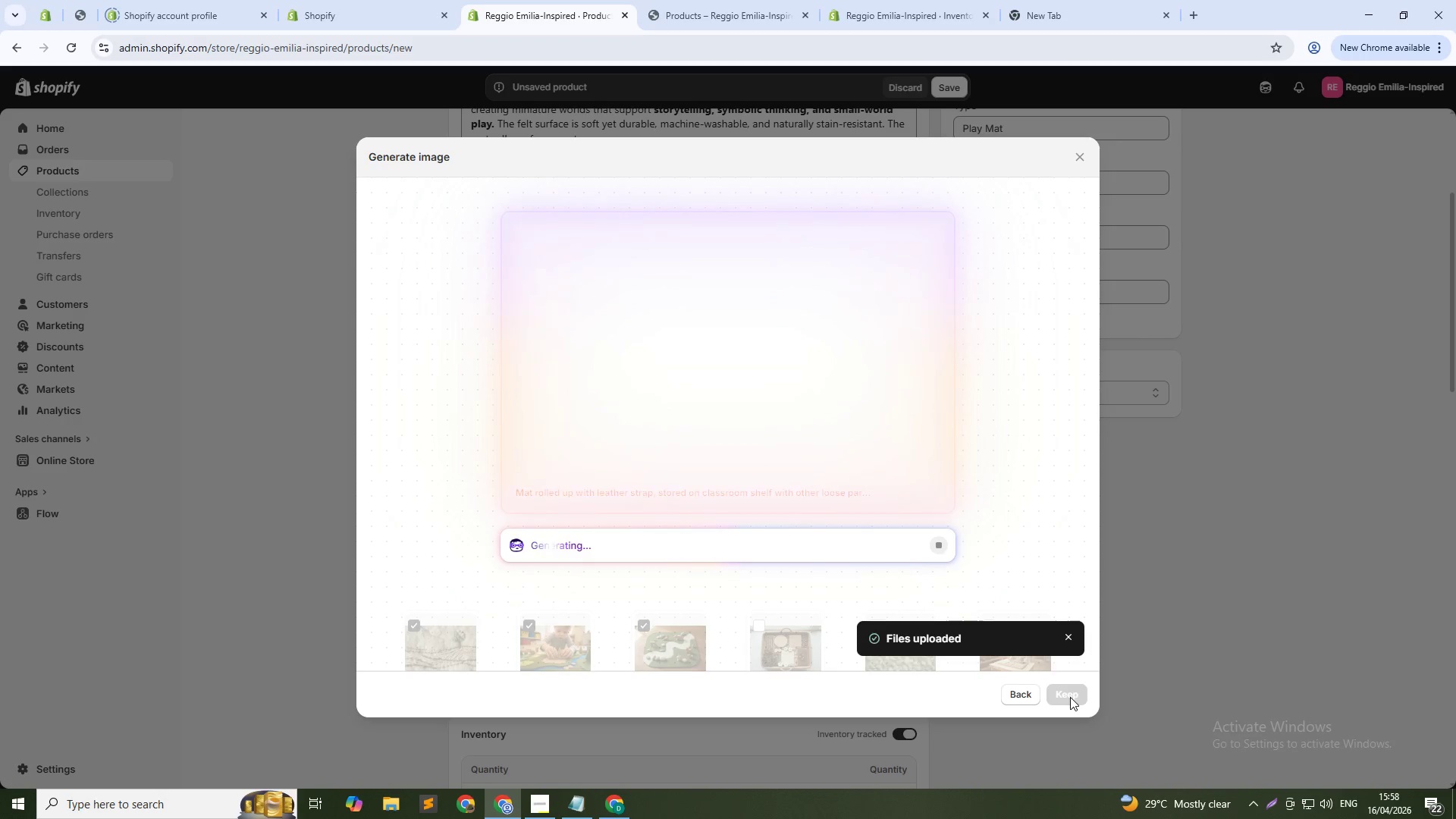 
left_click([1067, 698])
 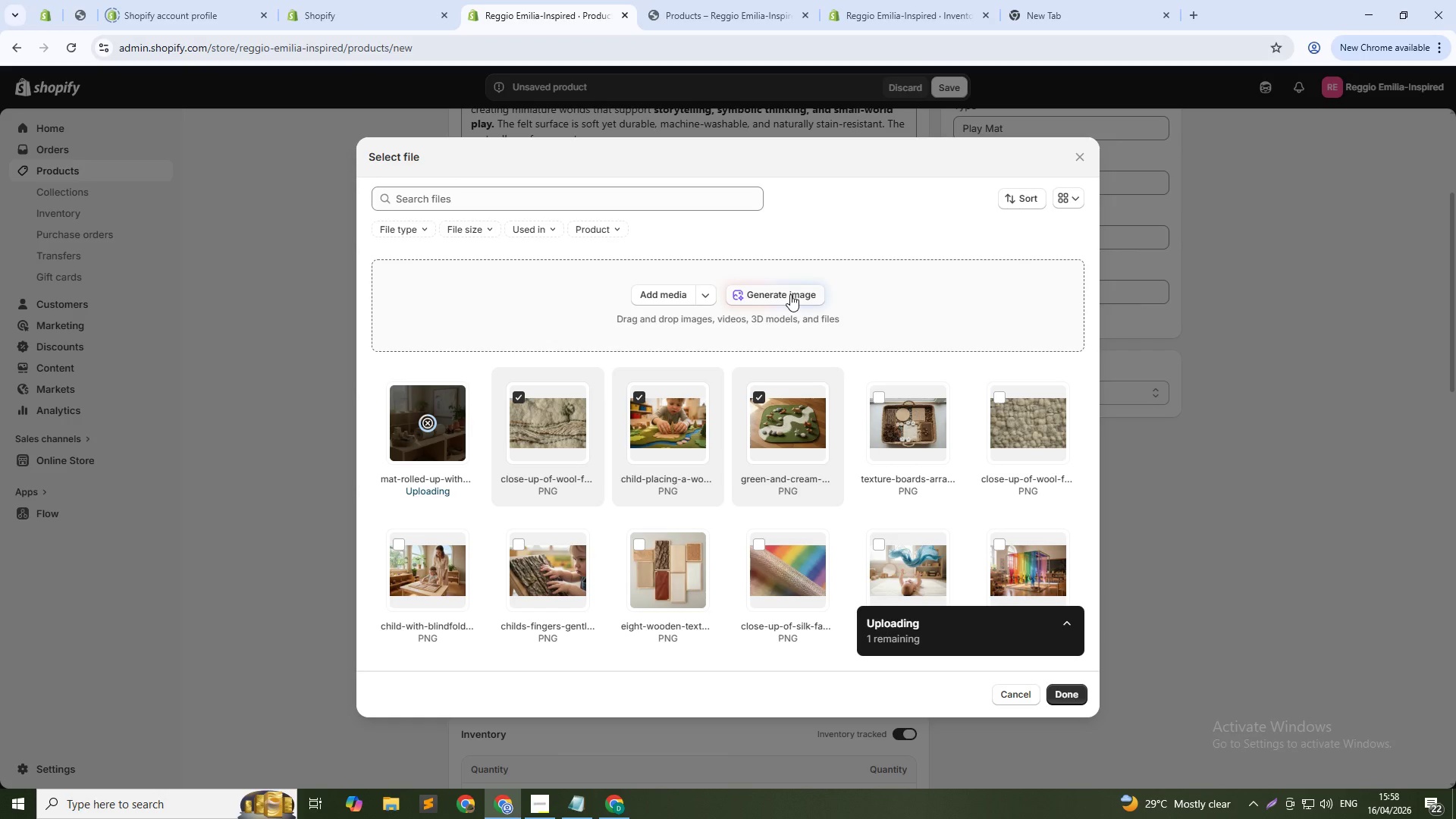 
left_click([783, 291])
 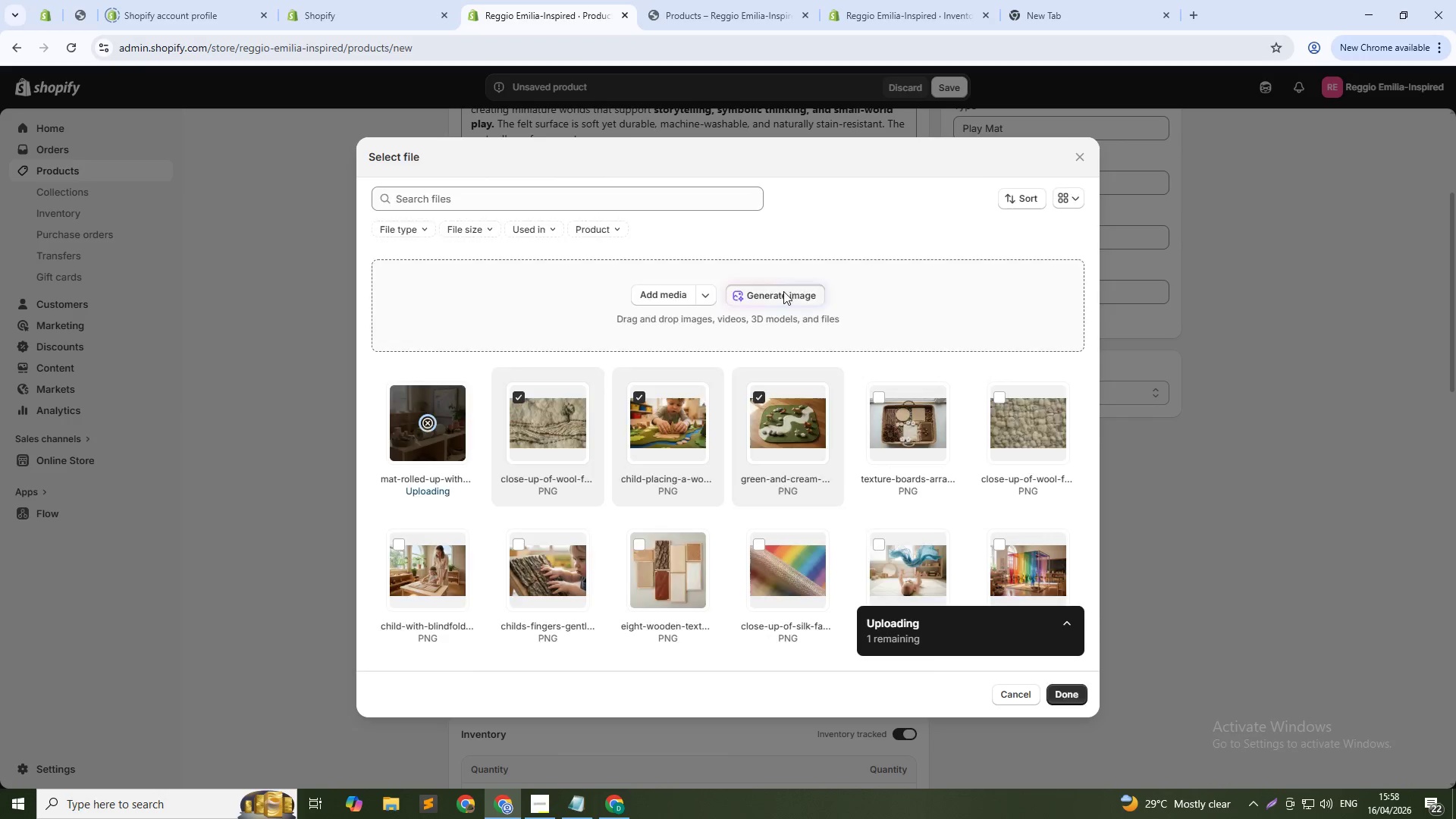 
type(Two children collaboratively creating a farm scene on felt mat with wooden animals and cork blocks, teacher observing)
 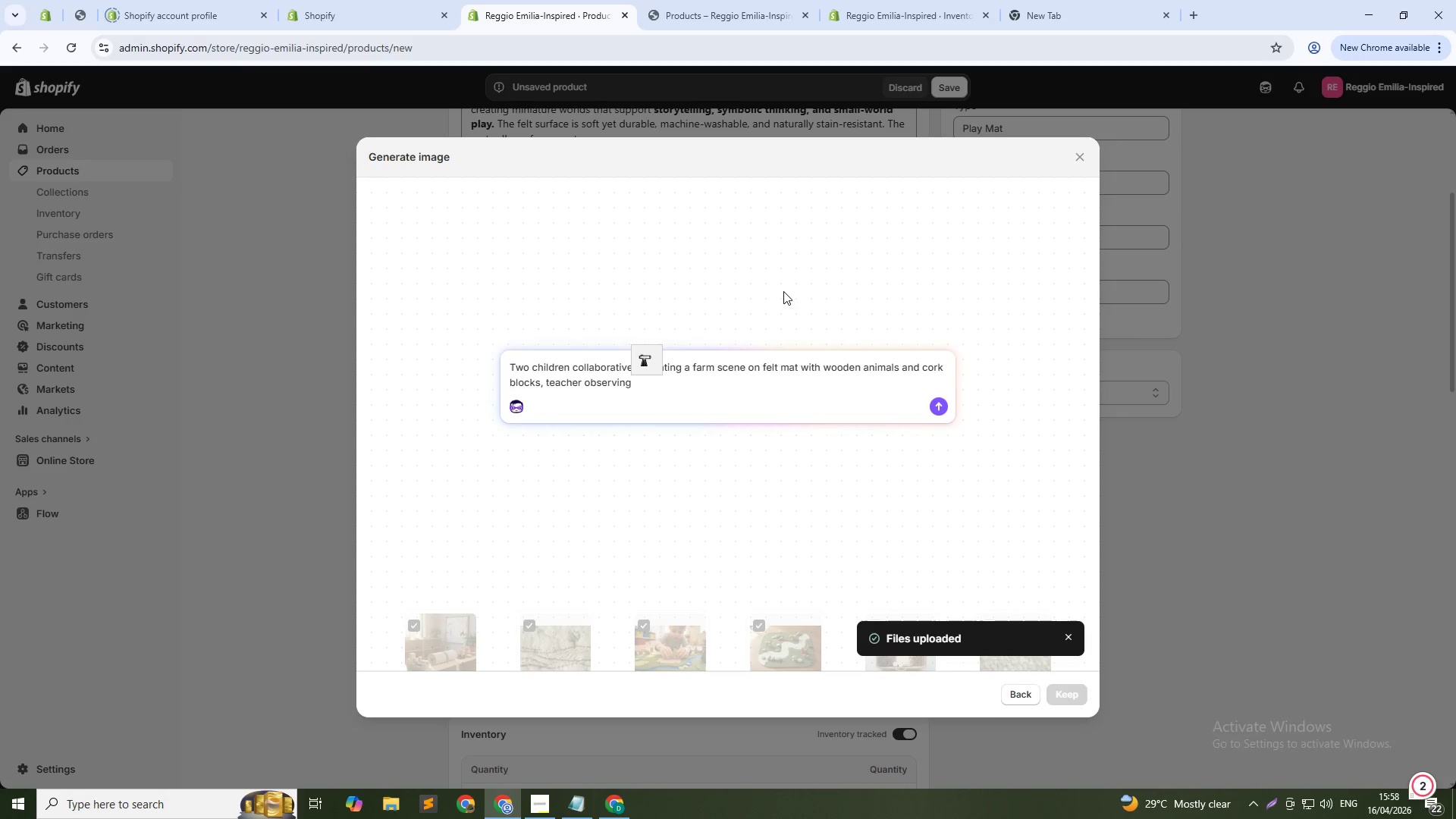 
key(Enter)
 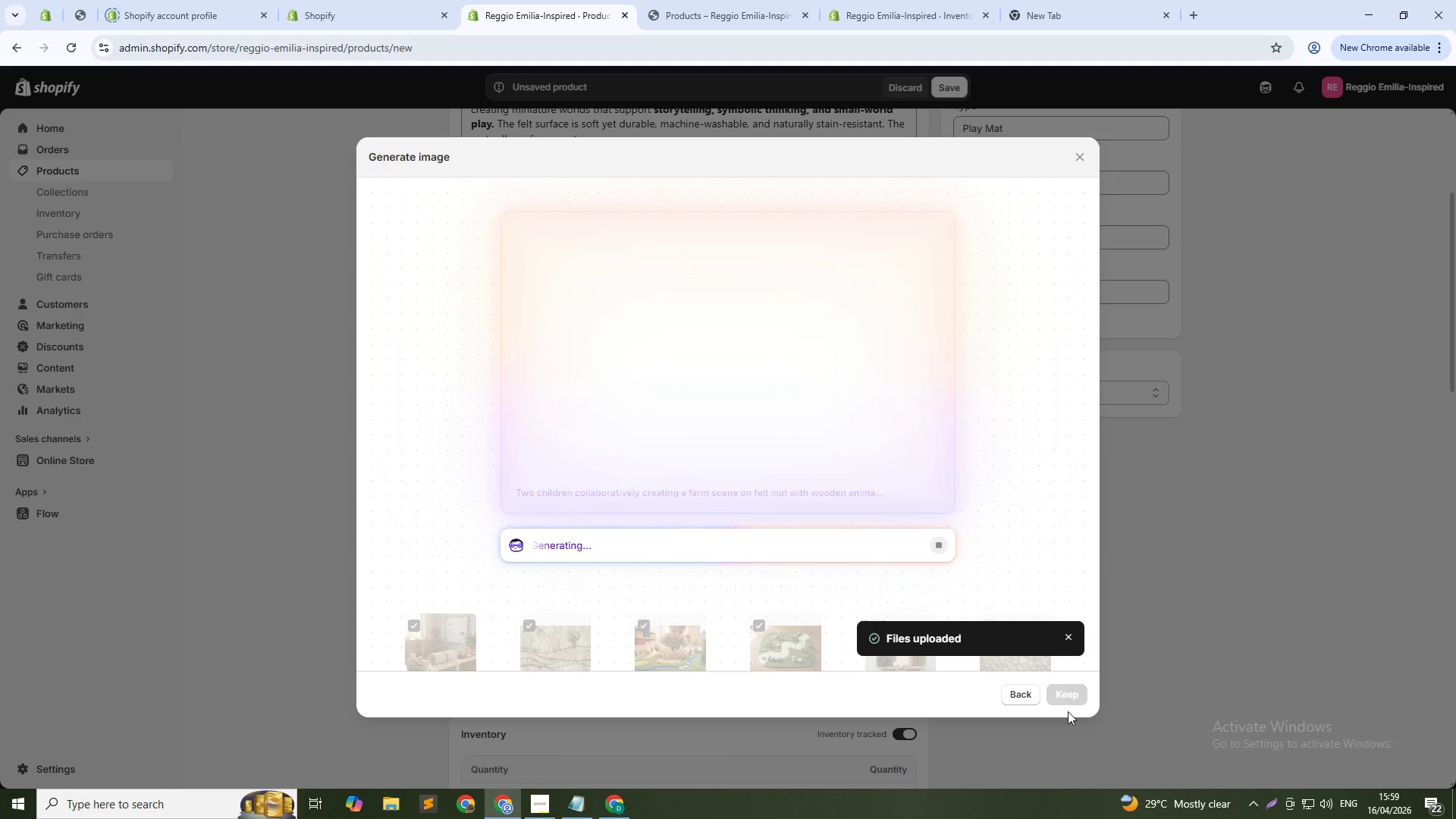 
wait(29.56)
 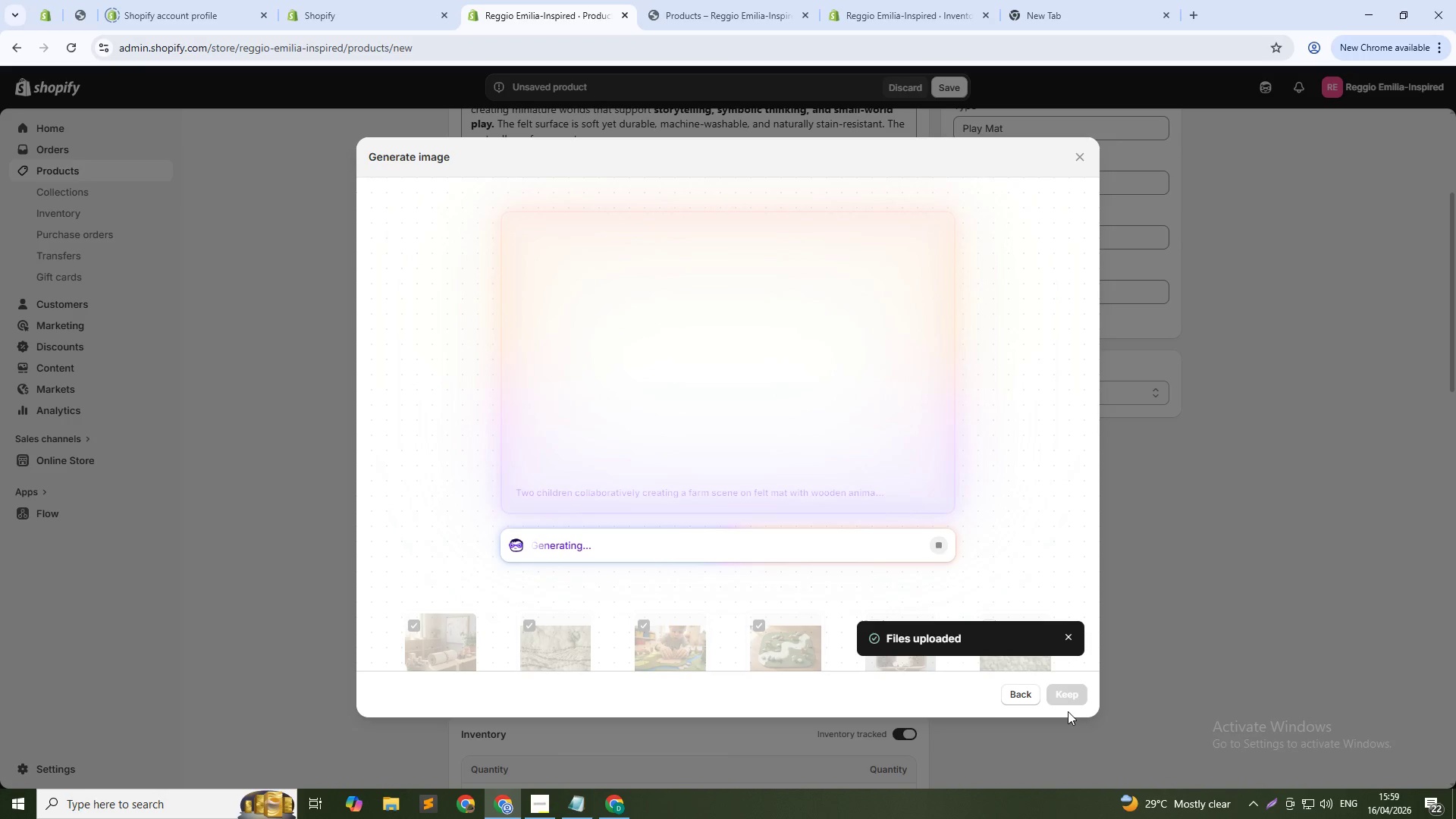 
left_click([1072, 686])
 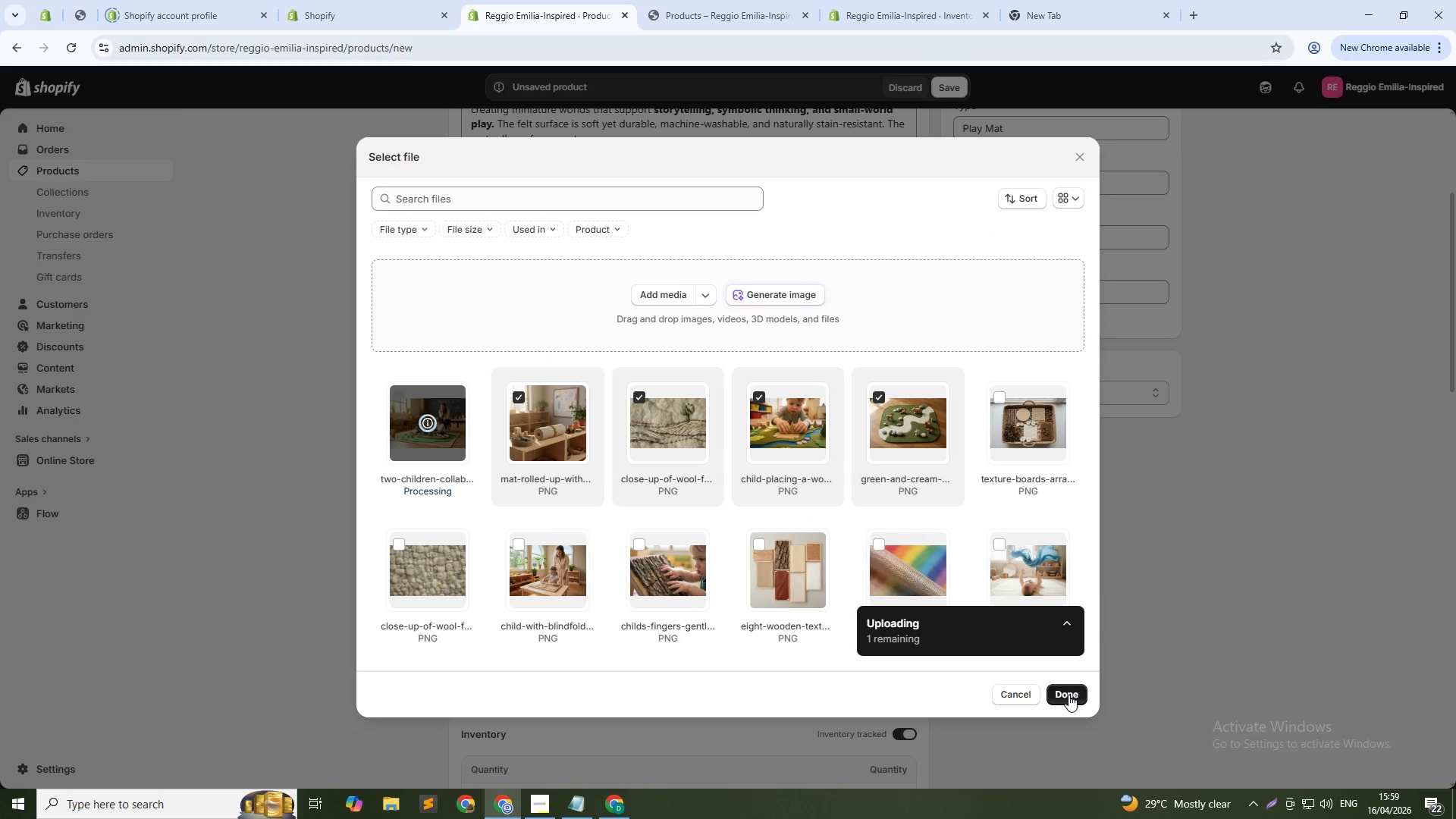 
wait(7.19)
 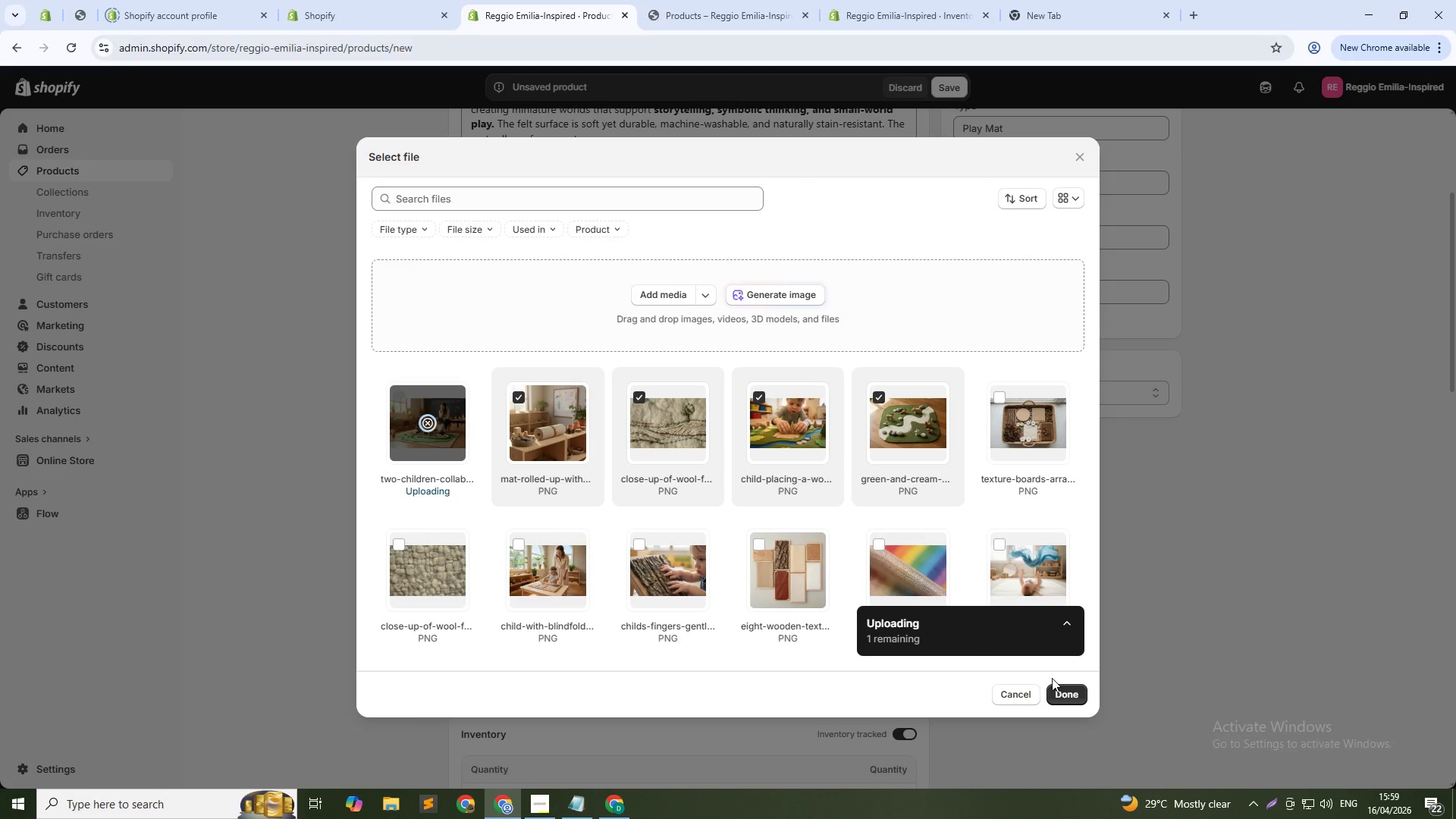 
left_click([1068, 695])
 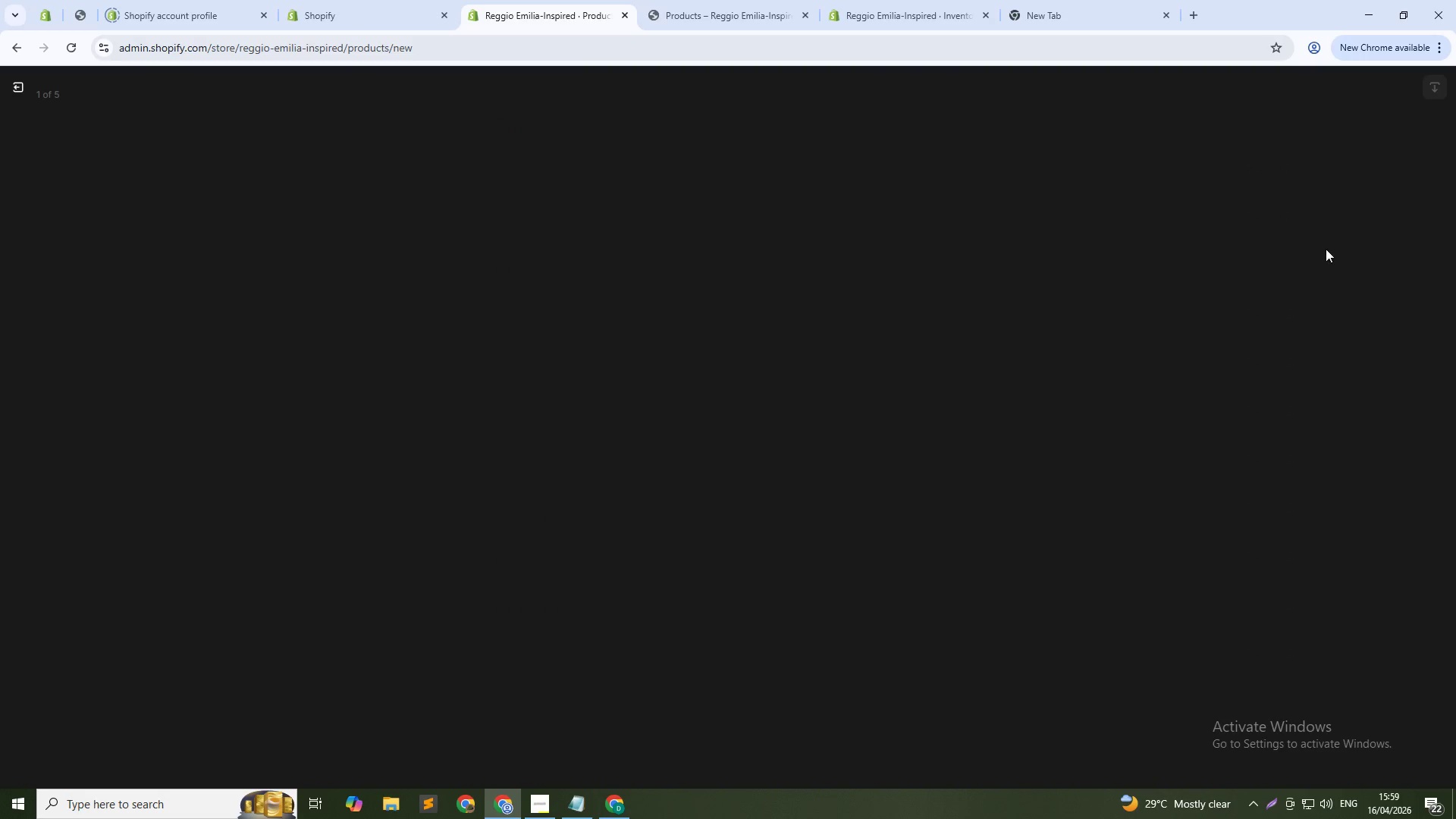 
left_click([1332, 263])
 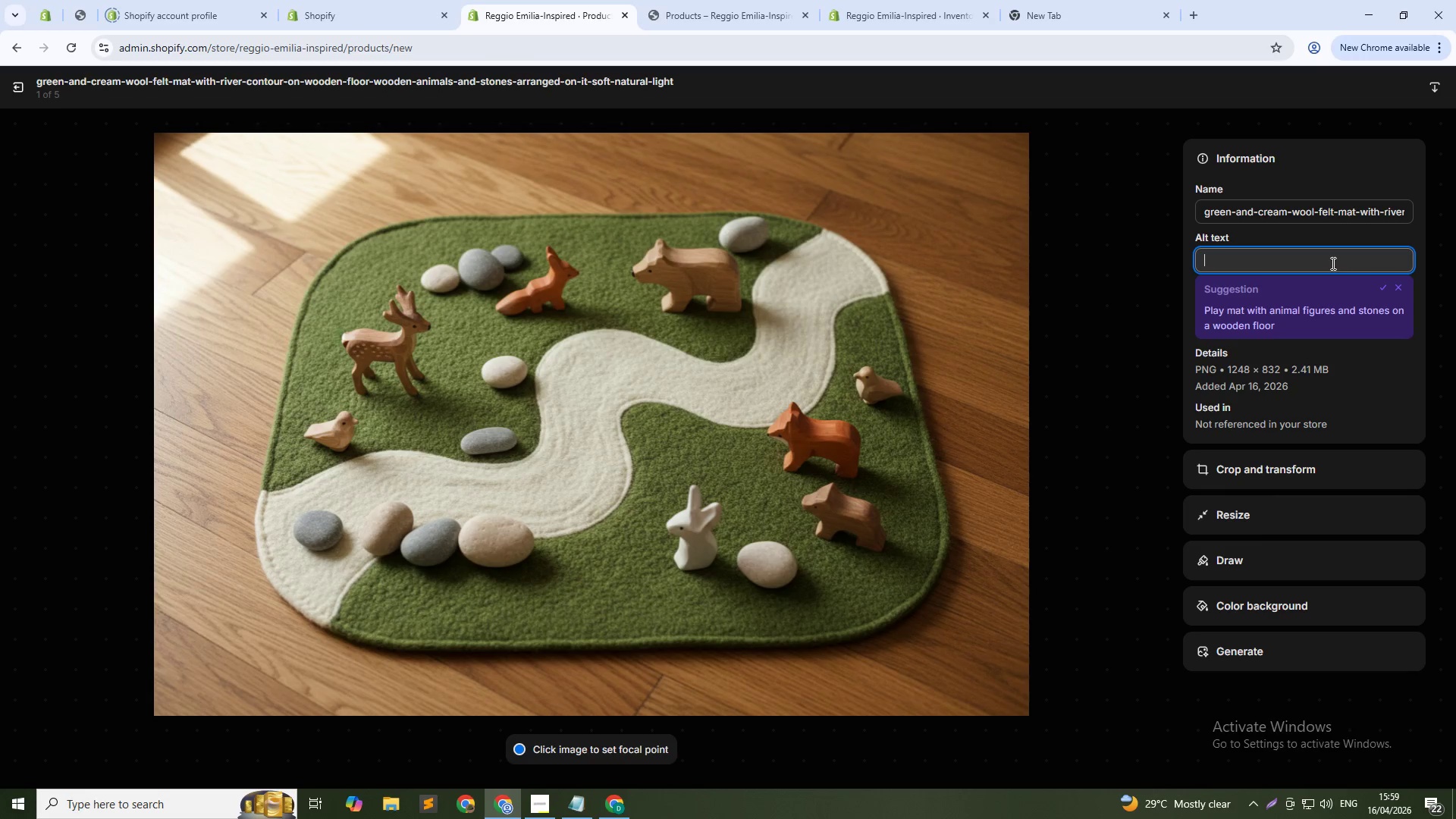 
type(Organic wool fl)
key(Backspace)
type(elt playscape a)
key(Backspace)
type(mat with river contour - landscape for Waldorf small-world play)
 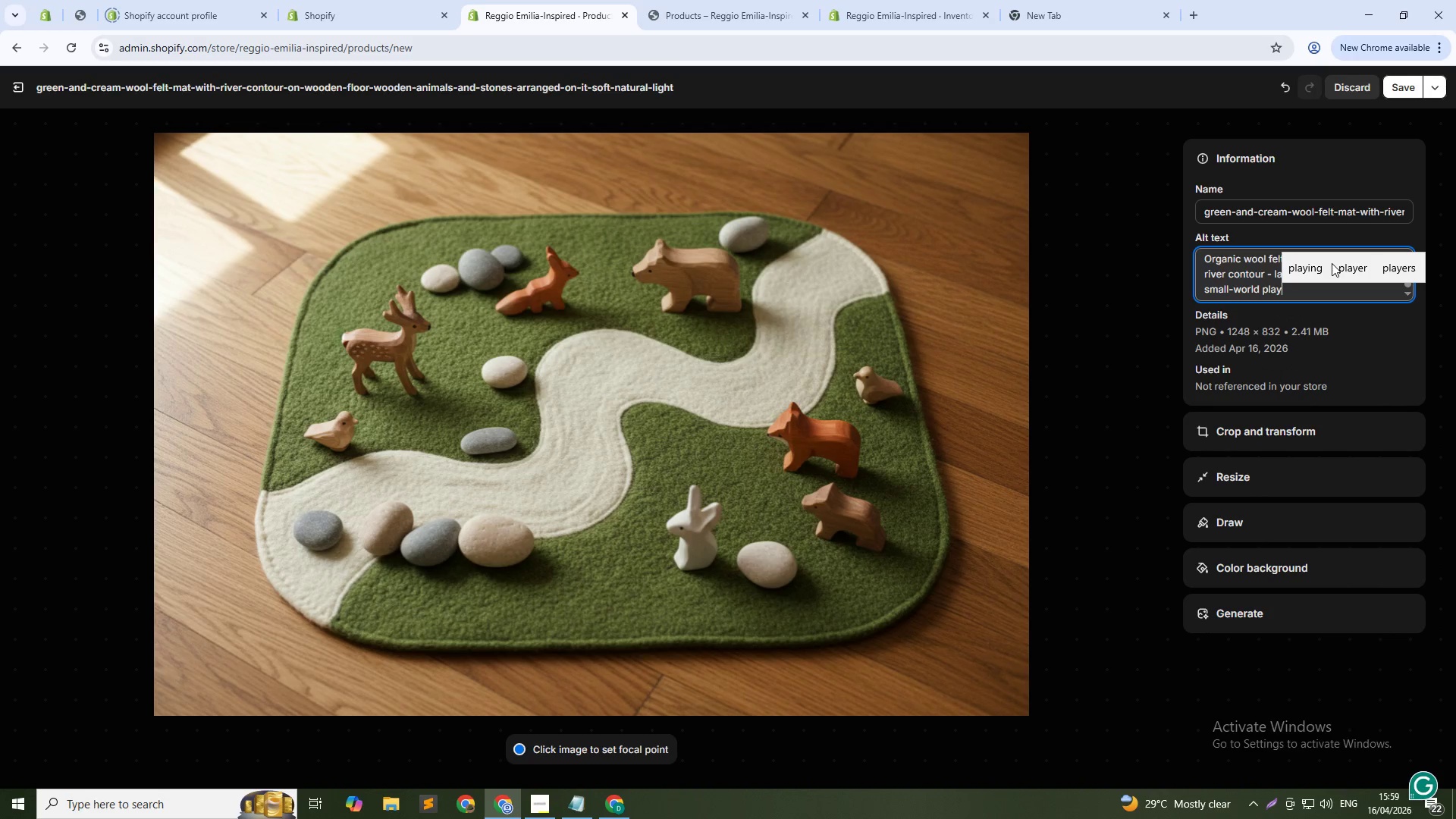 
left_click([1399, 81])
 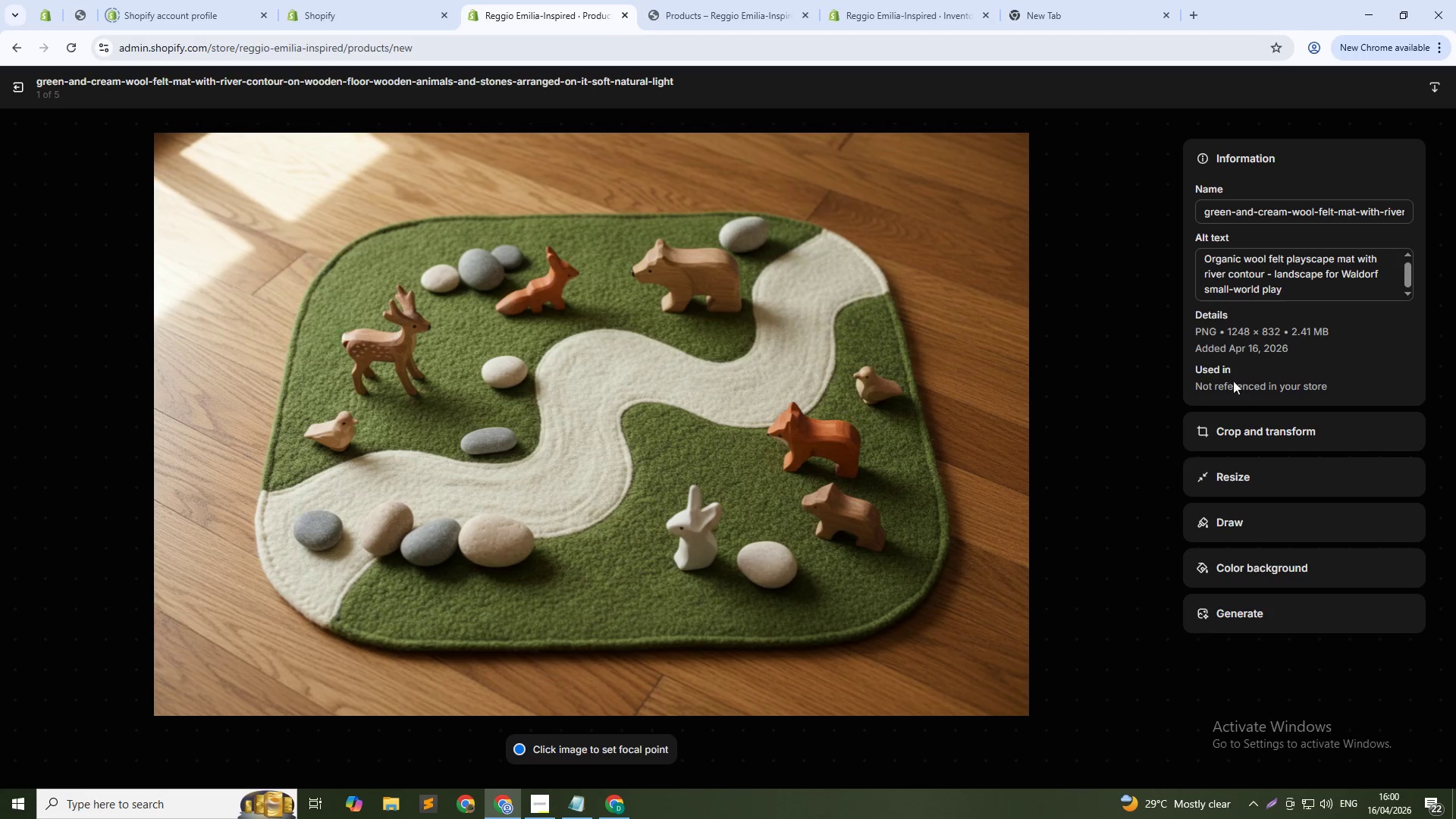 
left_click([1144, 447])
 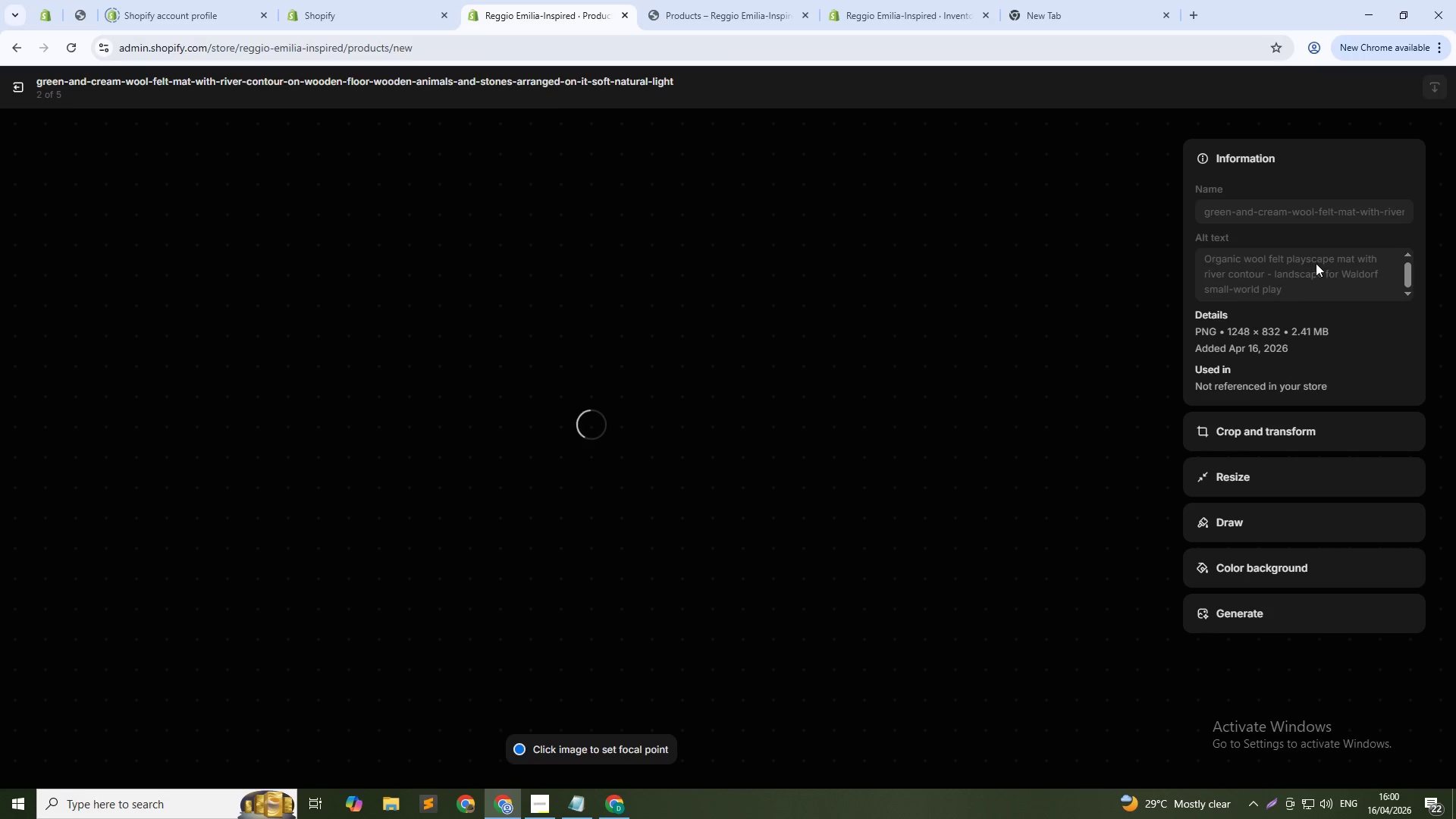 
left_click([1312, 262])
 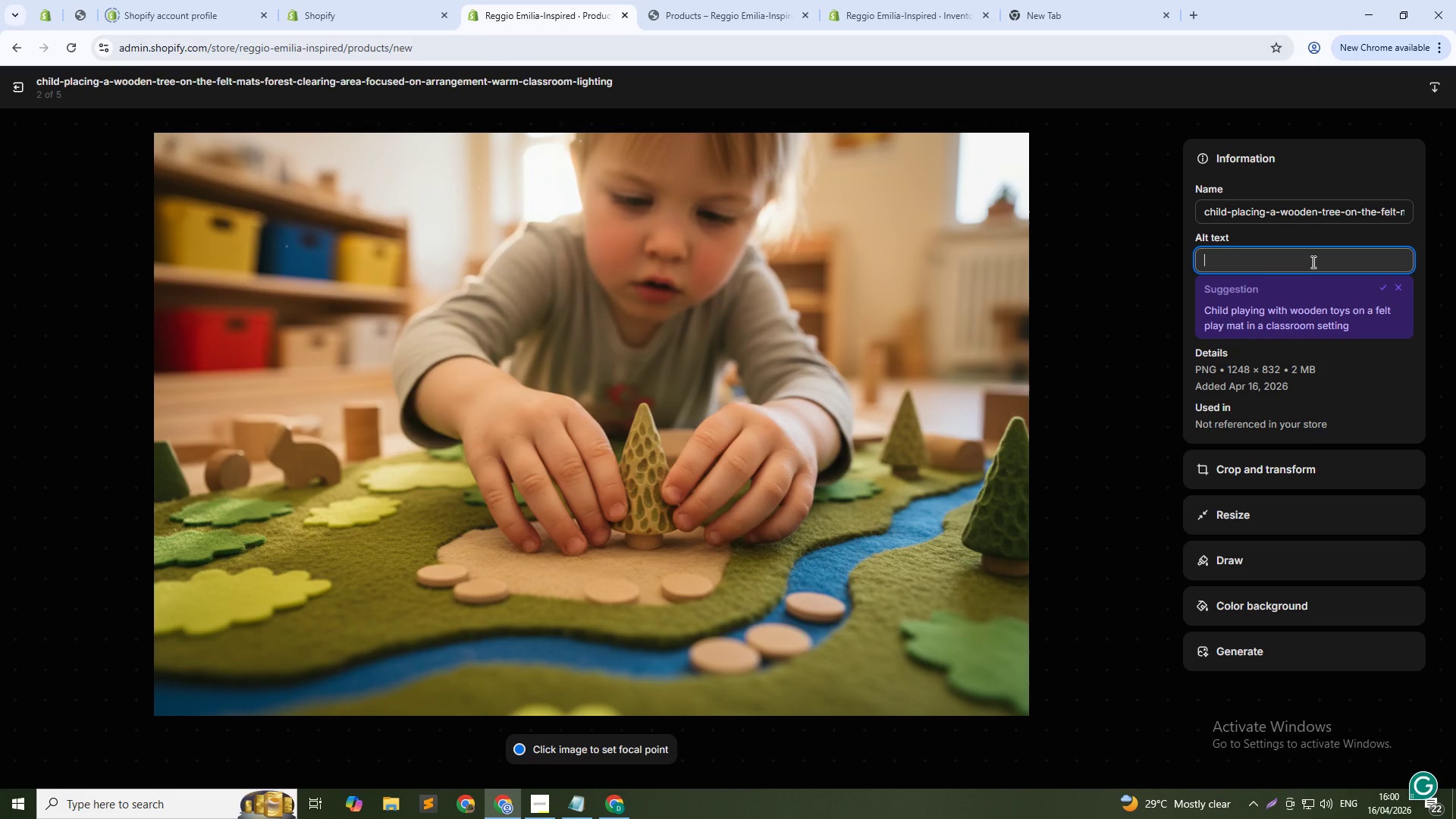 
type(Child arranging loose parts on wool felt playscape mat - symbolic thinking and narrative development)
 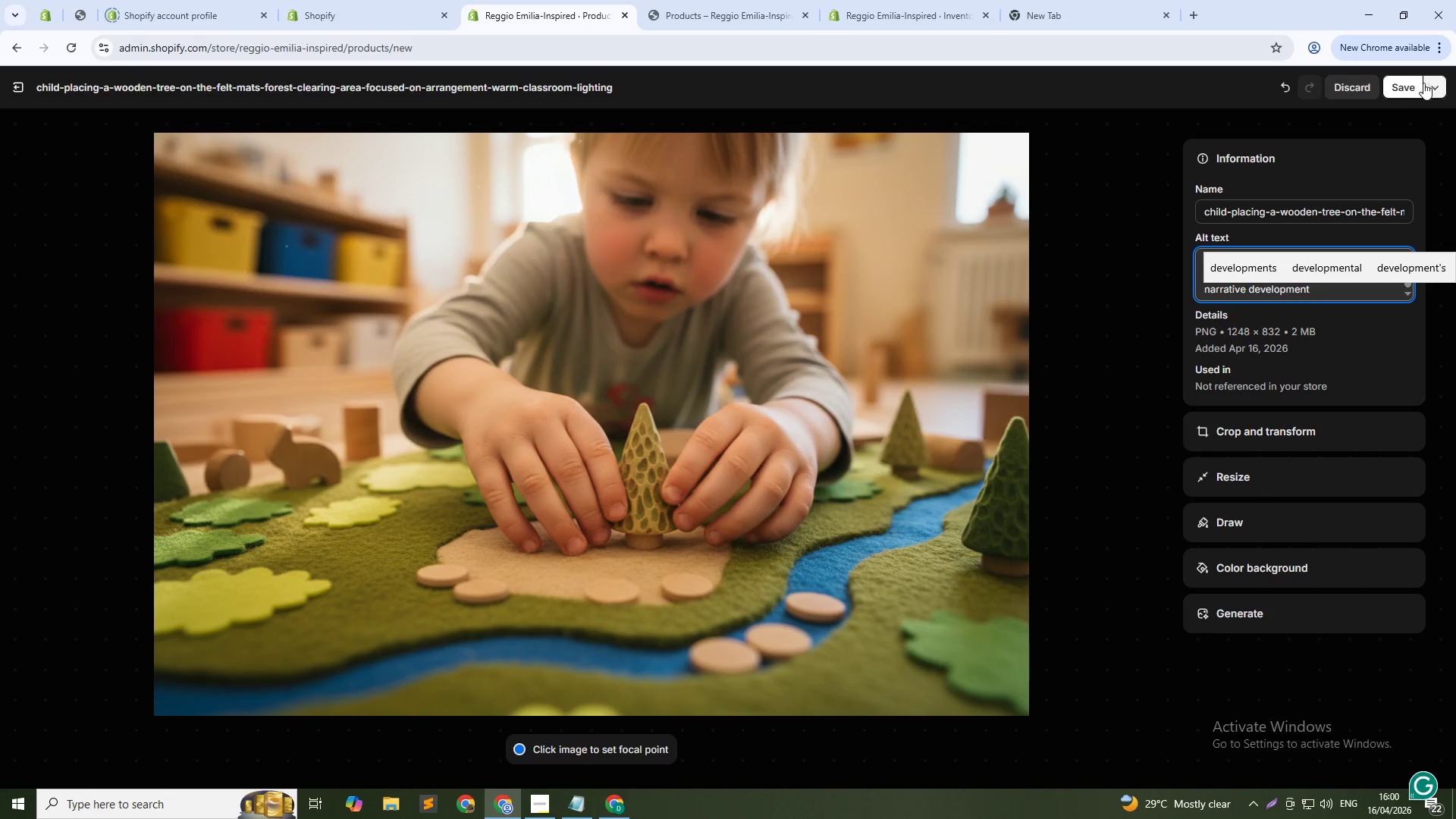 
left_click([1401, 90])
 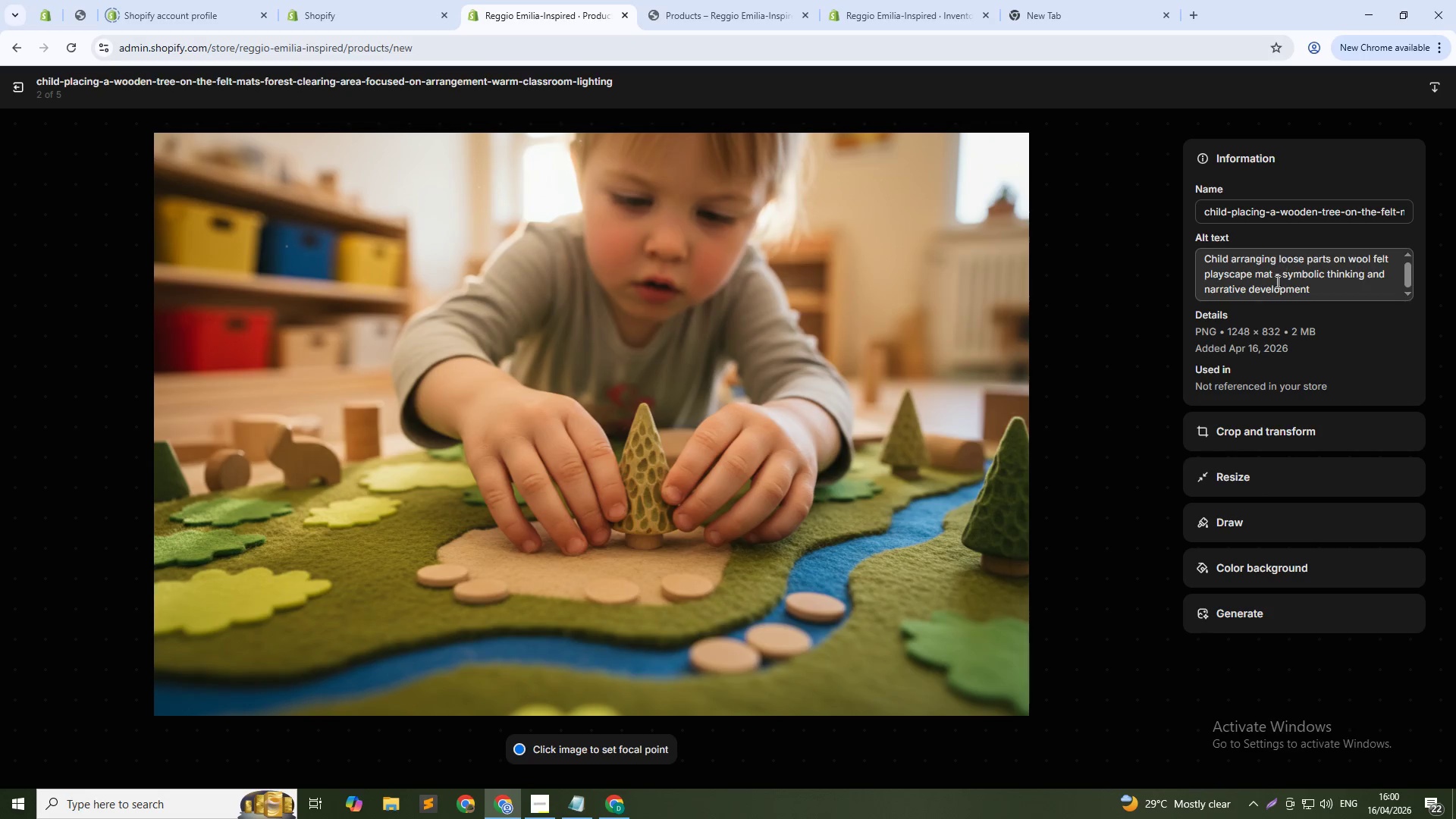 
left_click([1156, 441])
 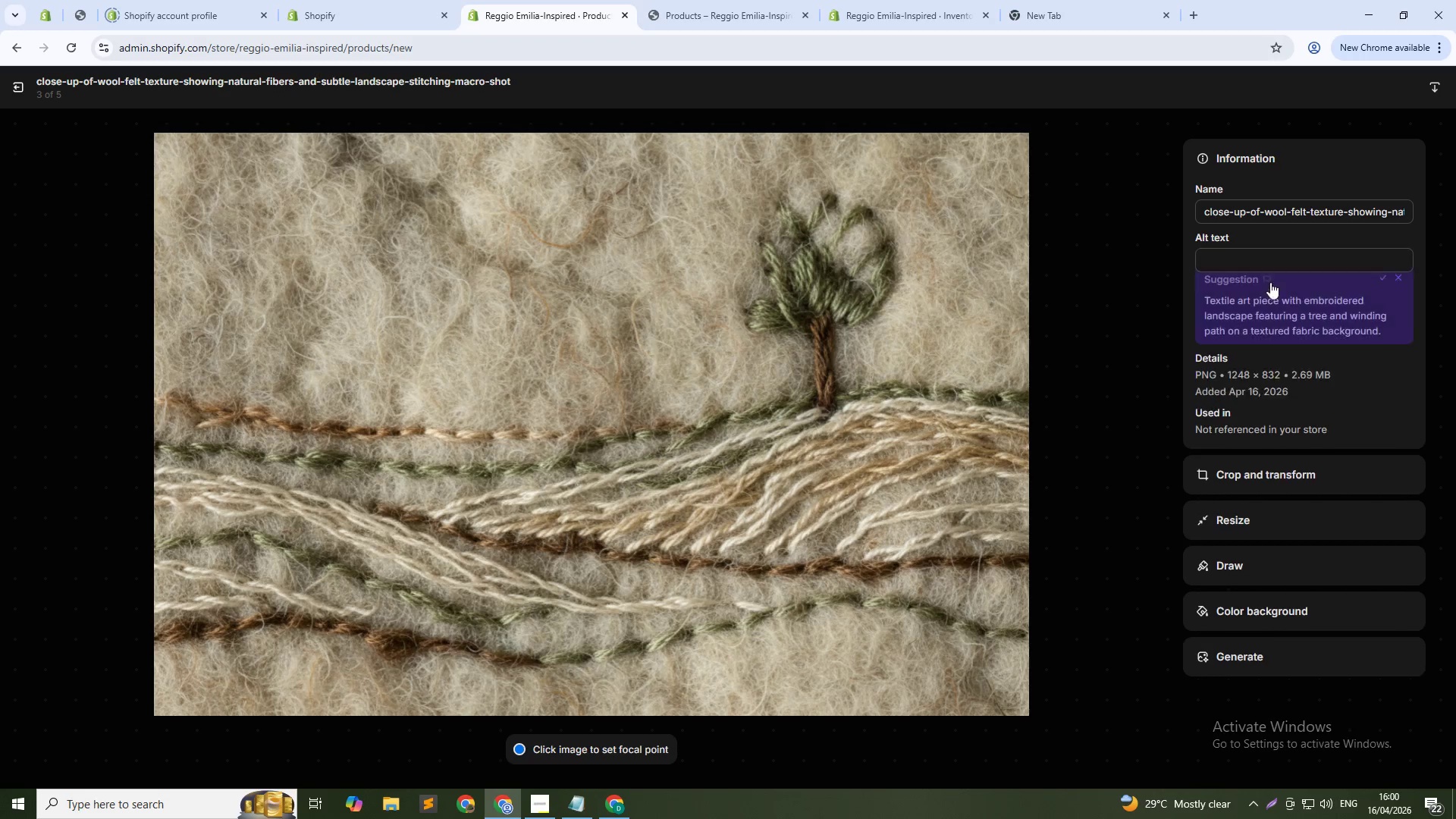 
left_click([1277, 262])
 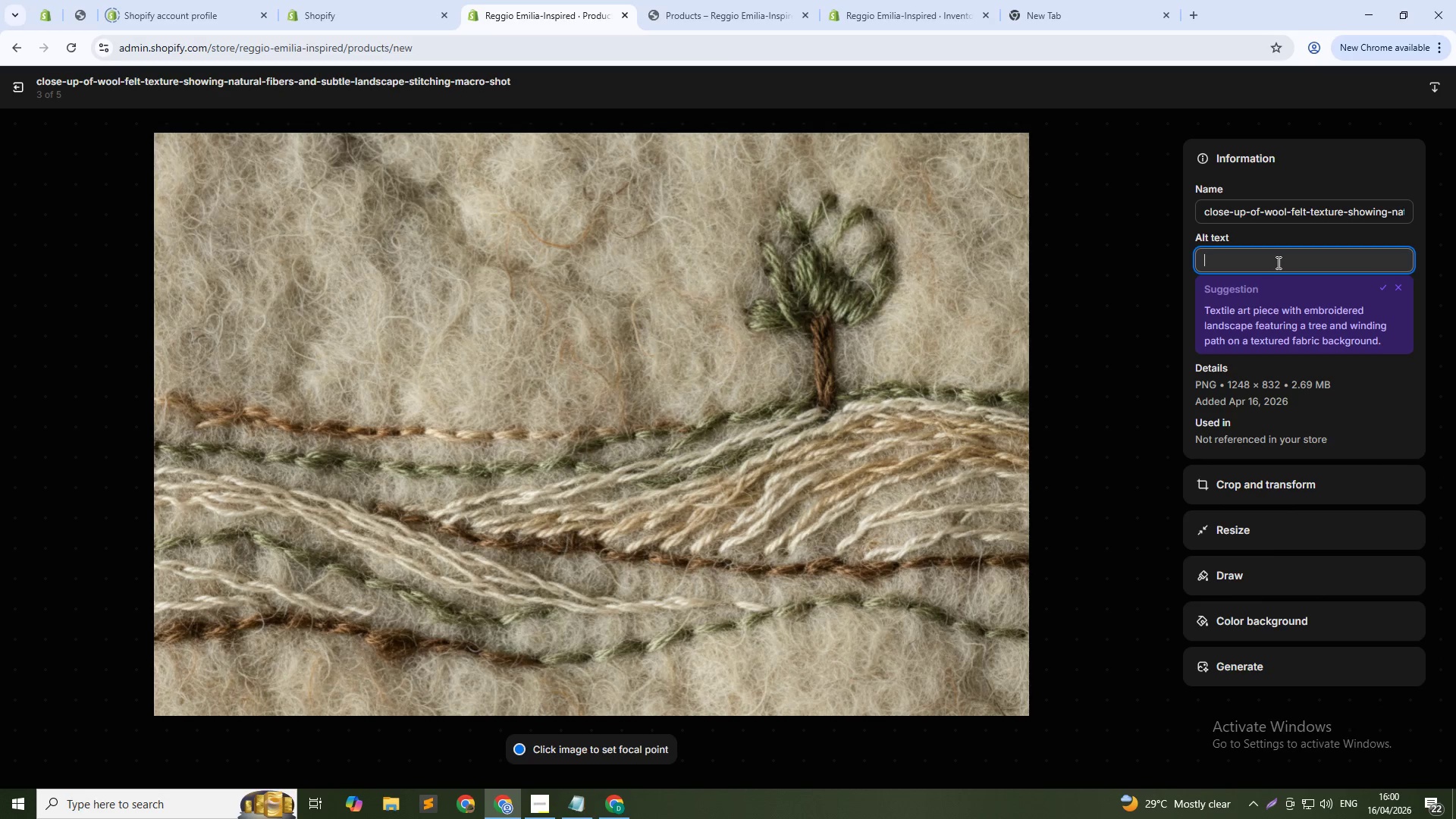 
type(Close-up of ora)
key(Backspace)
type(ganic wool felt texture - a)
key(Backspace)
type(a)
key(Backspace)
type(natural material for sensory exploration in preschool)
 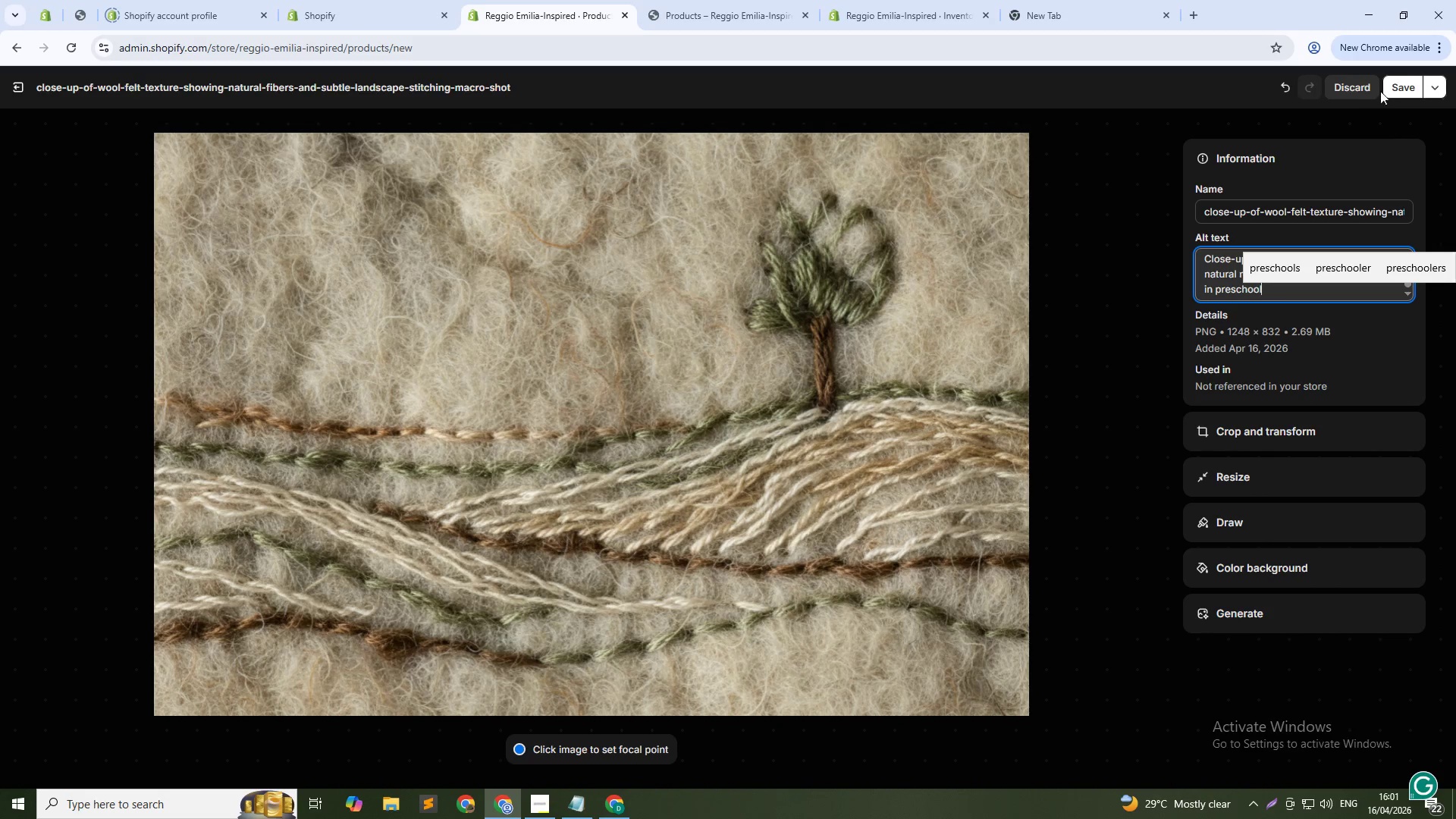 
left_click([1395, 87])
 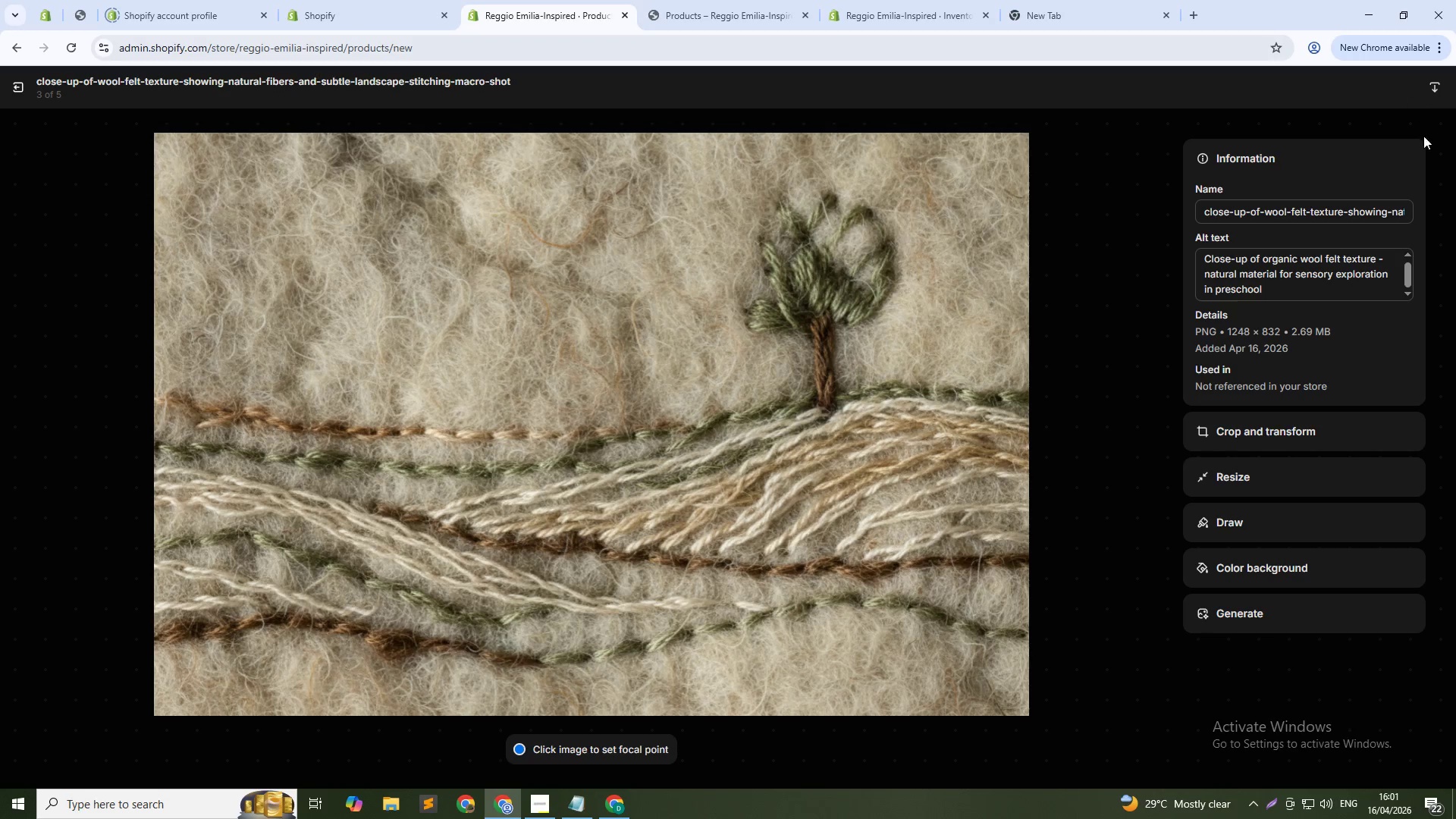 
wait(5.08)
 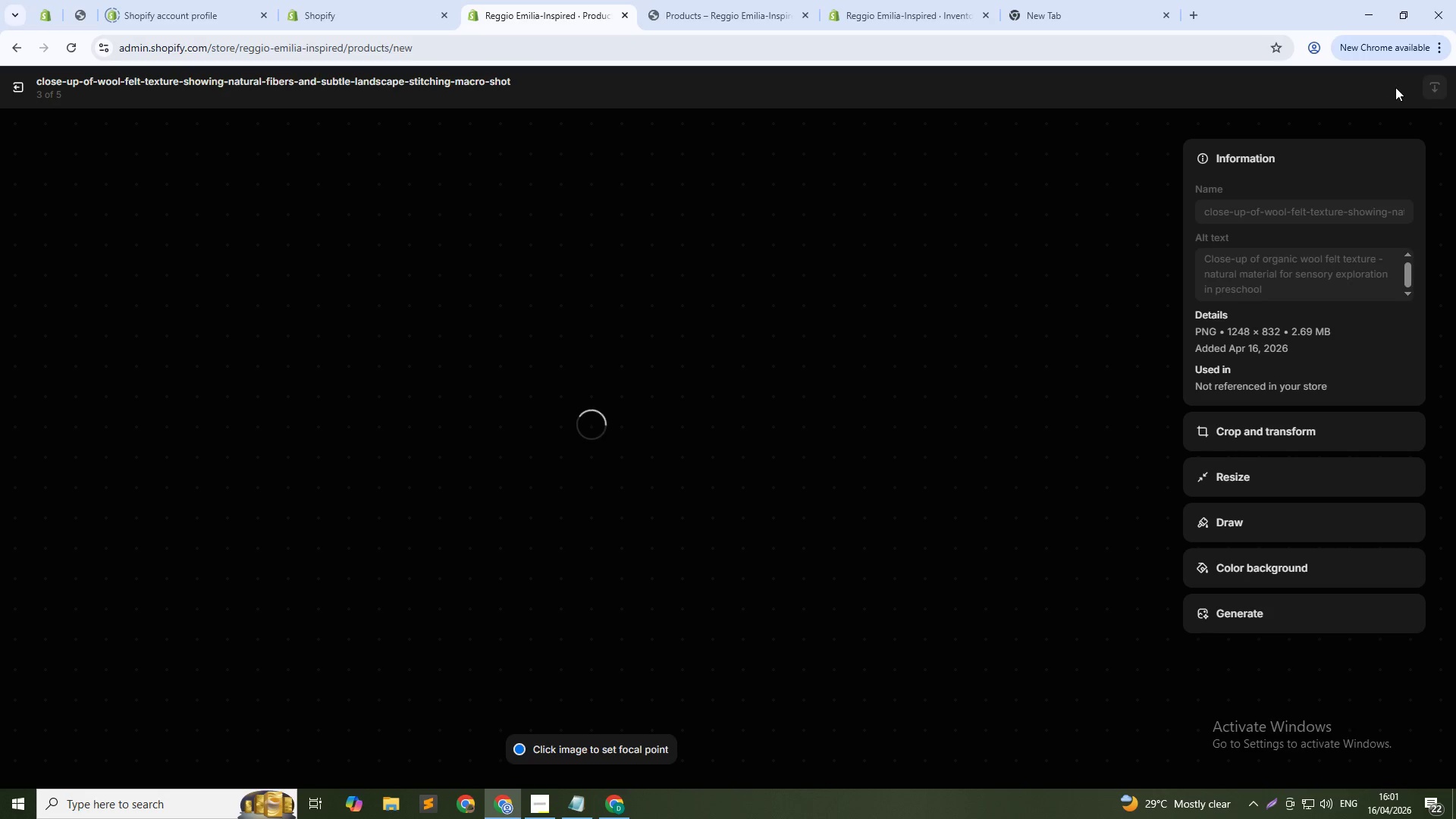 
left_click([1155, 449])
 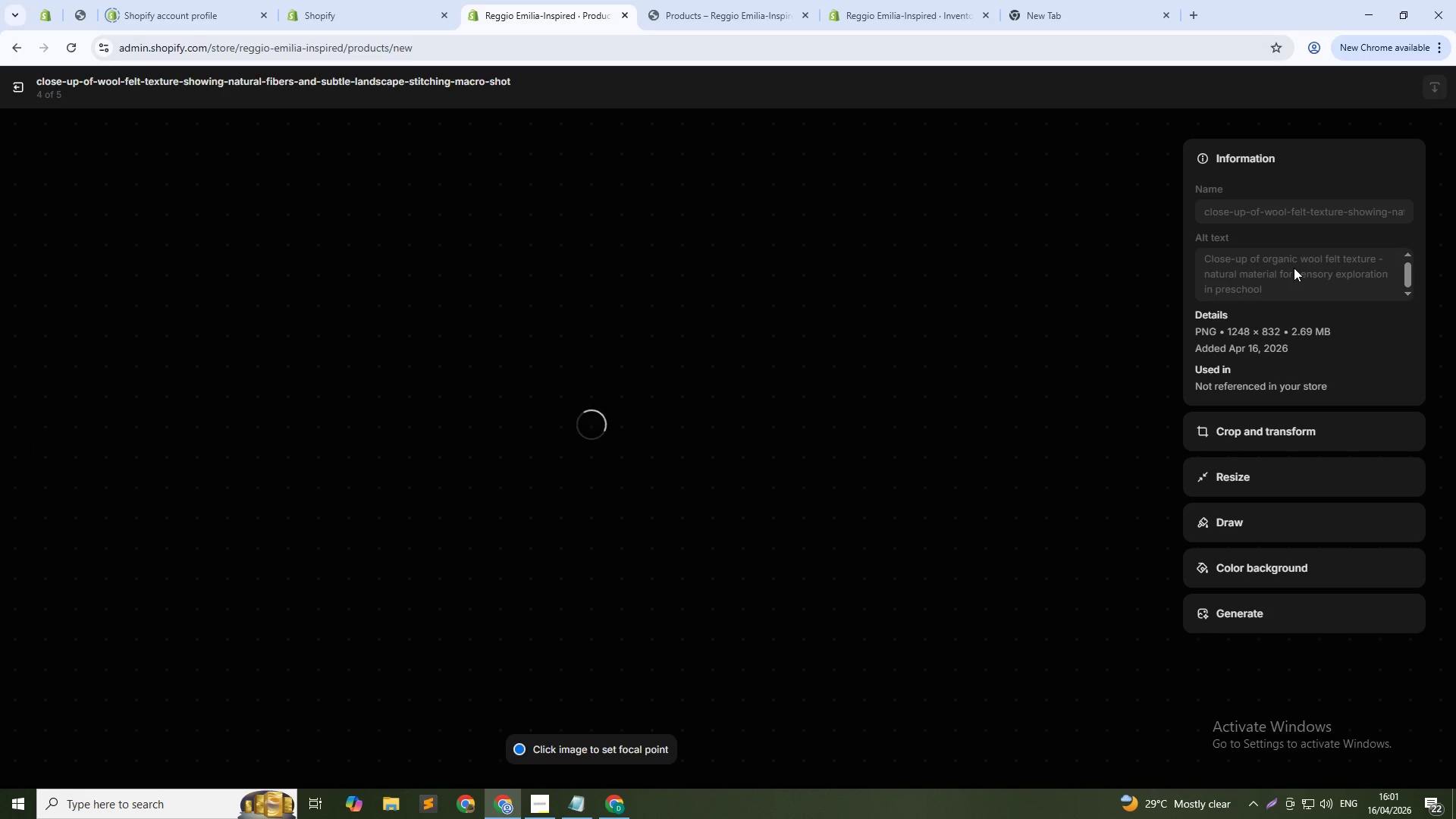 
left_click([1291, 261])
 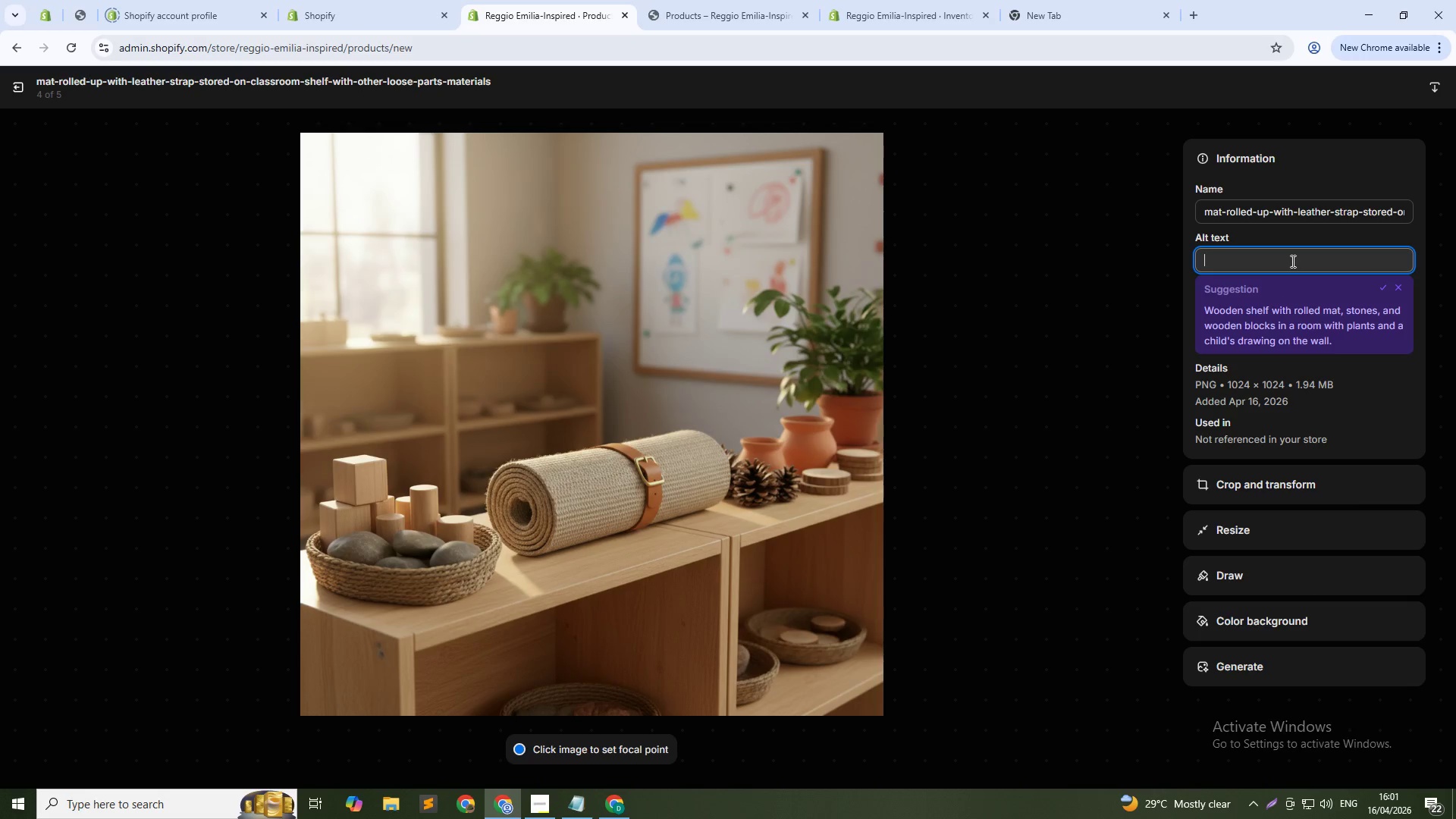 
type(Rolled wool felt playscape mat - easy storage for Montessori and Waldorf classroms)
 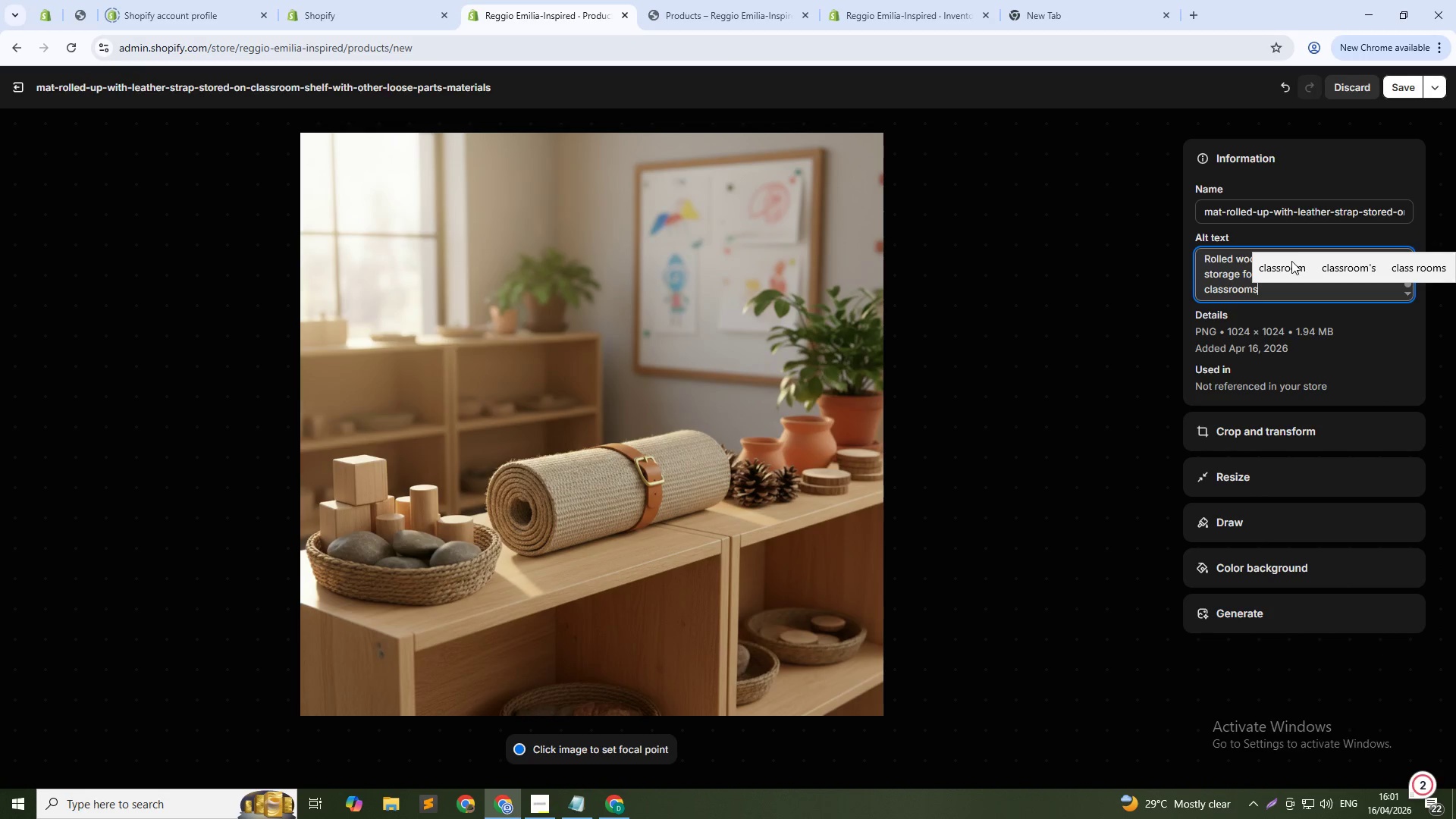 
left_click([1414, 78])
 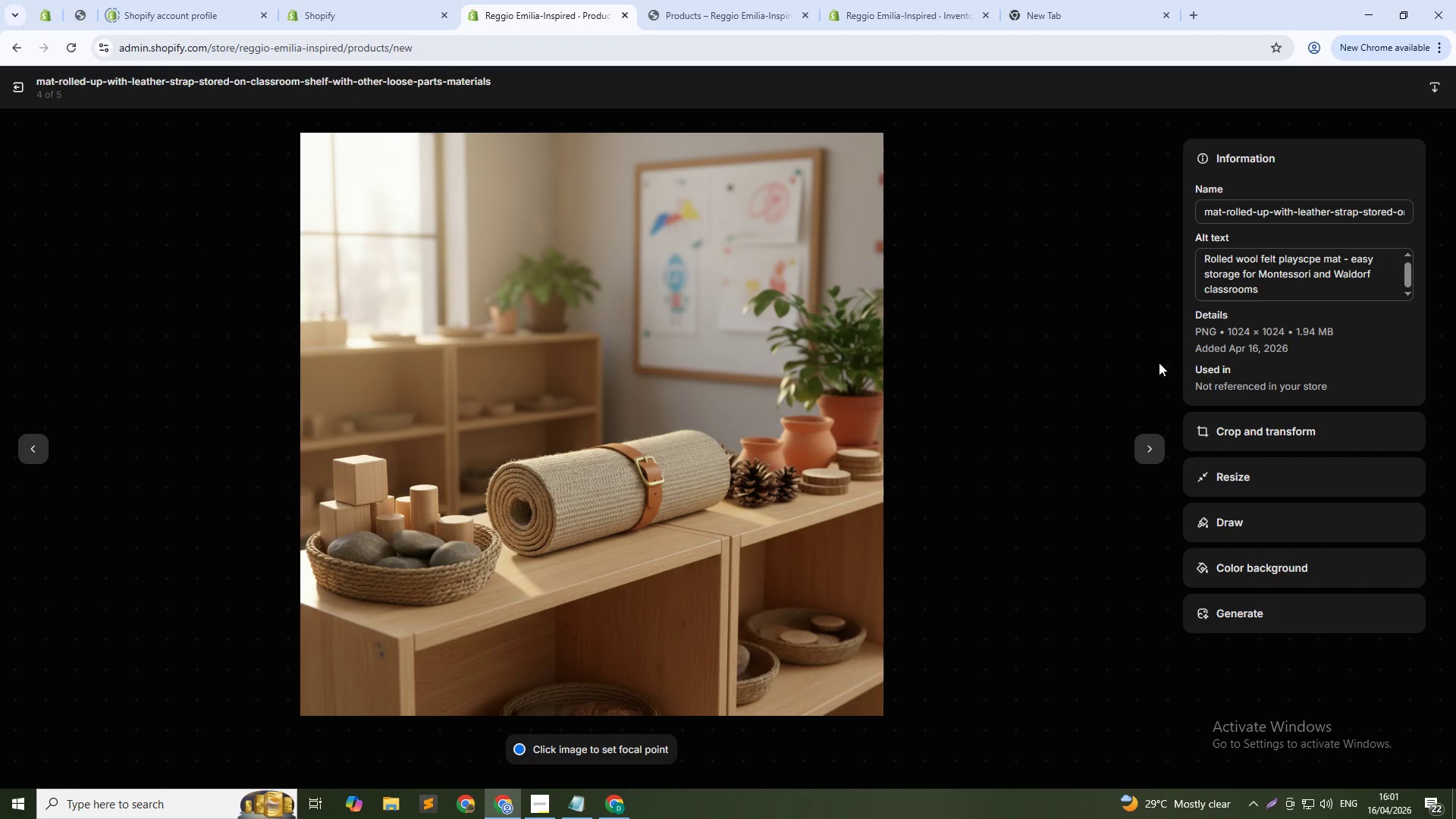 
wait(9.11)
 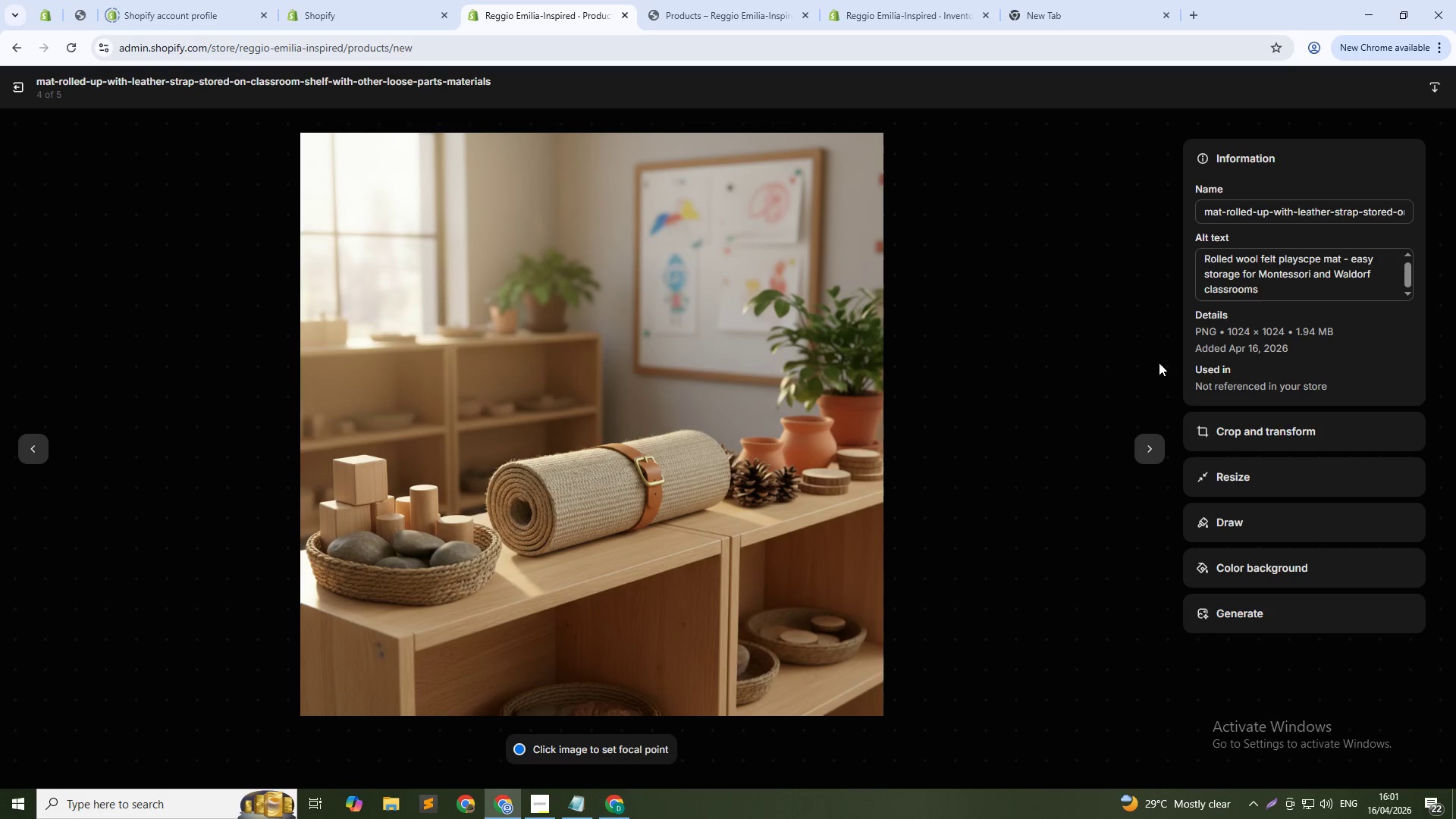 
left_click([1294, 269])
 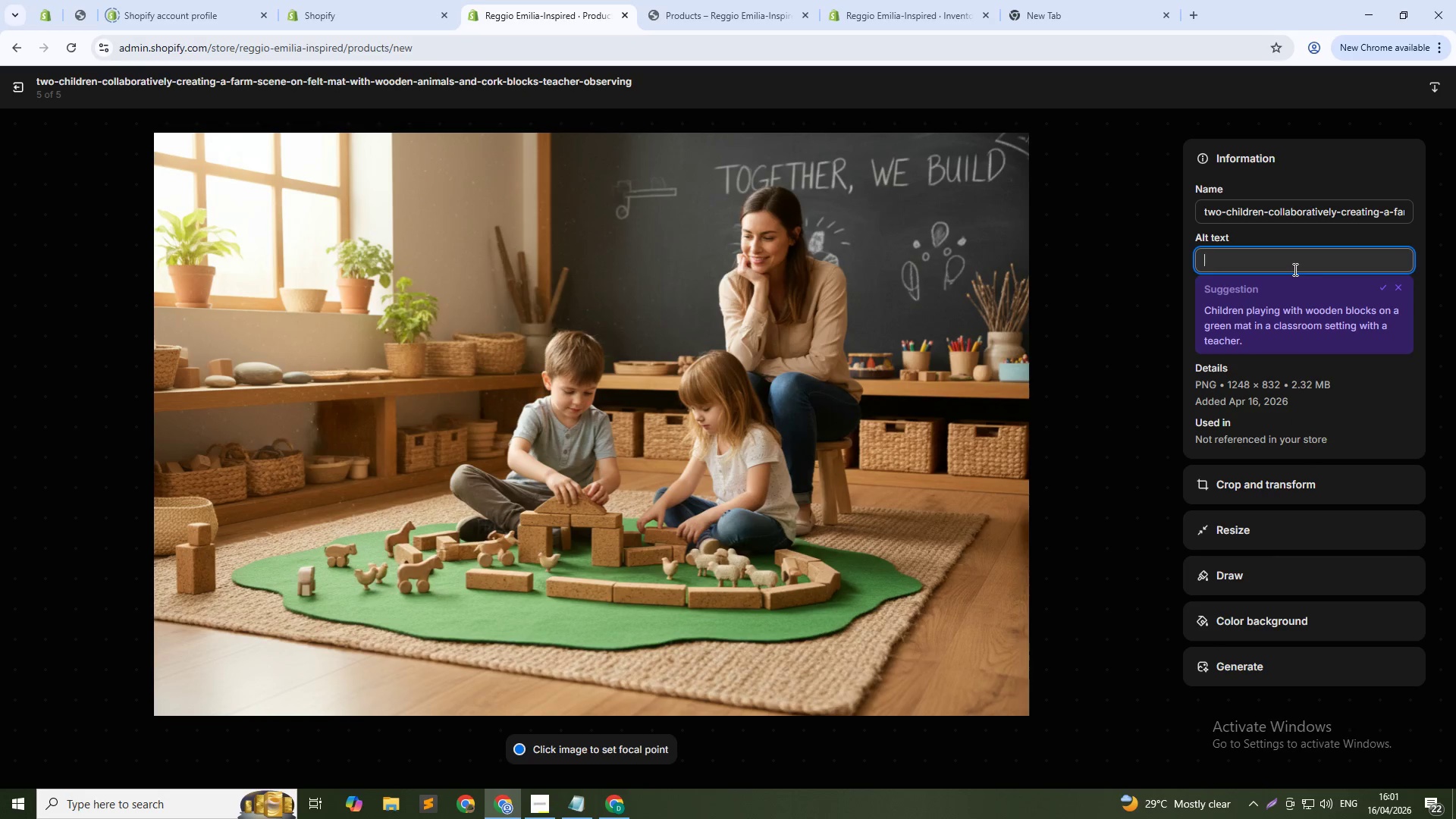 
type(Children collaborating on f)
 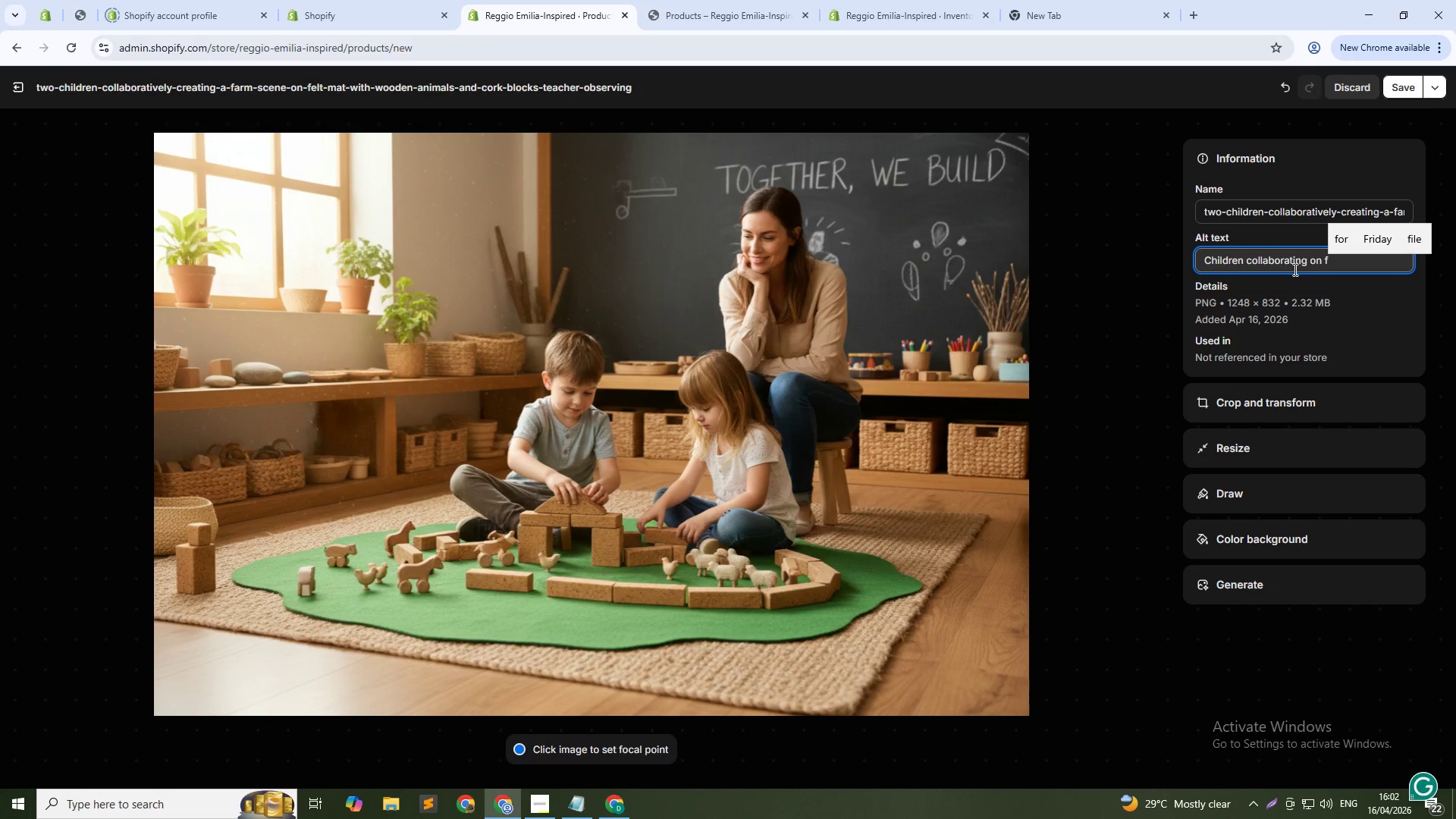 
type(elt playscape - cooperative storytelling and social-emotional learning)
 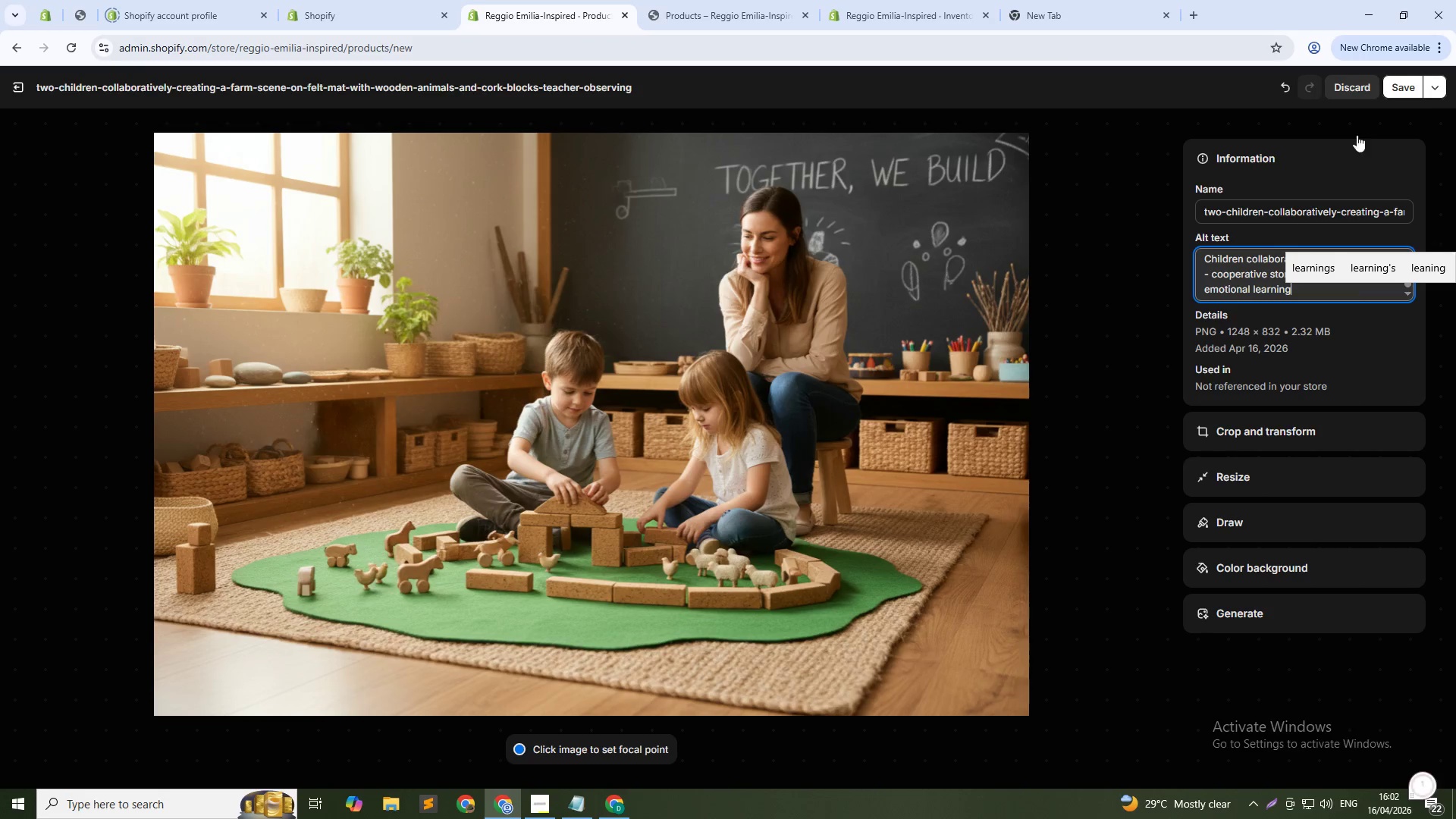 
left_click([1396, 83])
 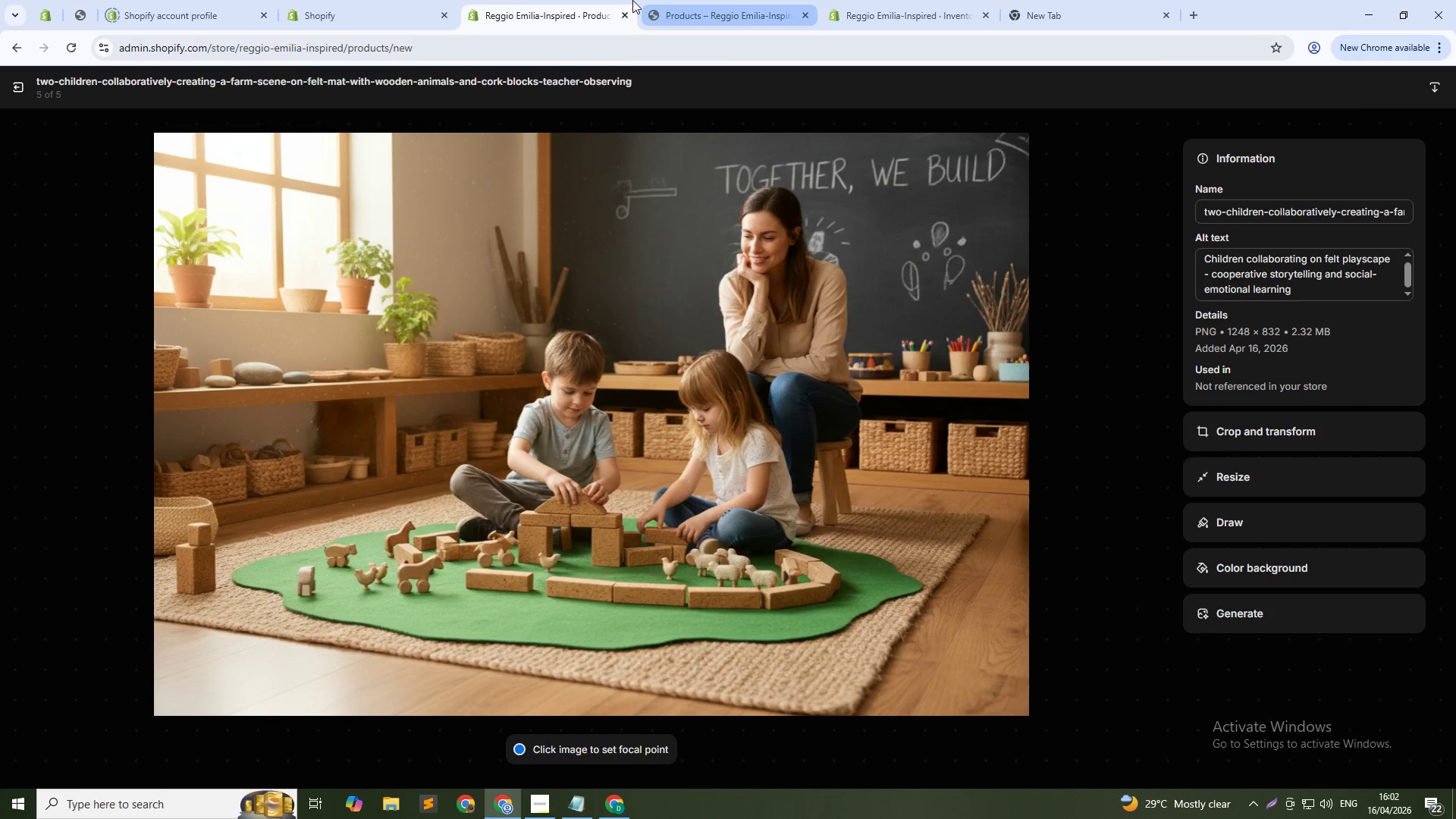 
left_click([16, 83])
 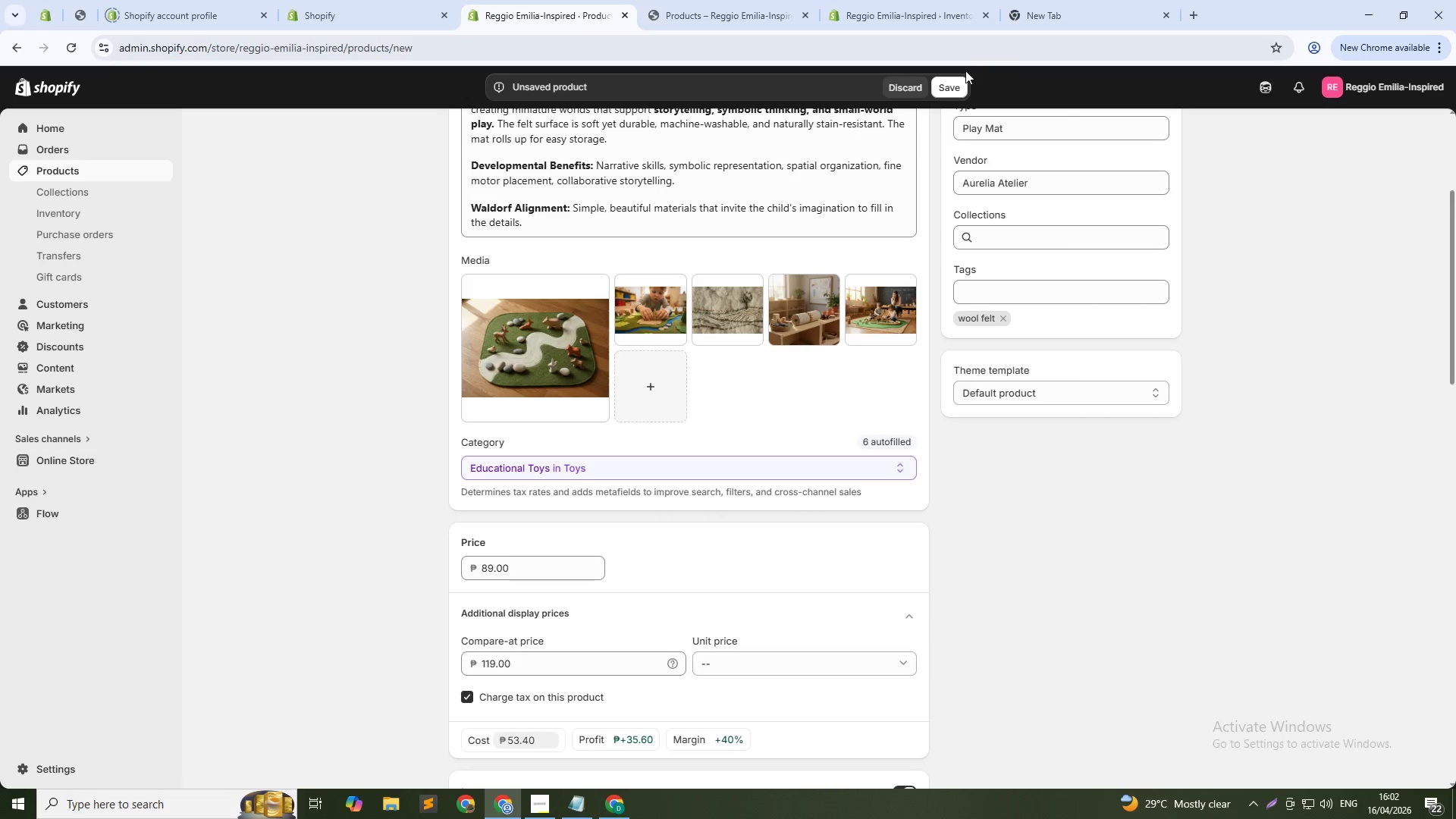 
left_click([949, 89])
 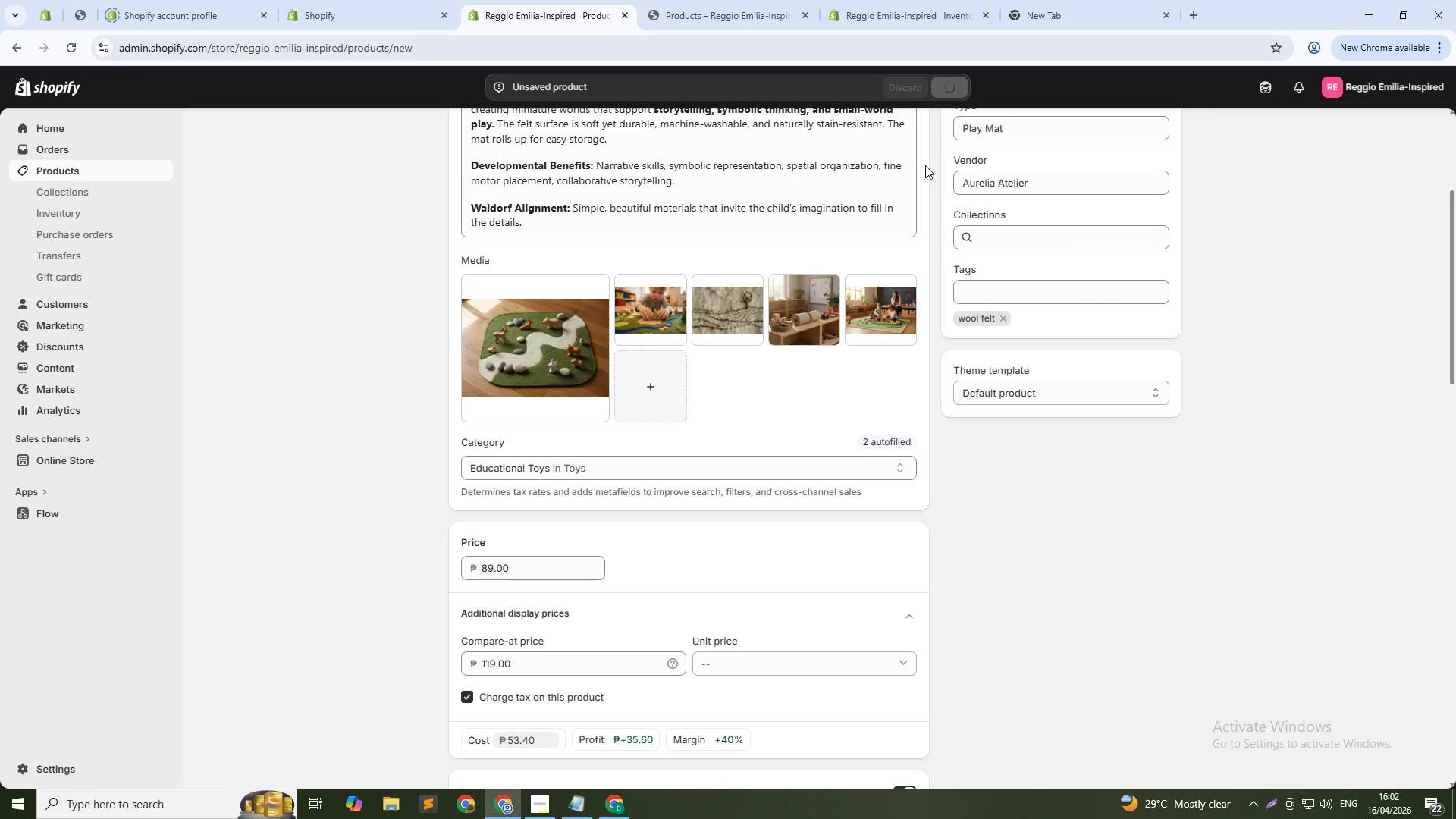 
wait(9.03)
 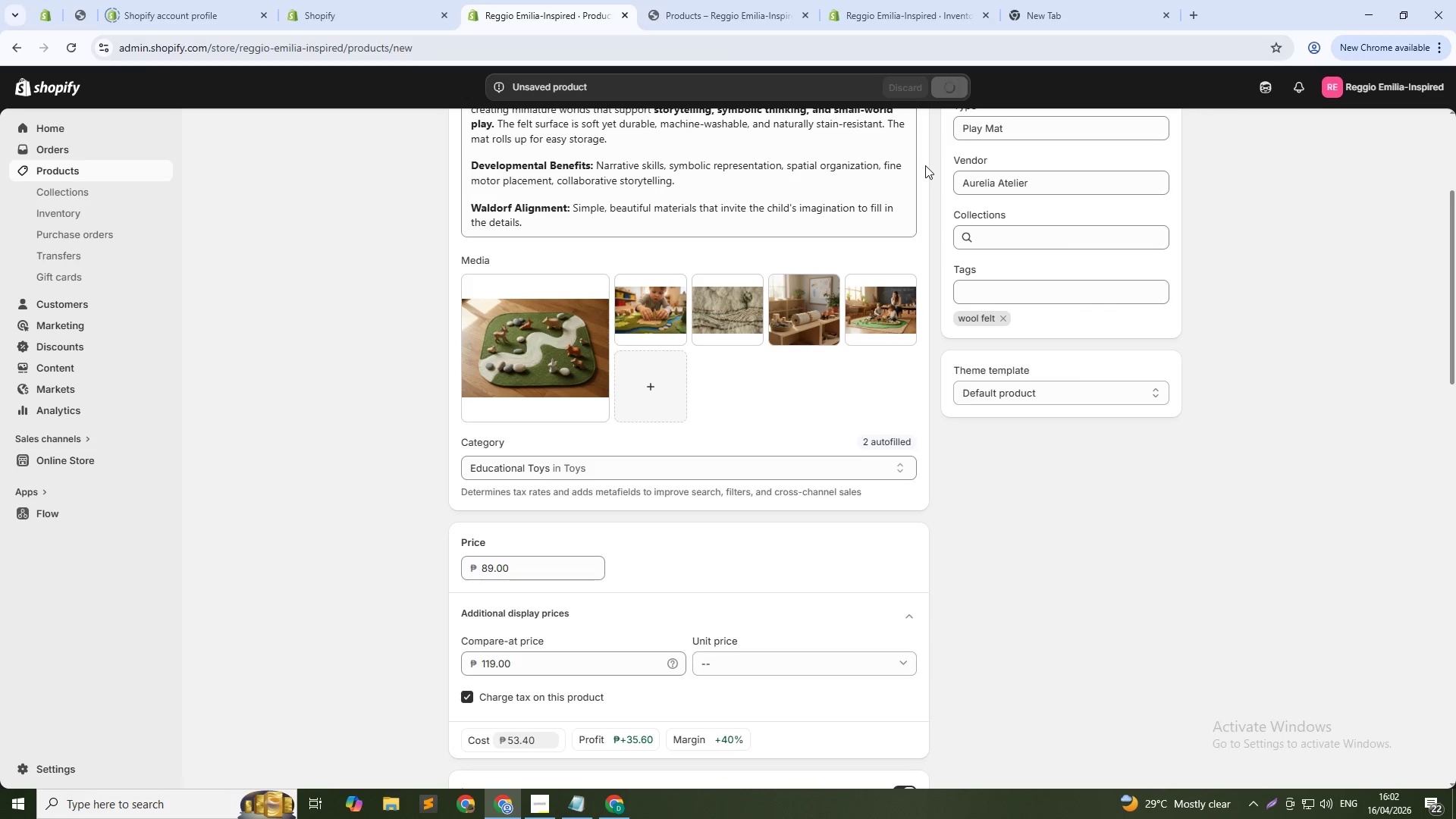 
left_click([87, 171])
 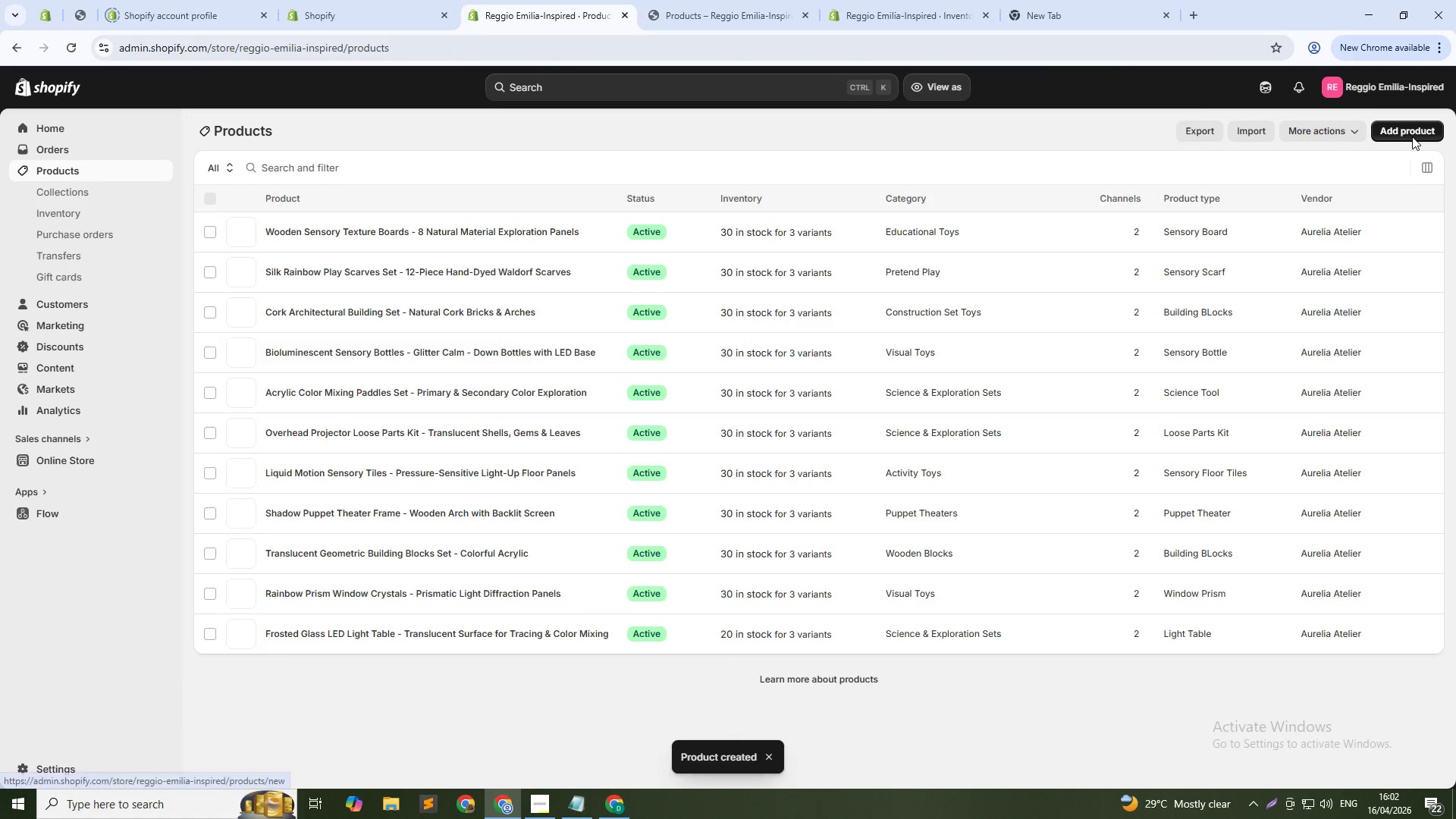 
left_click([1409, 127])
 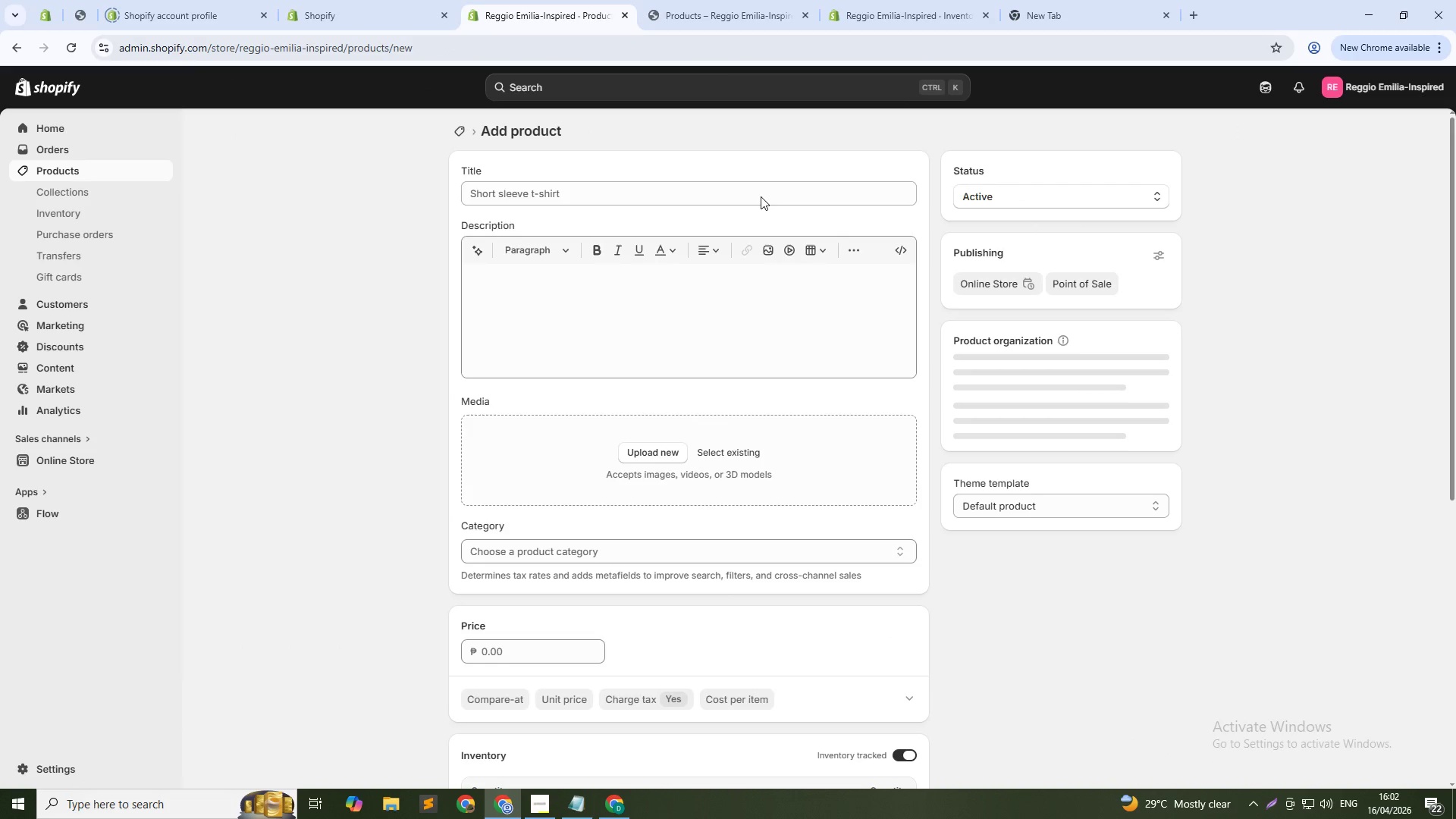 
left_click([763, 194])
 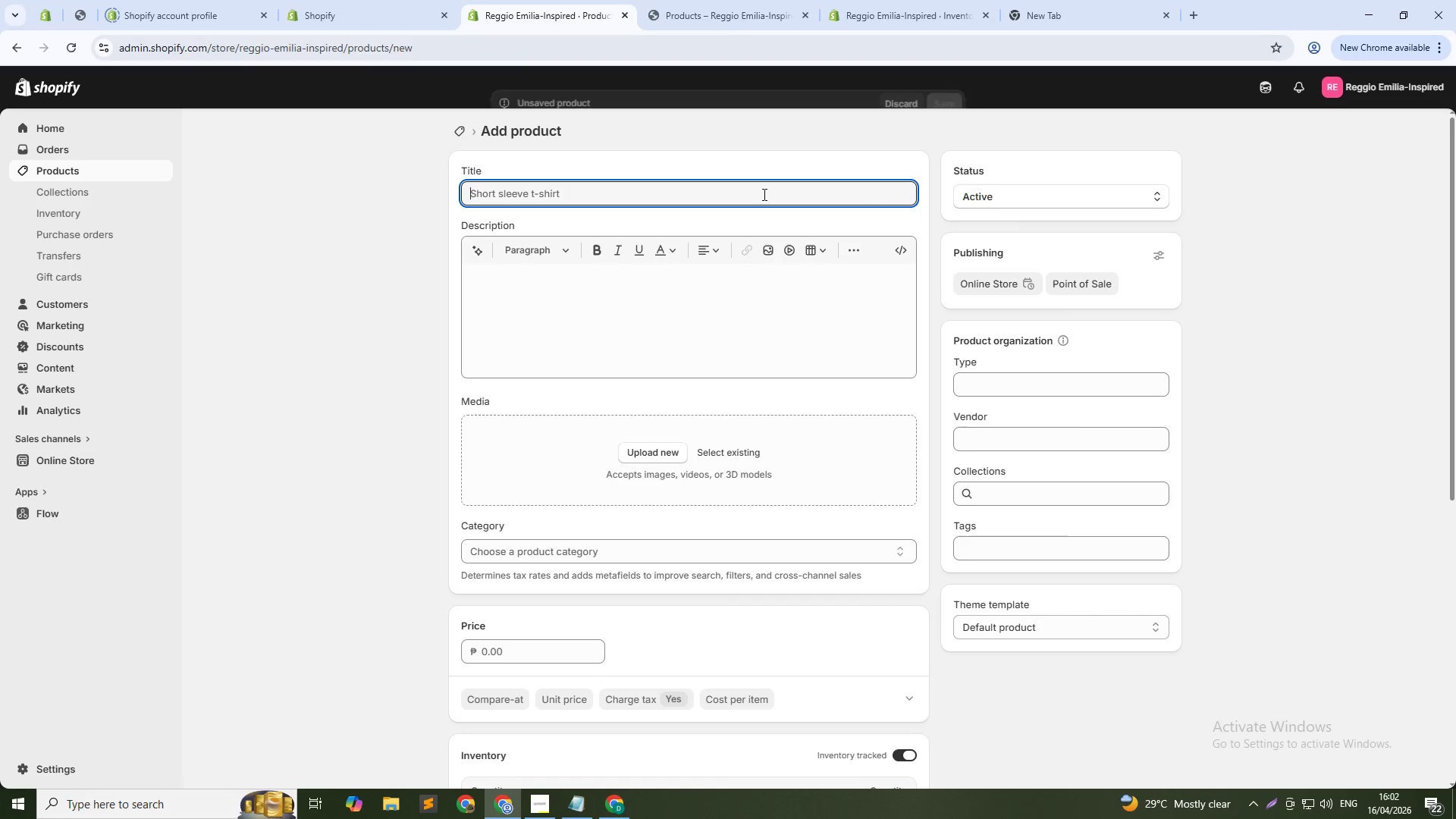 
type(V)
key(Backspace)
type(Beeswax Modeling Clay Set - Waldorf-Grade 12 Color )
 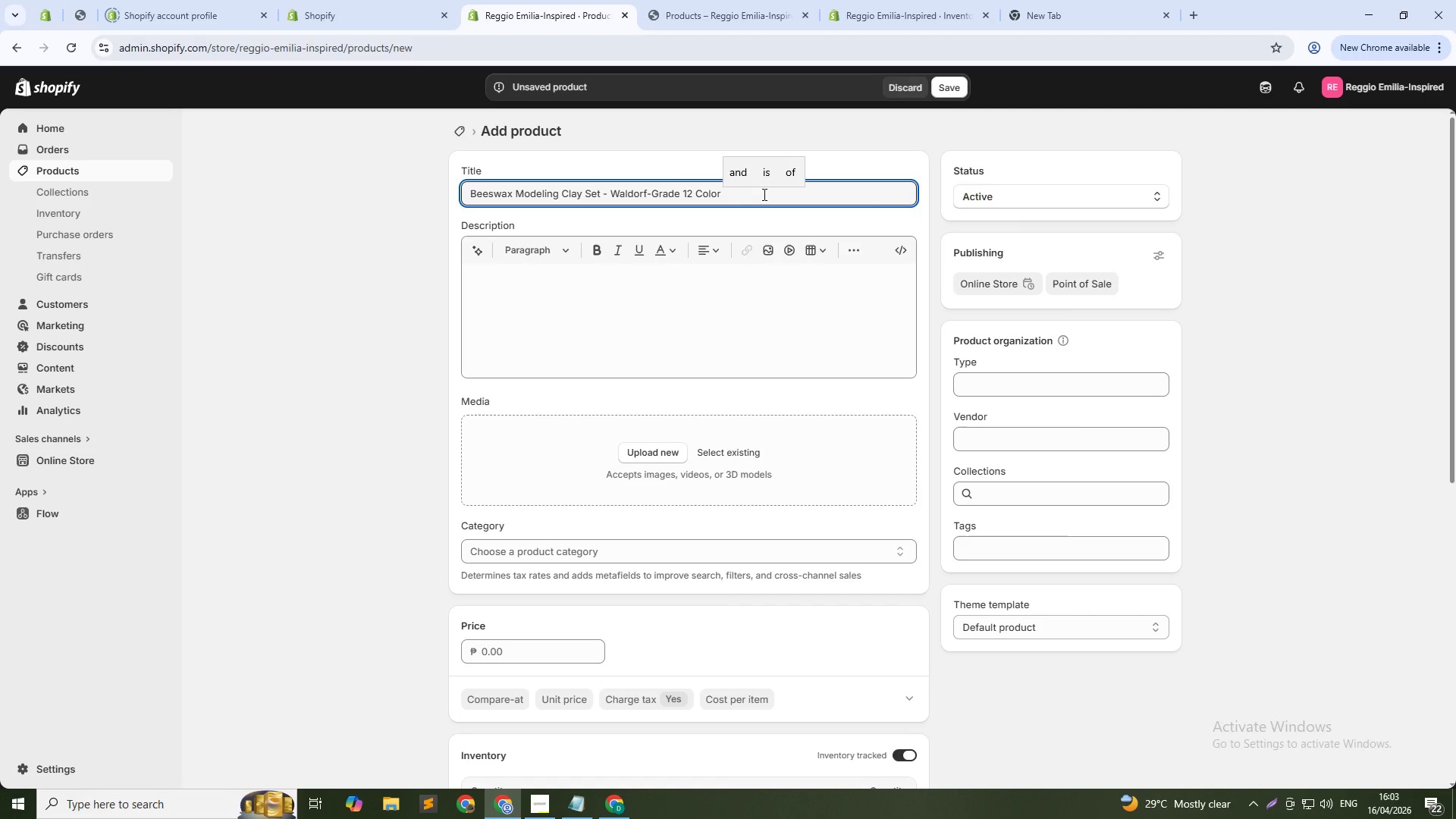 
wait(10.08)
 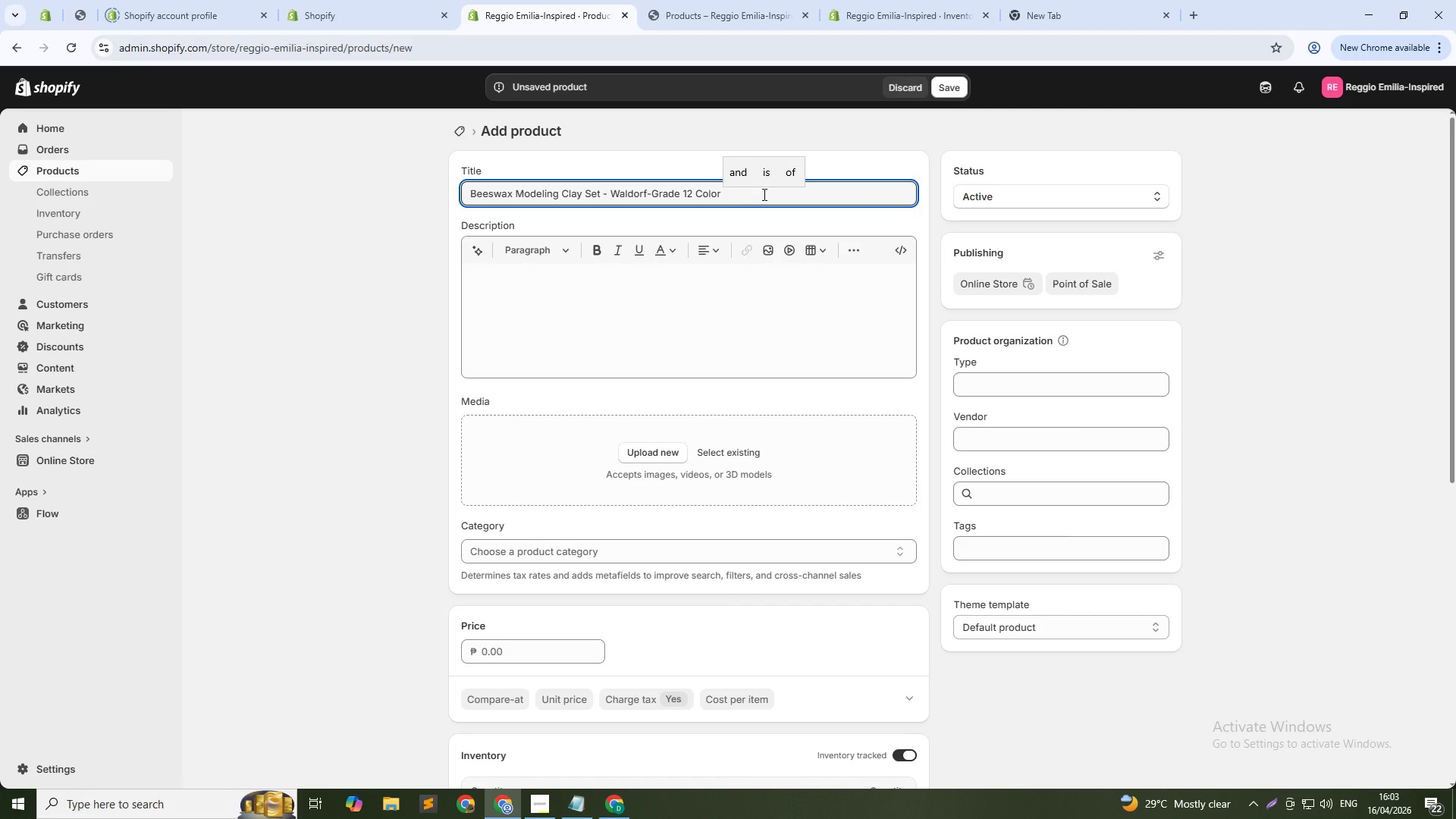 
type(Natural Clay)
 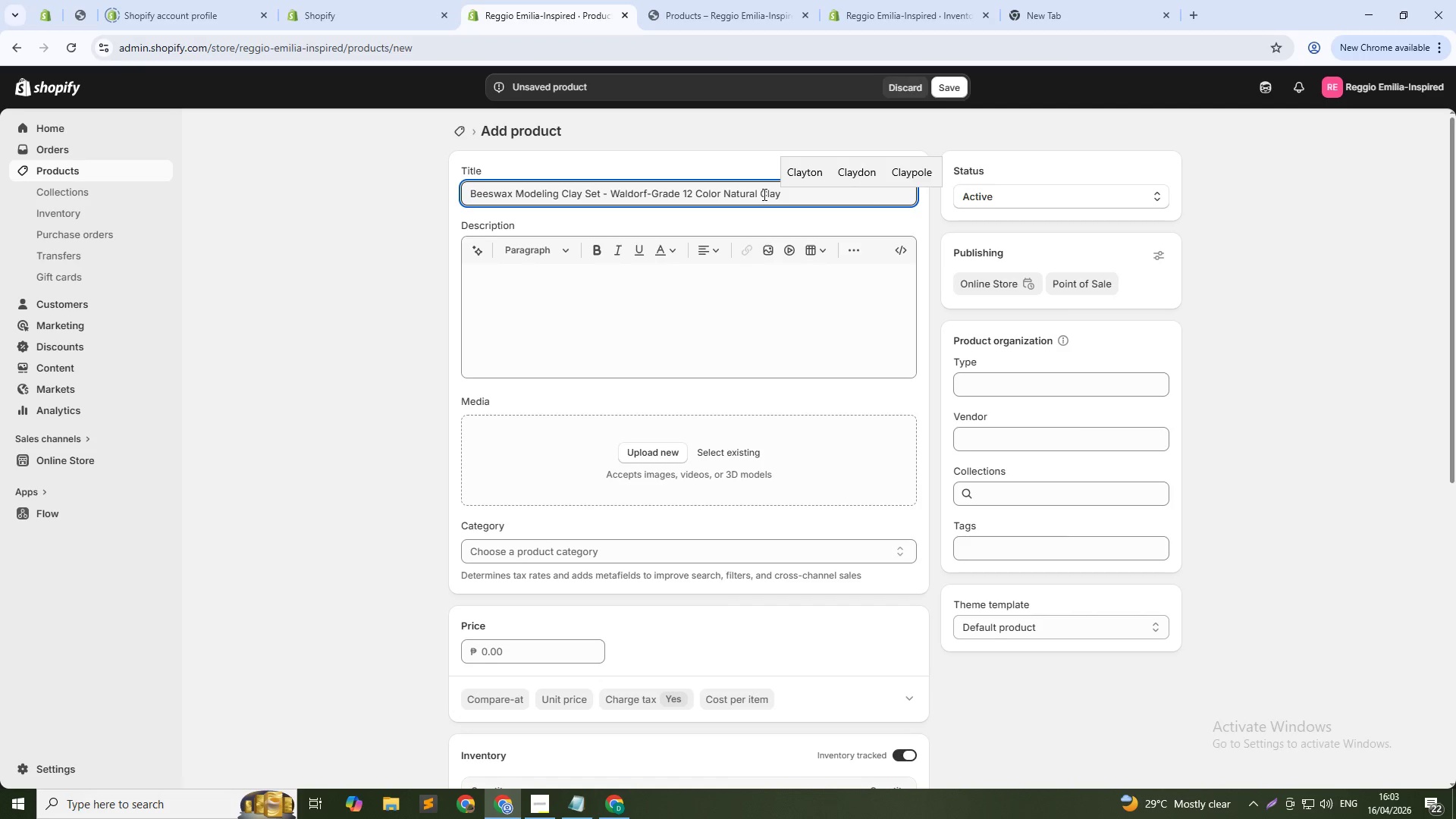 
left_click([597, 284])
 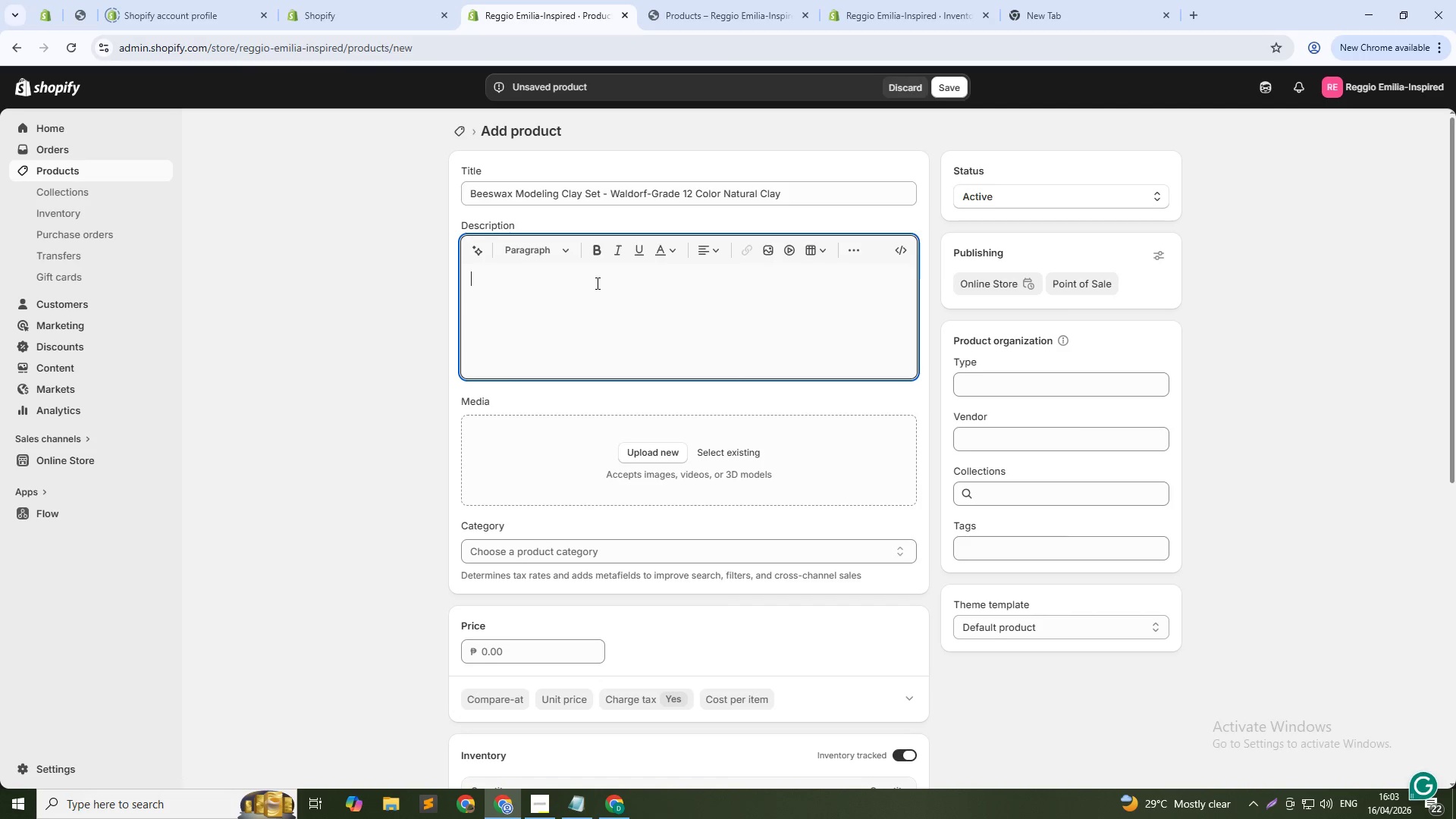 
hold_key(key=ShiftLeft, duration=0.52)
 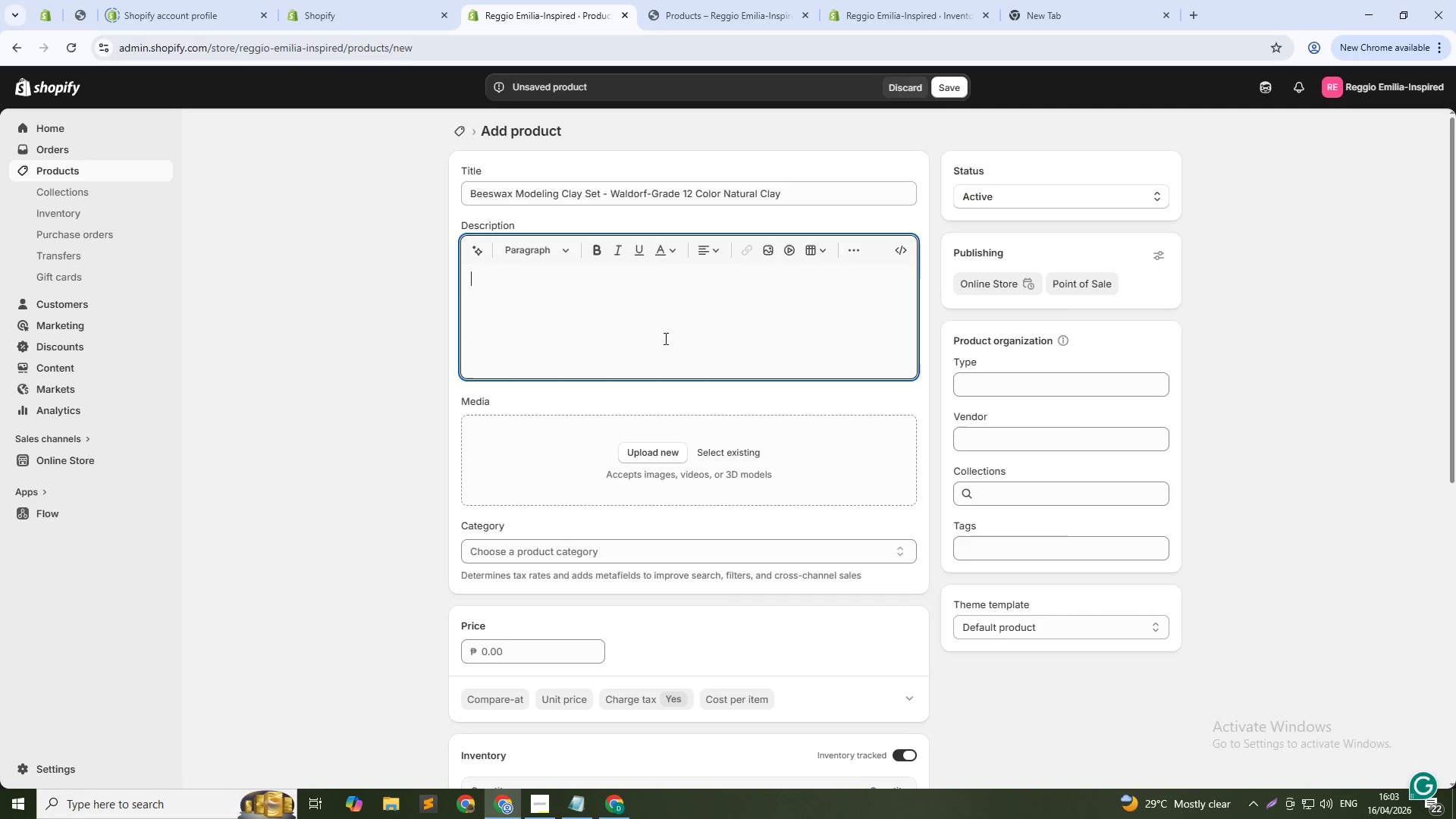 
type(Warm )
key(Backspace)
type(, pliable, and wonderfully aromatic - our Beeswax Modeling Clay is a Waldorf classroom essential. This set inckl)
key(Backspace)
key(Backspace)
type(ludes 12 blocks ())
 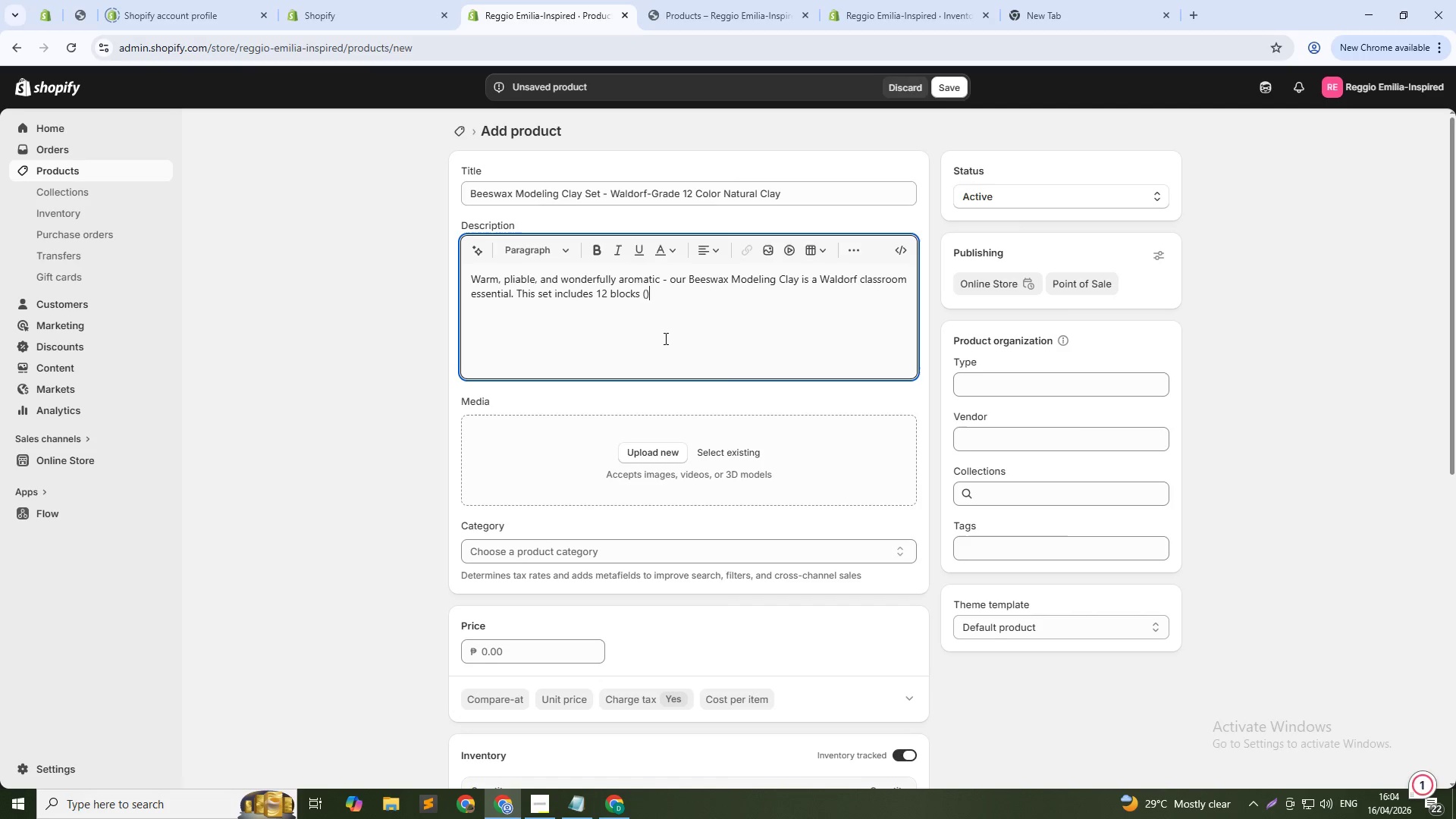 
key(ArrowLeft)
 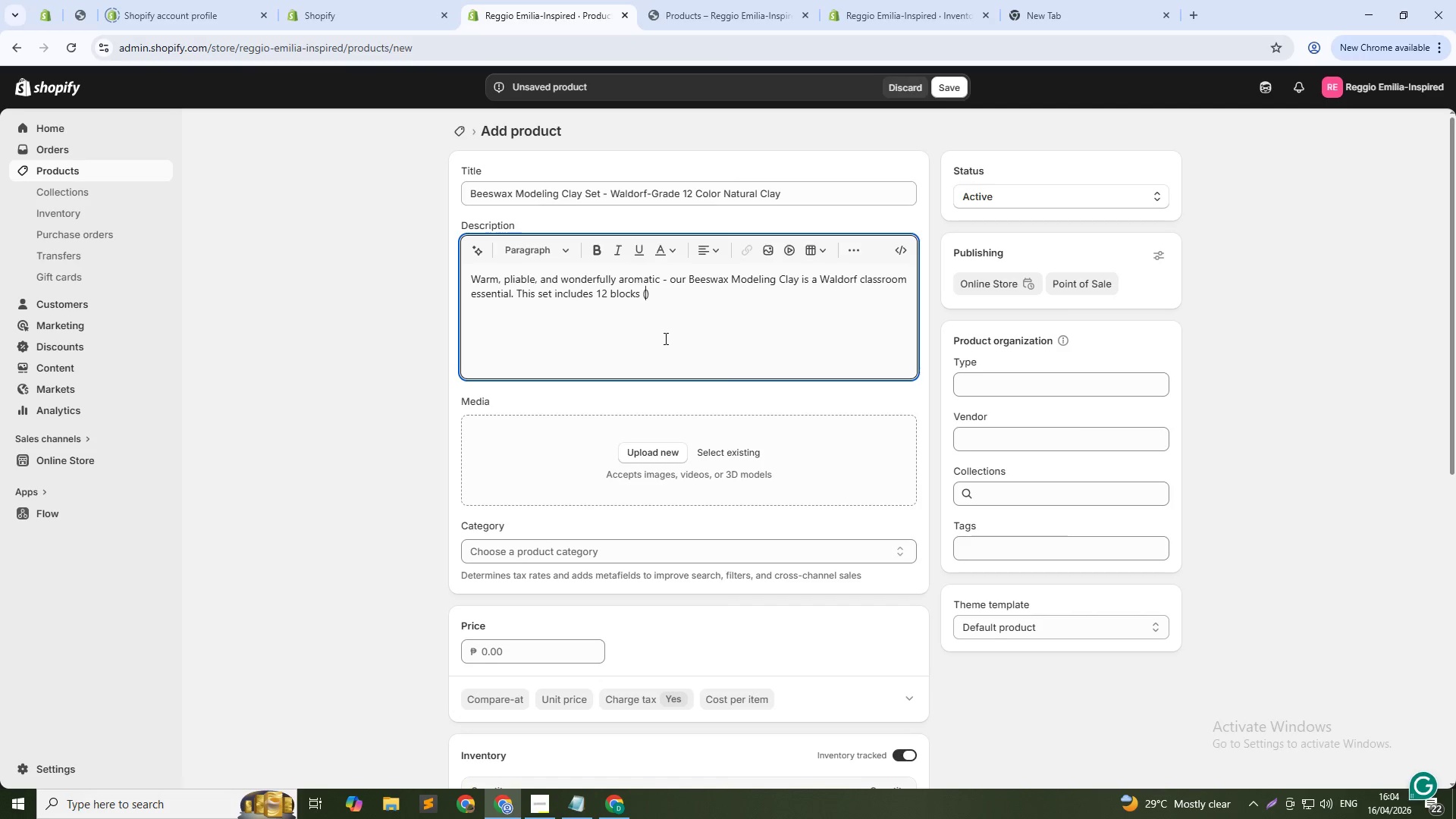 
type(1 oz each)
 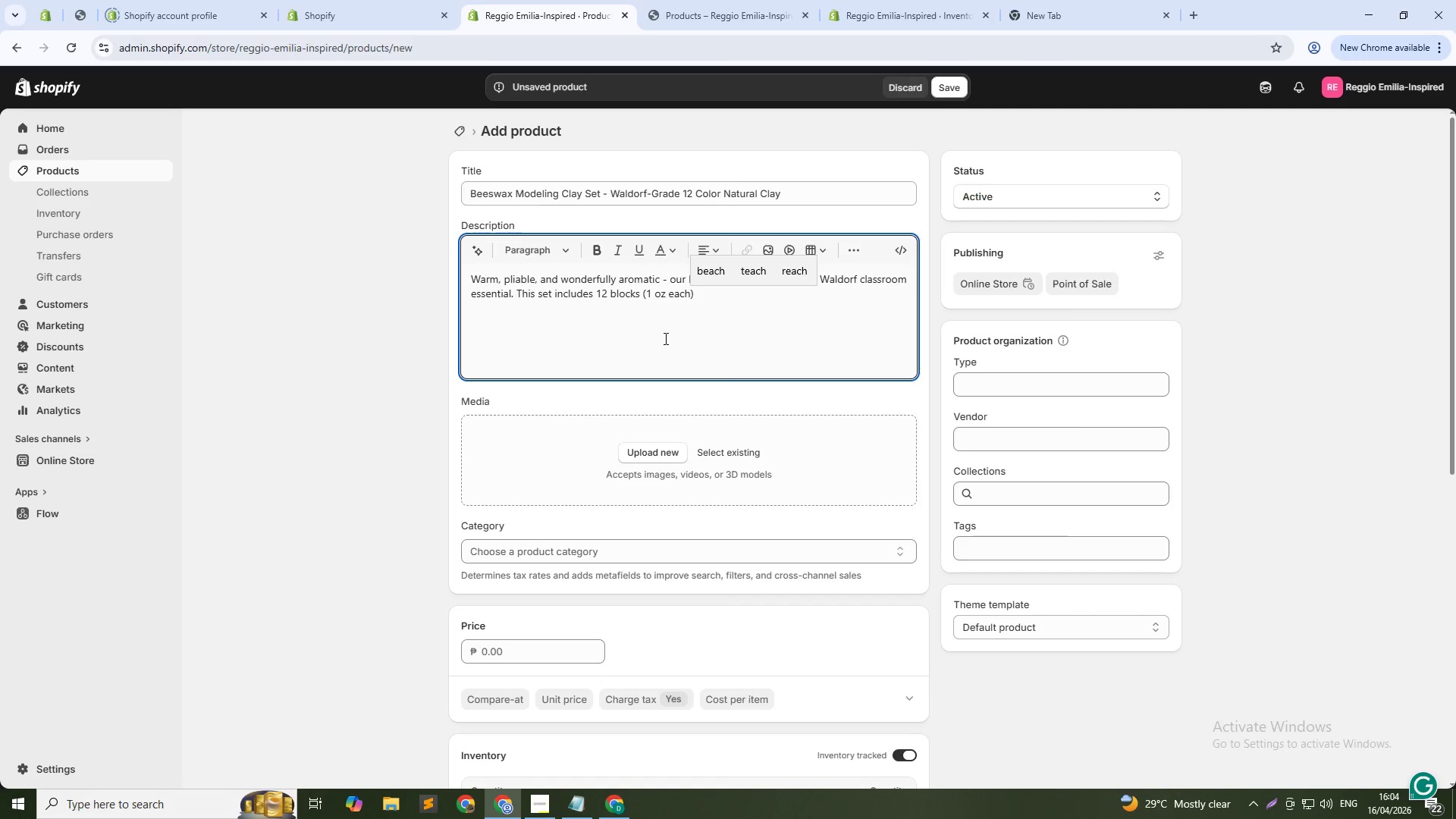 
key(ArrowDown)
 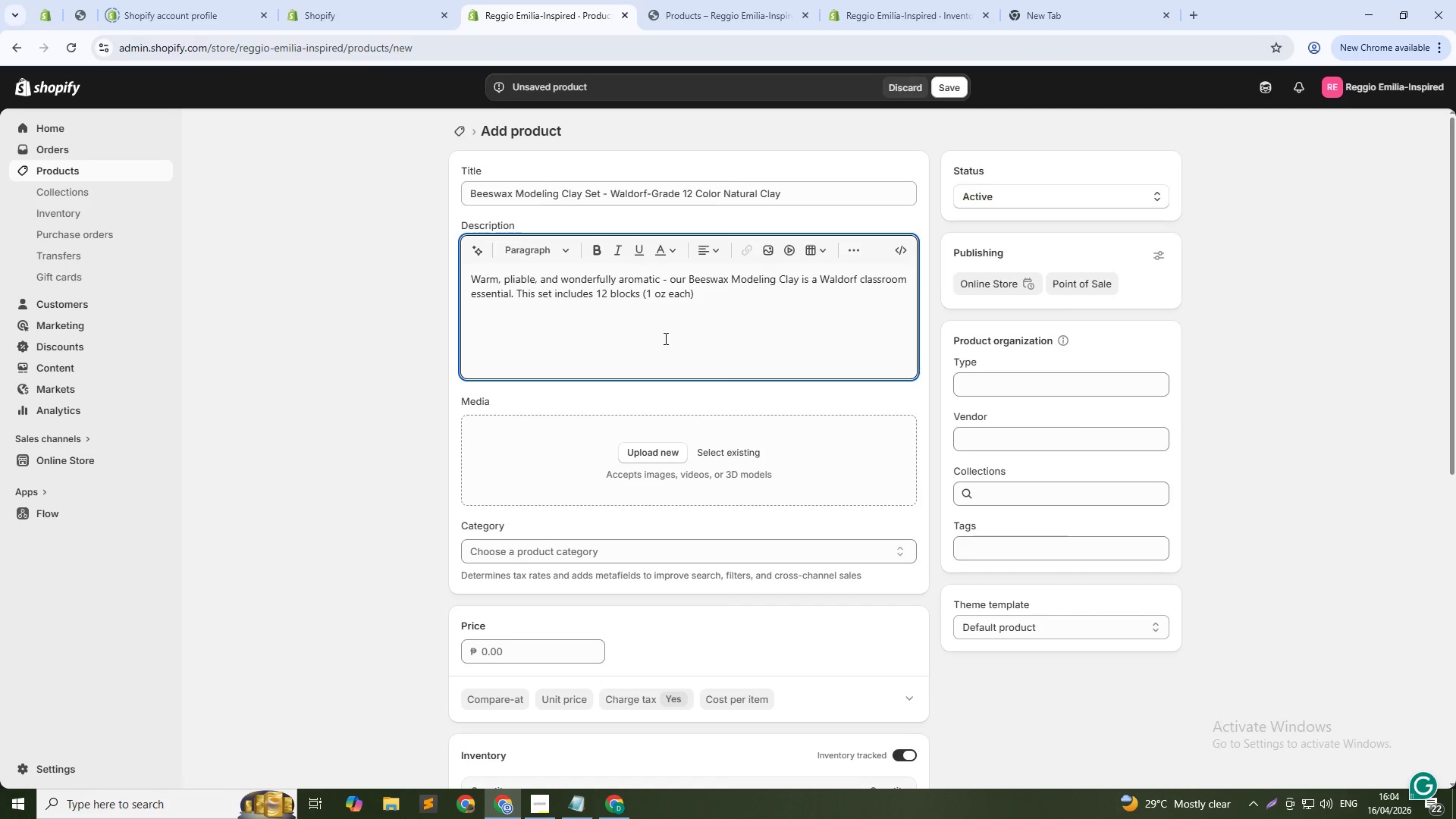 
type( in pure, vibrant colors: red, orange, yellow, green, blue, purple, pink, brown, black, white, cream, and natural beeswax. The clay is made from 100% natural beesz)
key(Backspace)
type(wax. The clay is made from 100% natural beeswax, organi)
 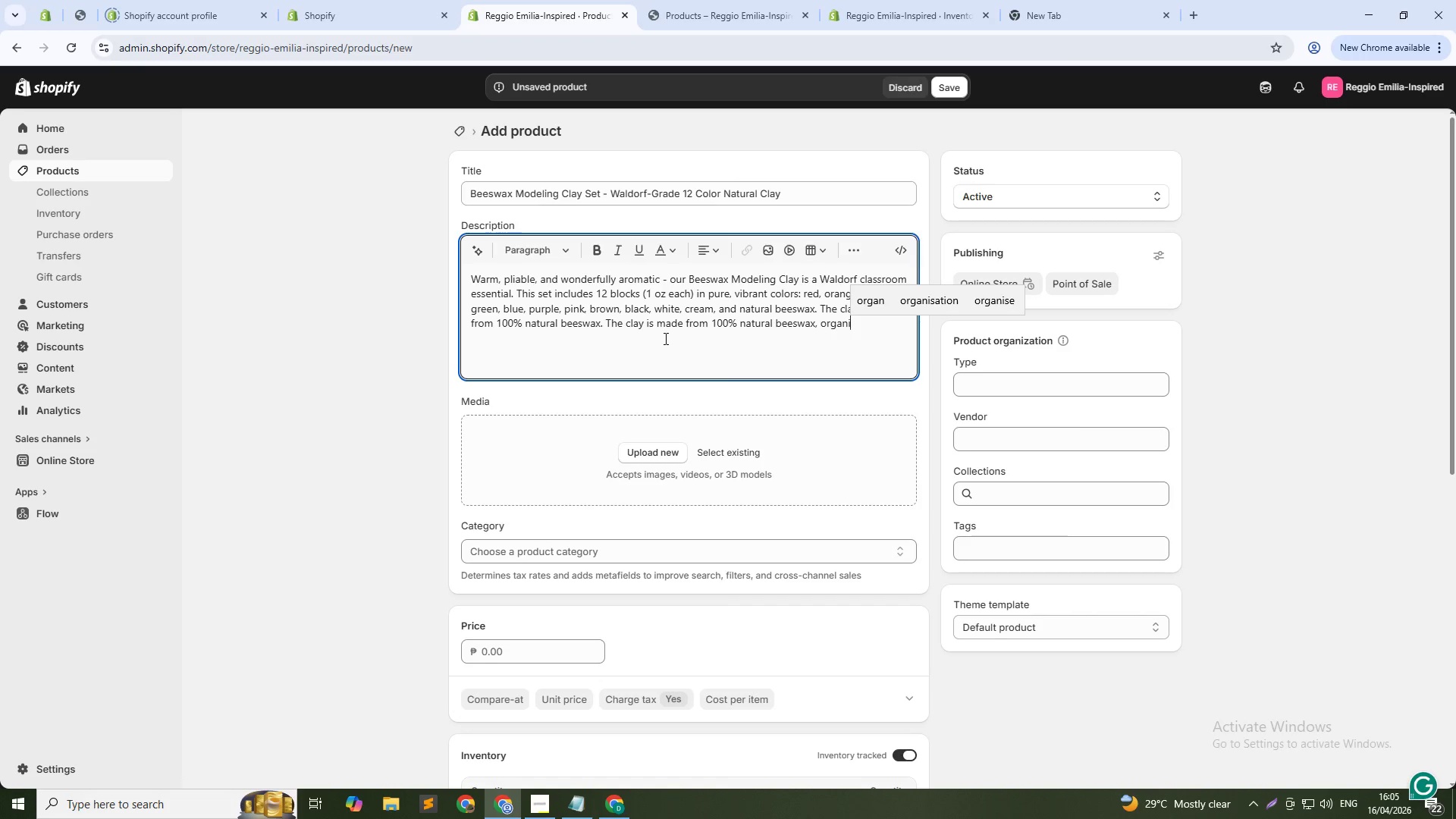 
type(c plant po)
key(Backspace)
key(Backspace)
type(oils, and non-toxic)
 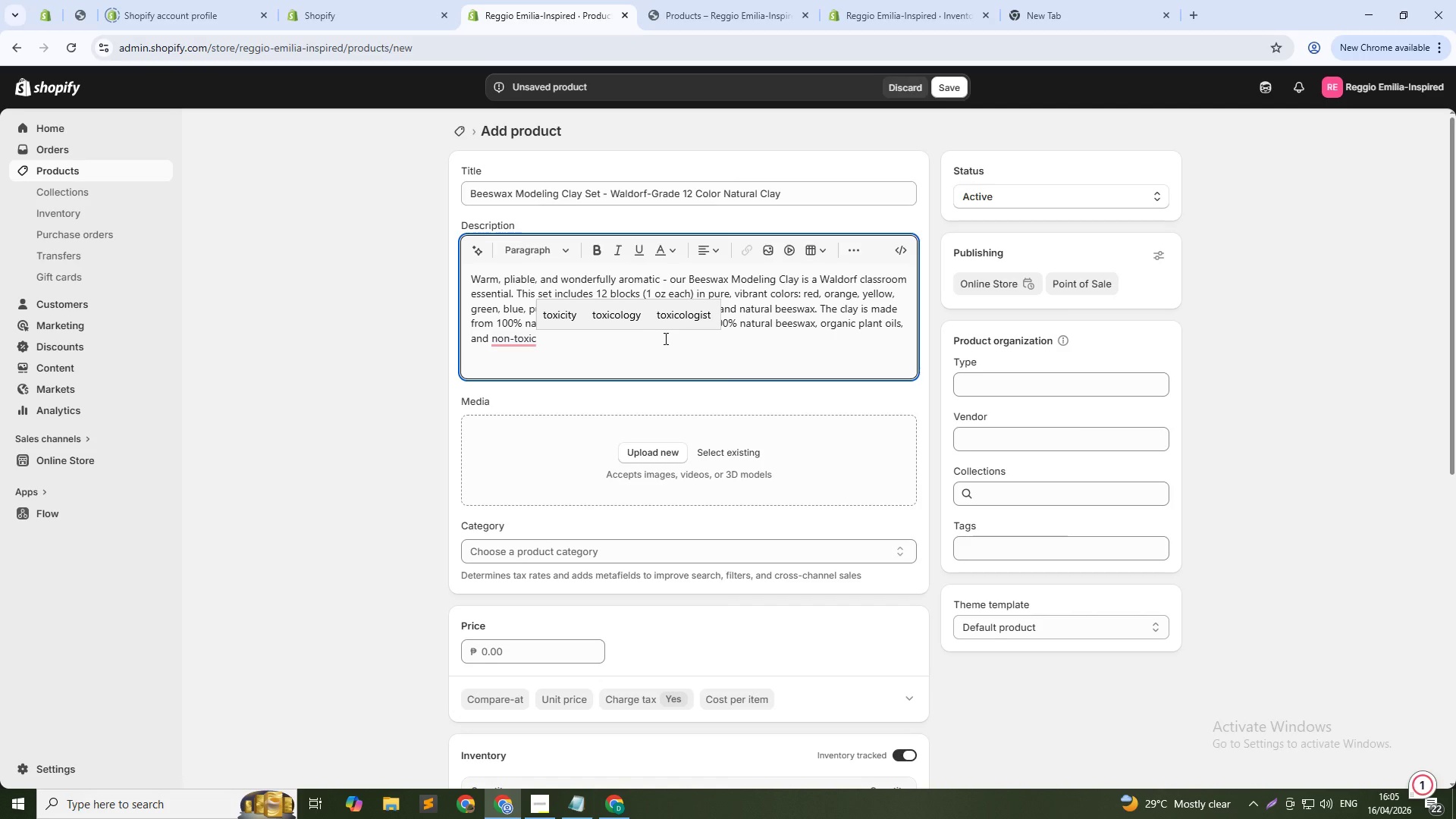 
wait(14.08)
 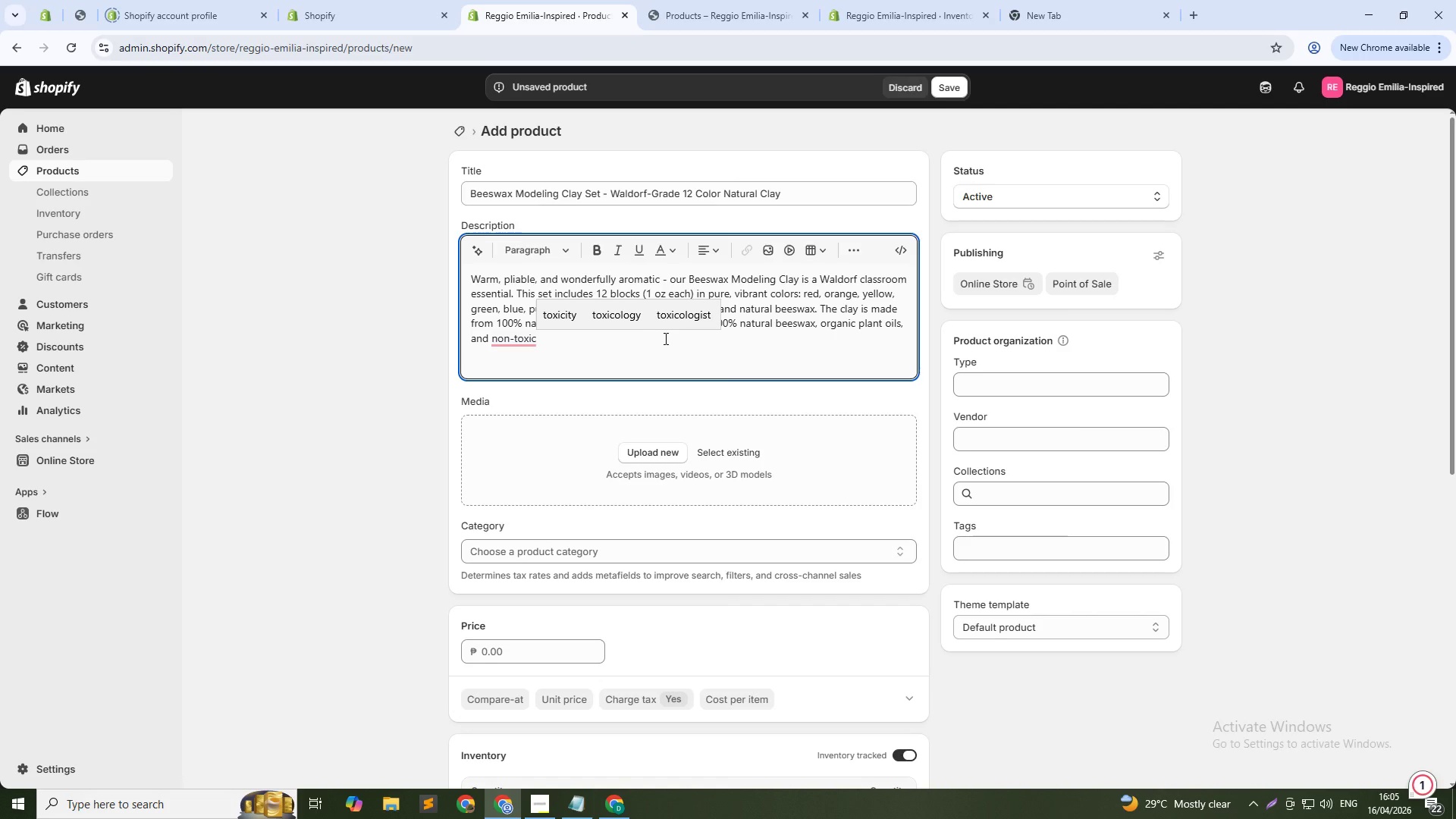 
type( mineral pigments.)
 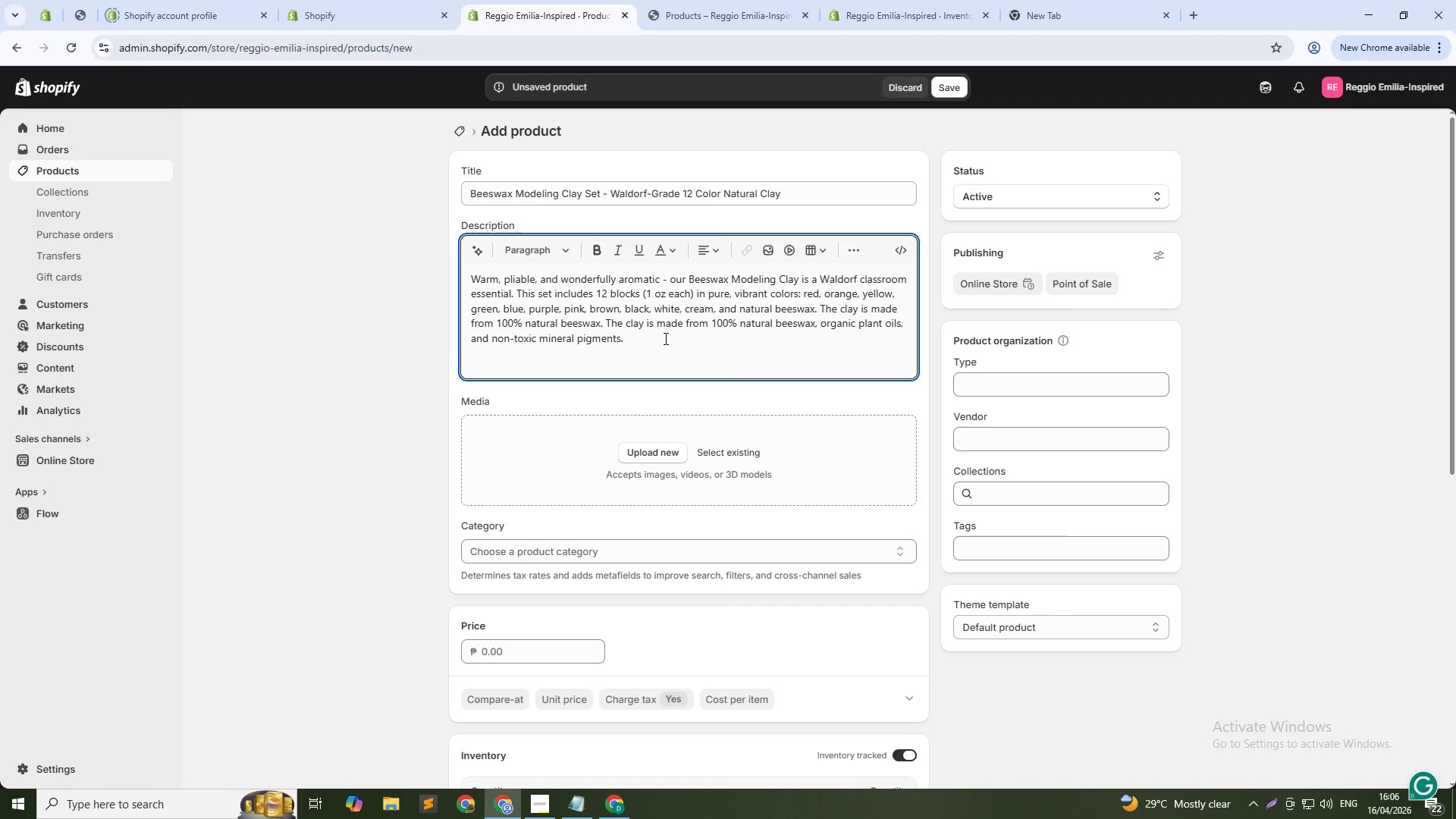 
key(Enter)
 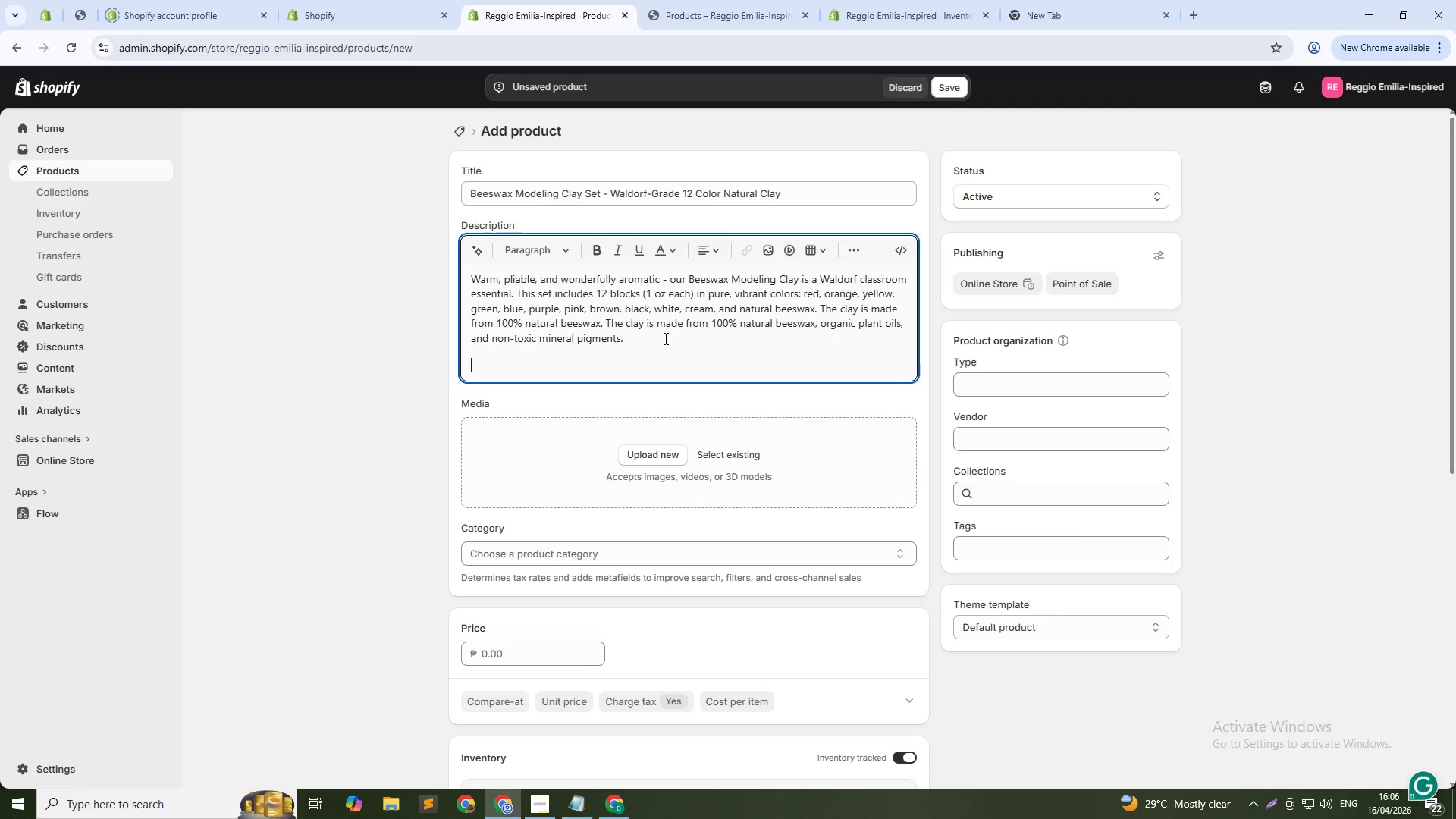 
type(Unlike synthetic clays, beeswax beom)
key(Backspace)
key(Backspace)
type(comes soft and malleable with warmth of little hands )
 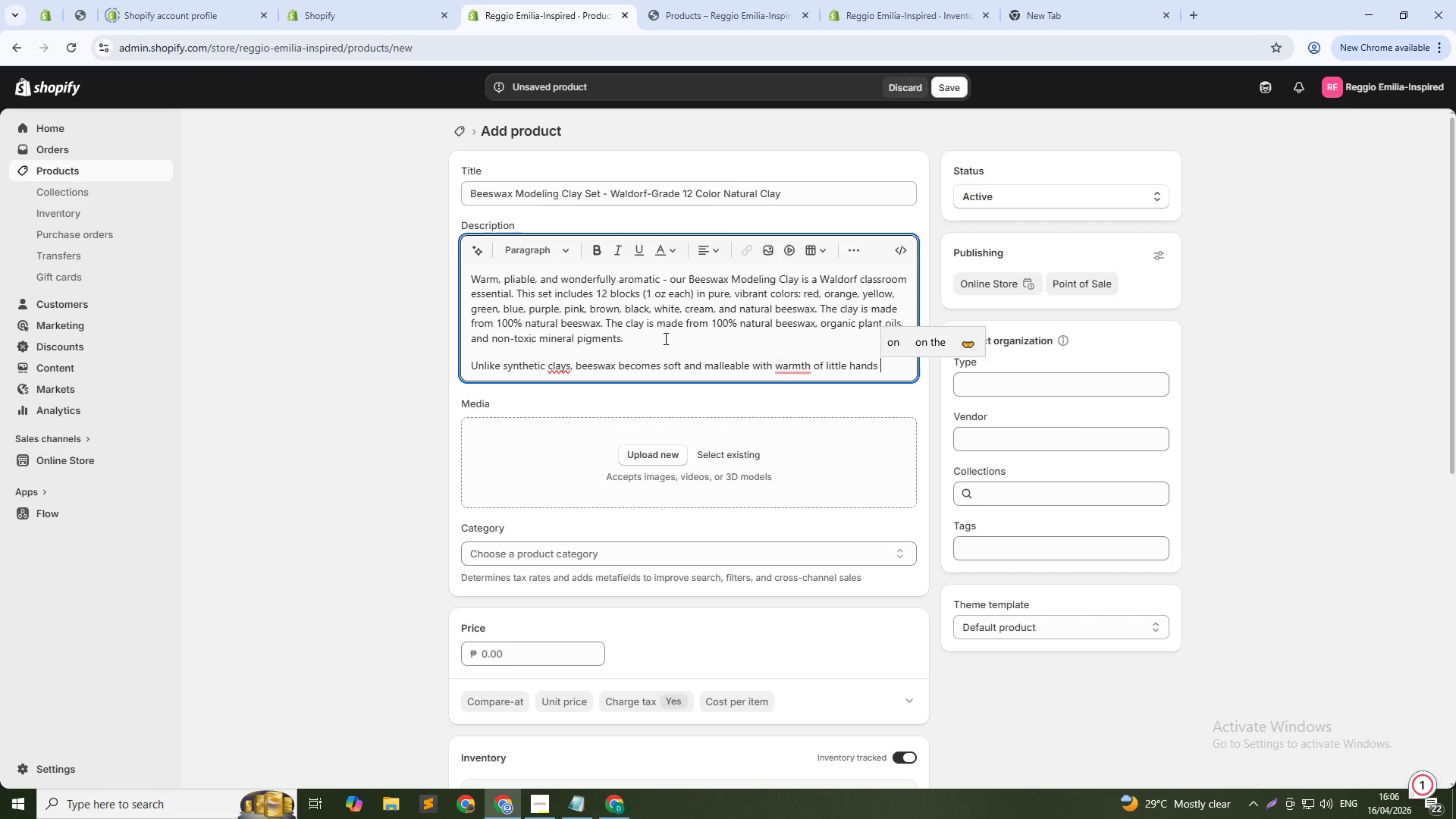 
wait(9.47)
 